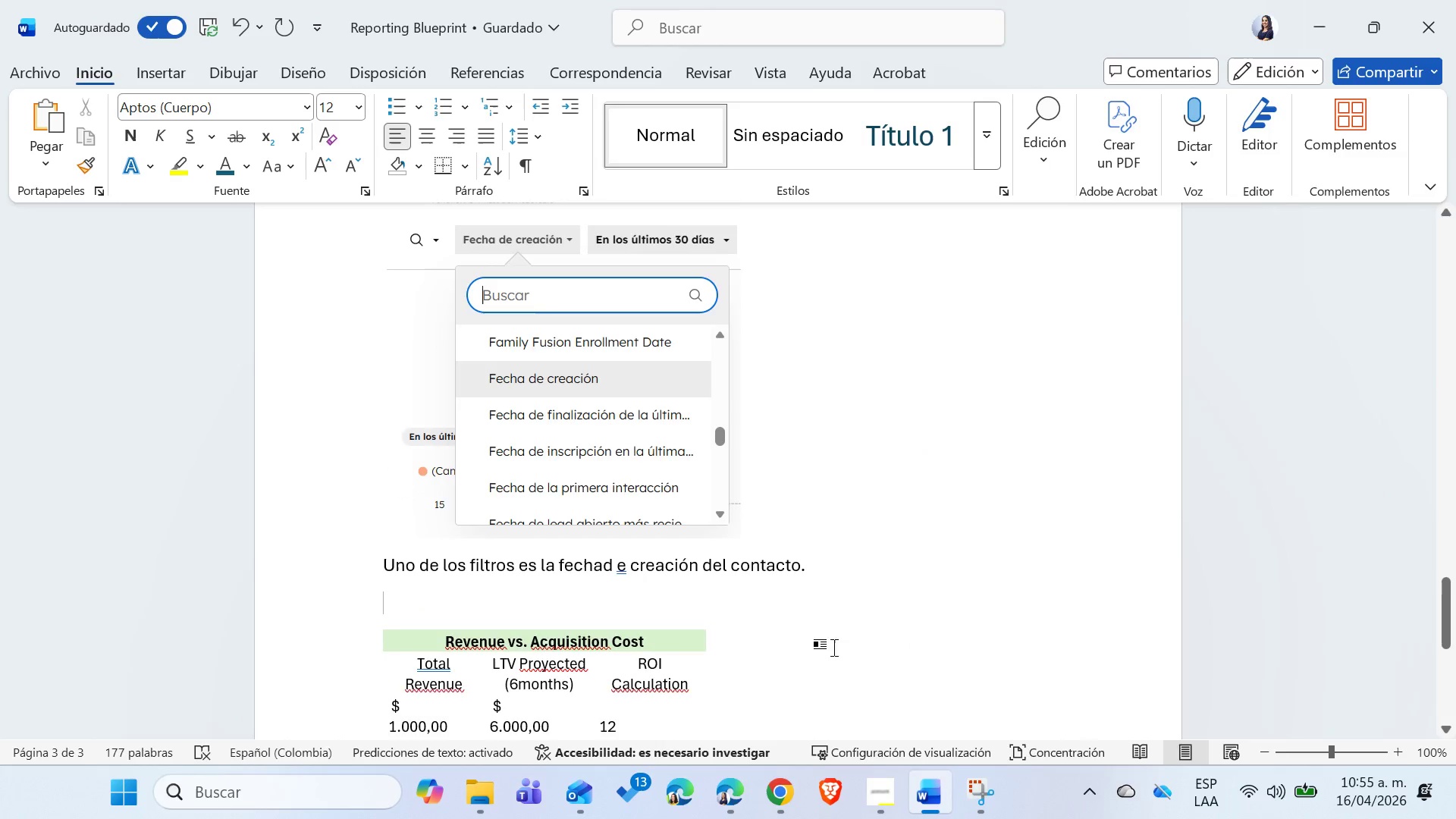 
key(Control+V)
 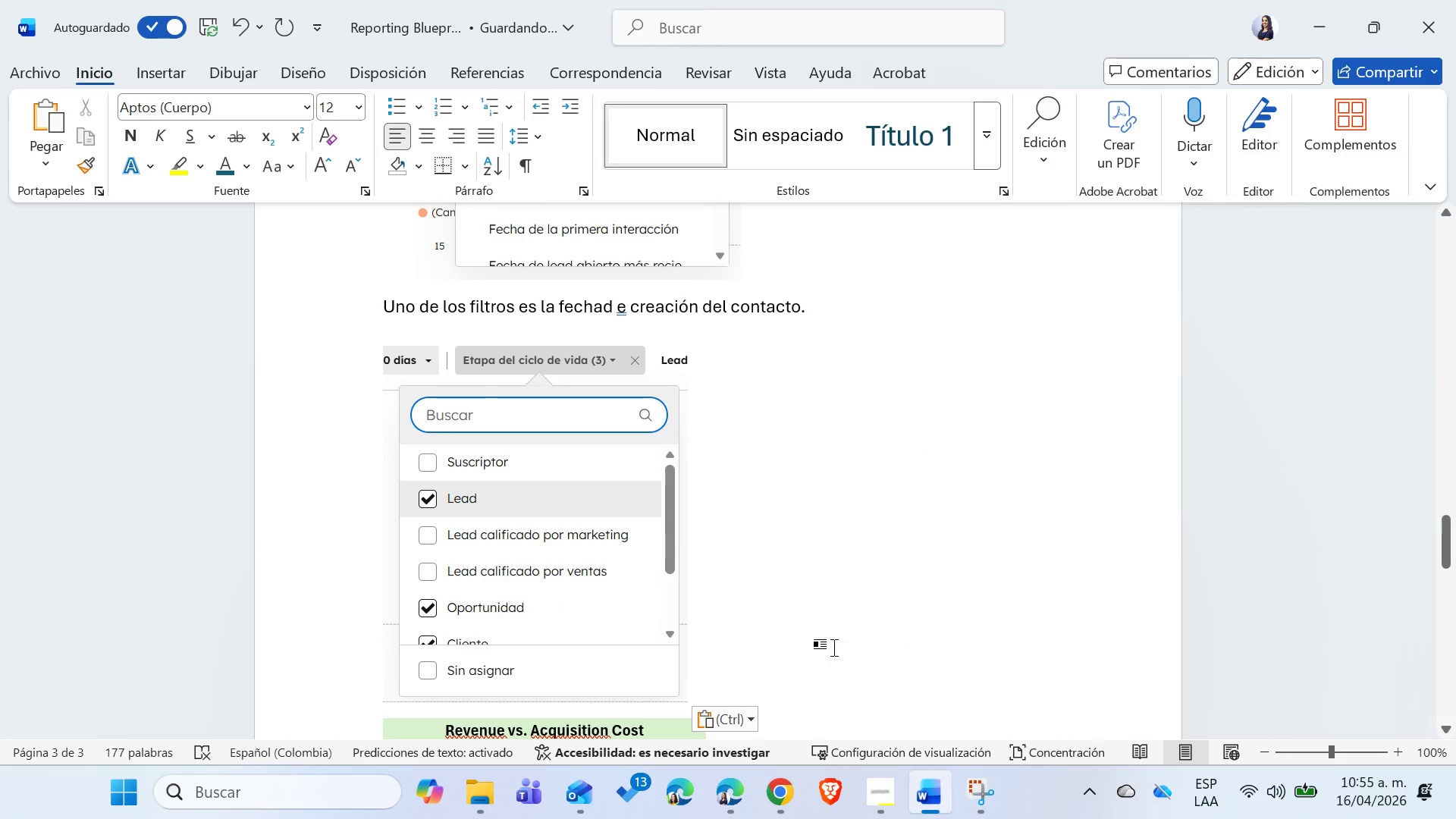 
key(Enter)
 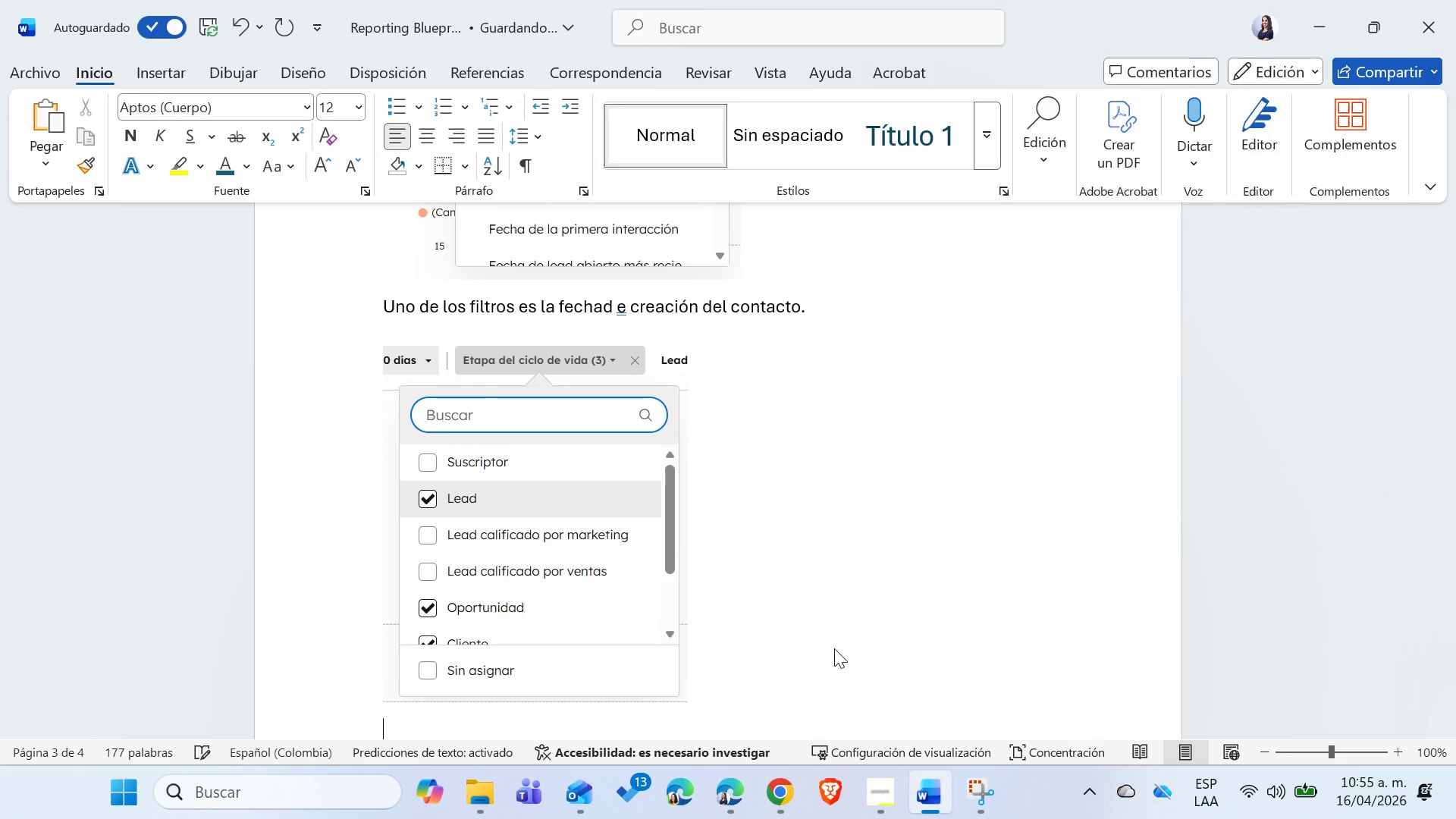 
type(Otro filtro es el de la Etpa del ciclo de vida)
 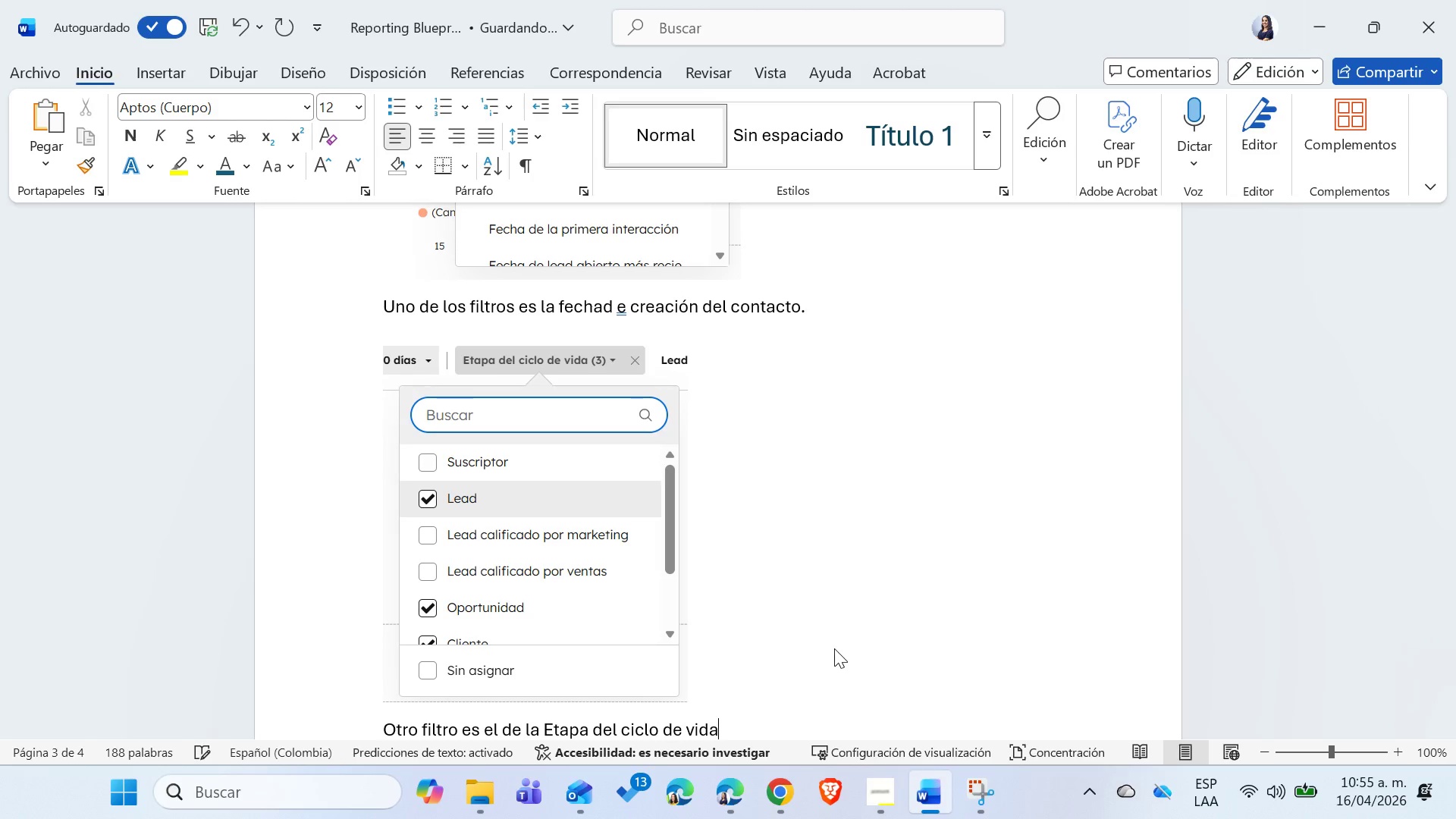 
scroll: coordinate [807, 603], scroll_direction: down, amount: 1.0
 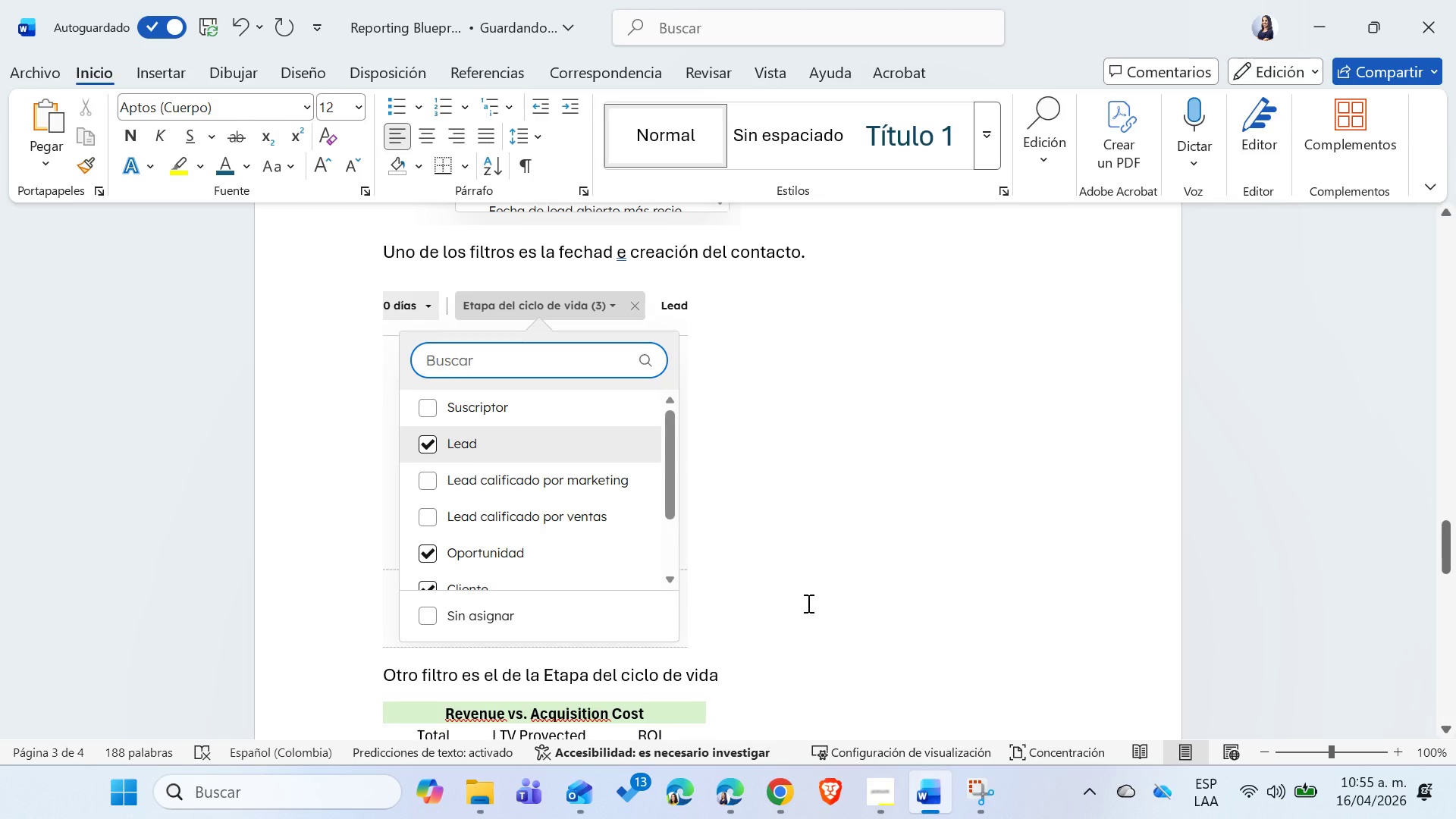 
type(, para que l inform)
key(Backspace)
key(Backspace)
key(Backspace)
key(Backspace)
key(Backspace)
key(Backspace)
key(Backspace)
key(Backspace)
type(el informe se muestre corecta)
key(Backspace)
key(Backspace)
key(Backspace)
key(Backspace)
type(rectamente. )
 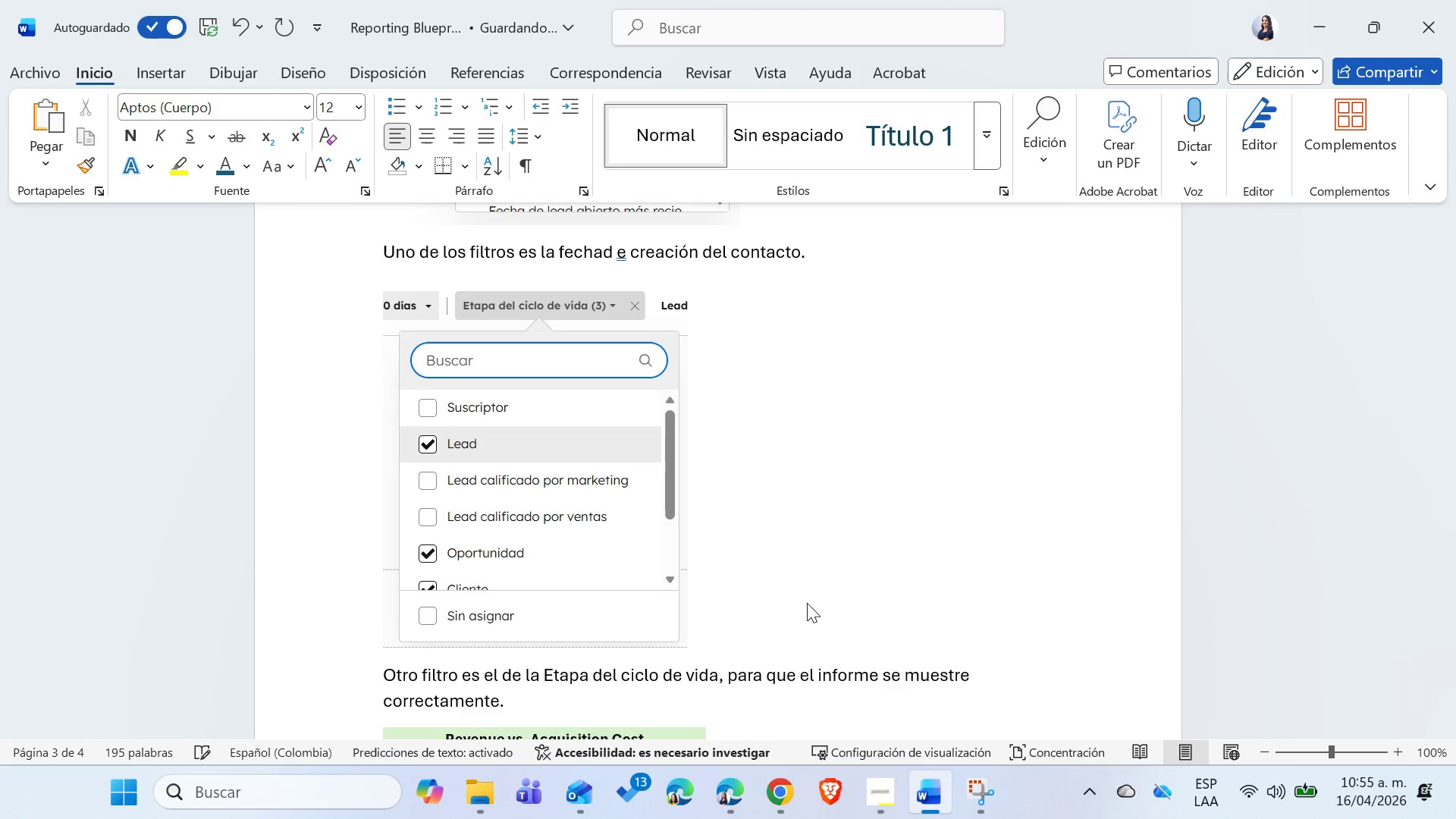 
key(Alt+AltLeft)
 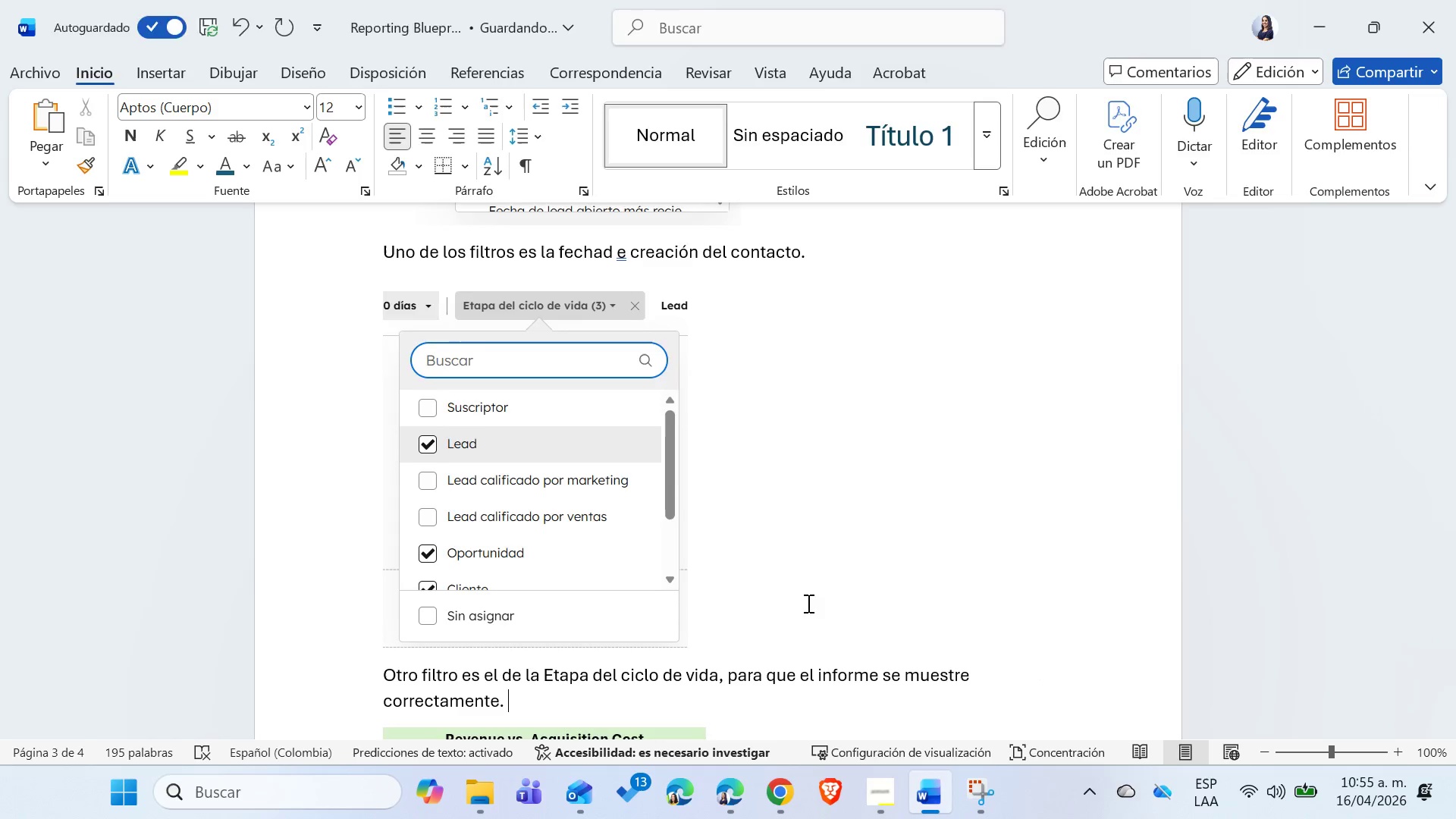 
key(Alt+Tab)
 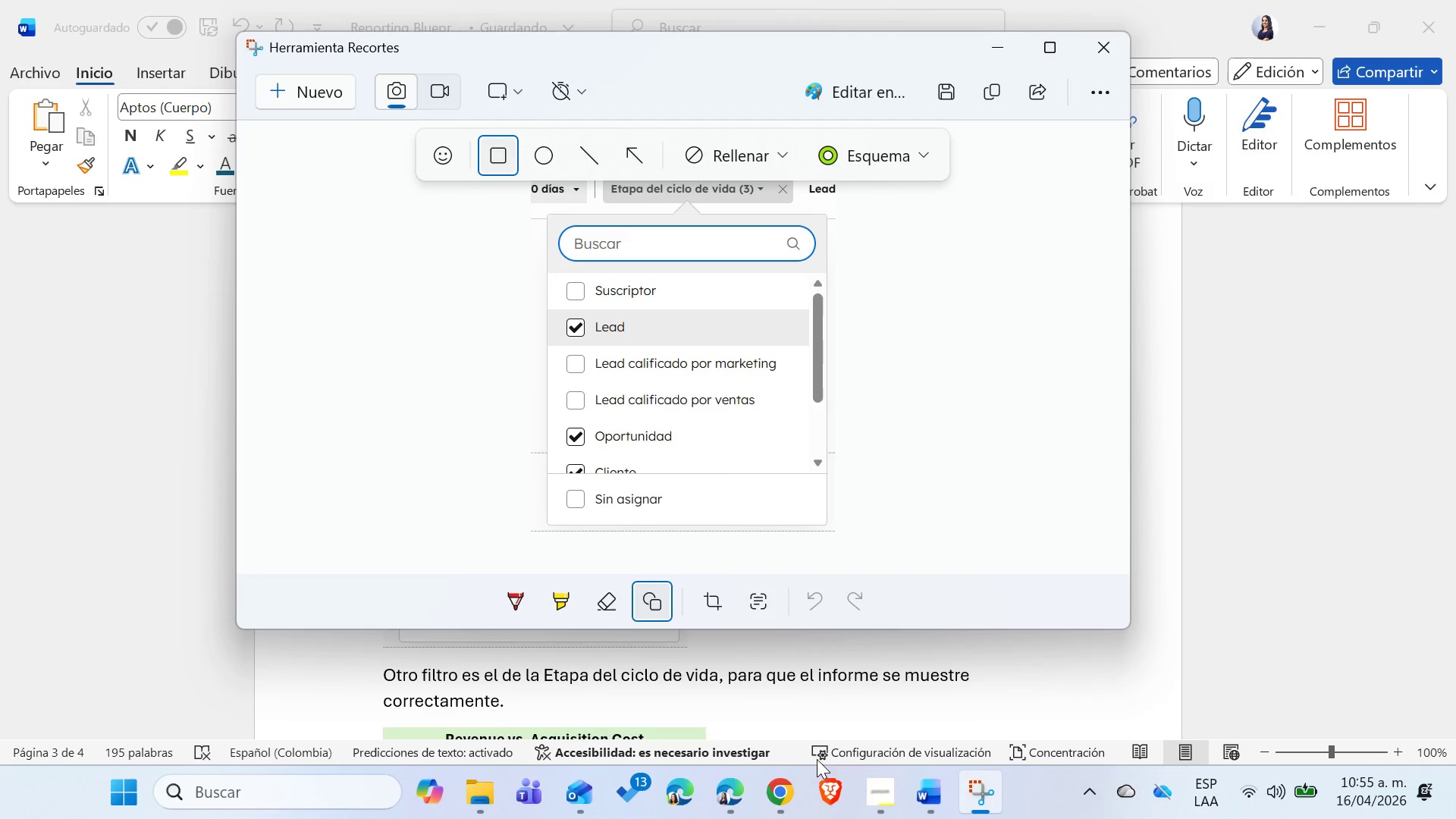 
left_click([726, 796])
 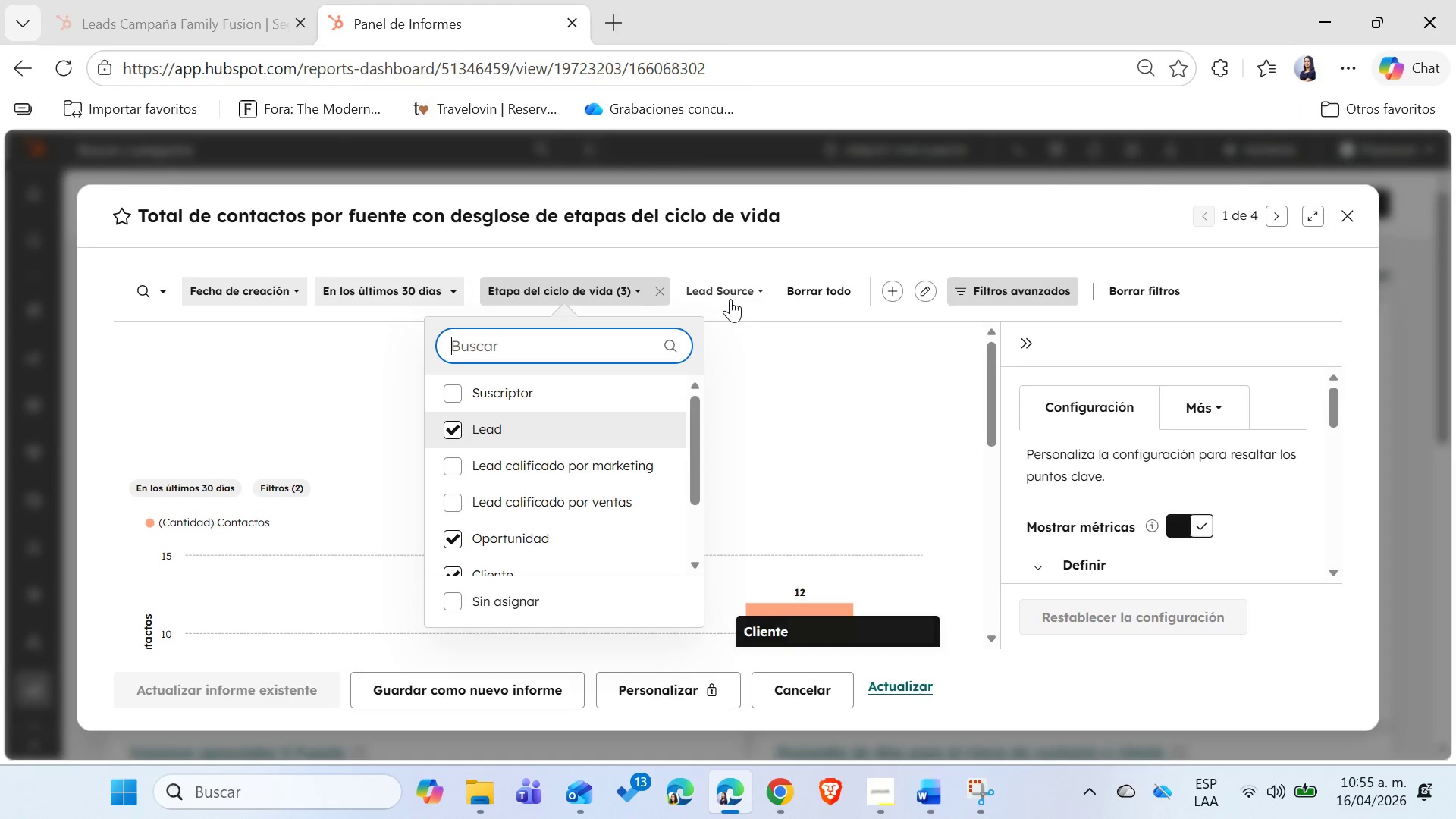 
left_click([745, 307])
 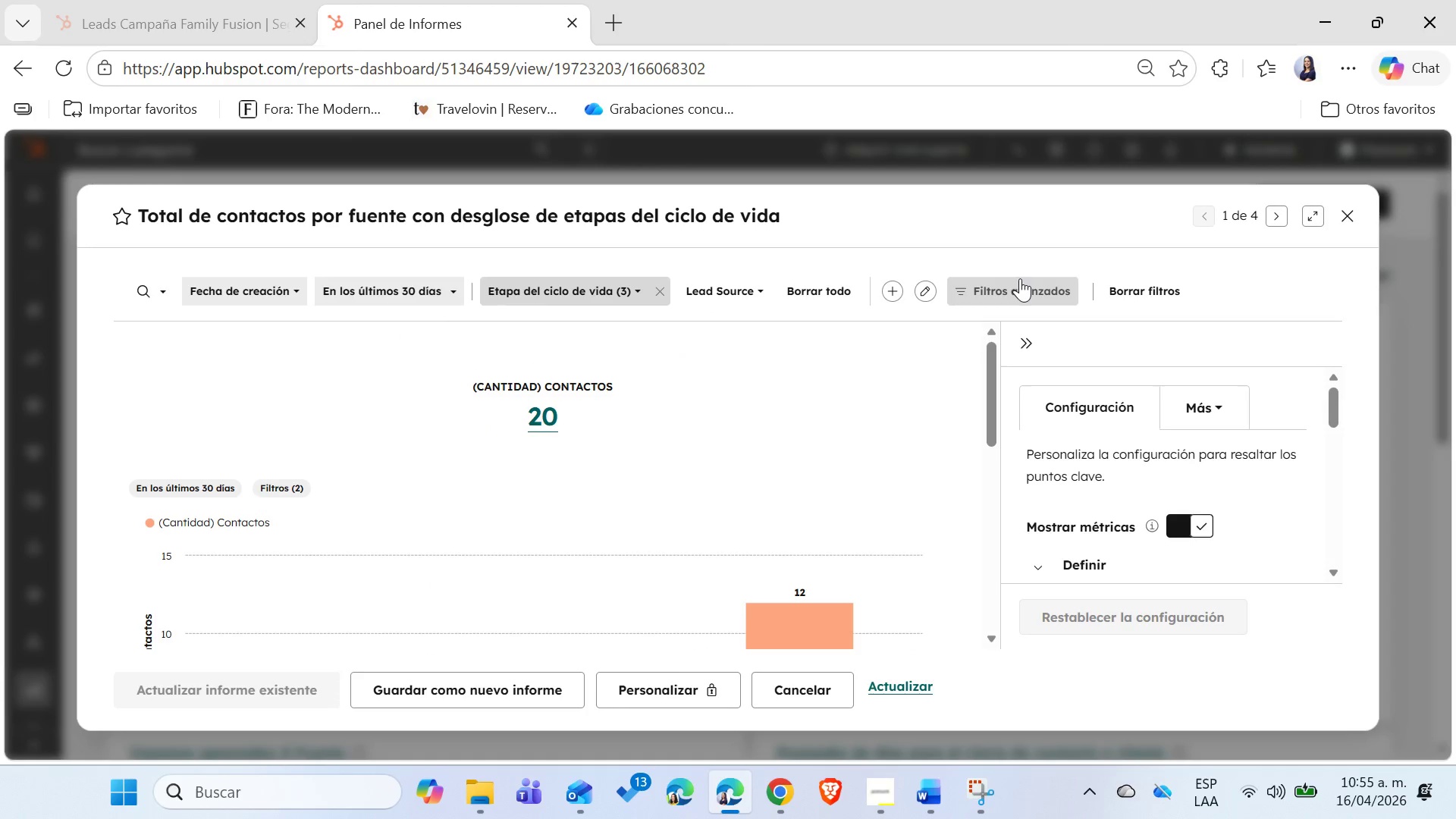 
left_click([1007, 287])
 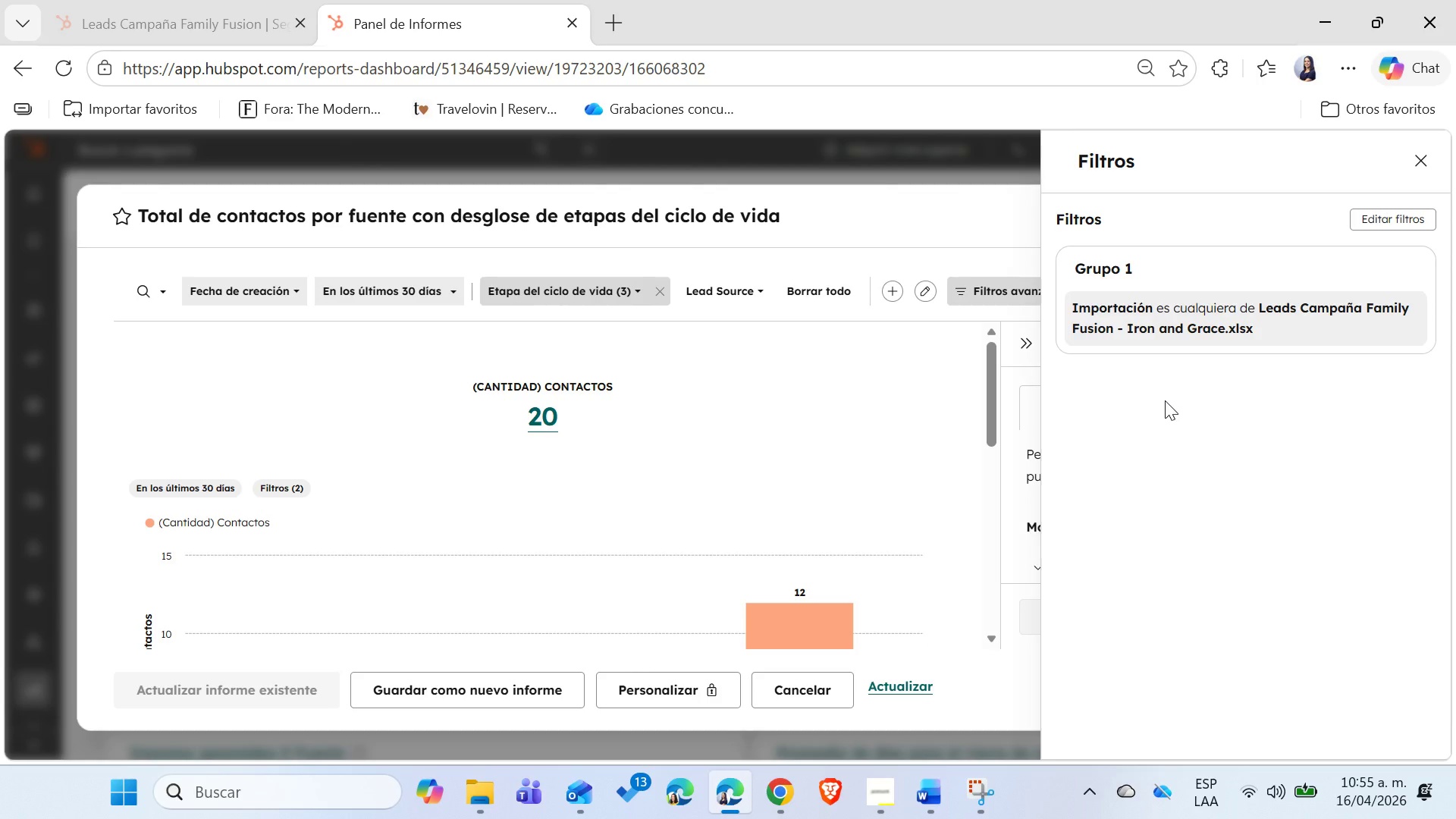 
key(Meta+Shift+MetaLeft)
 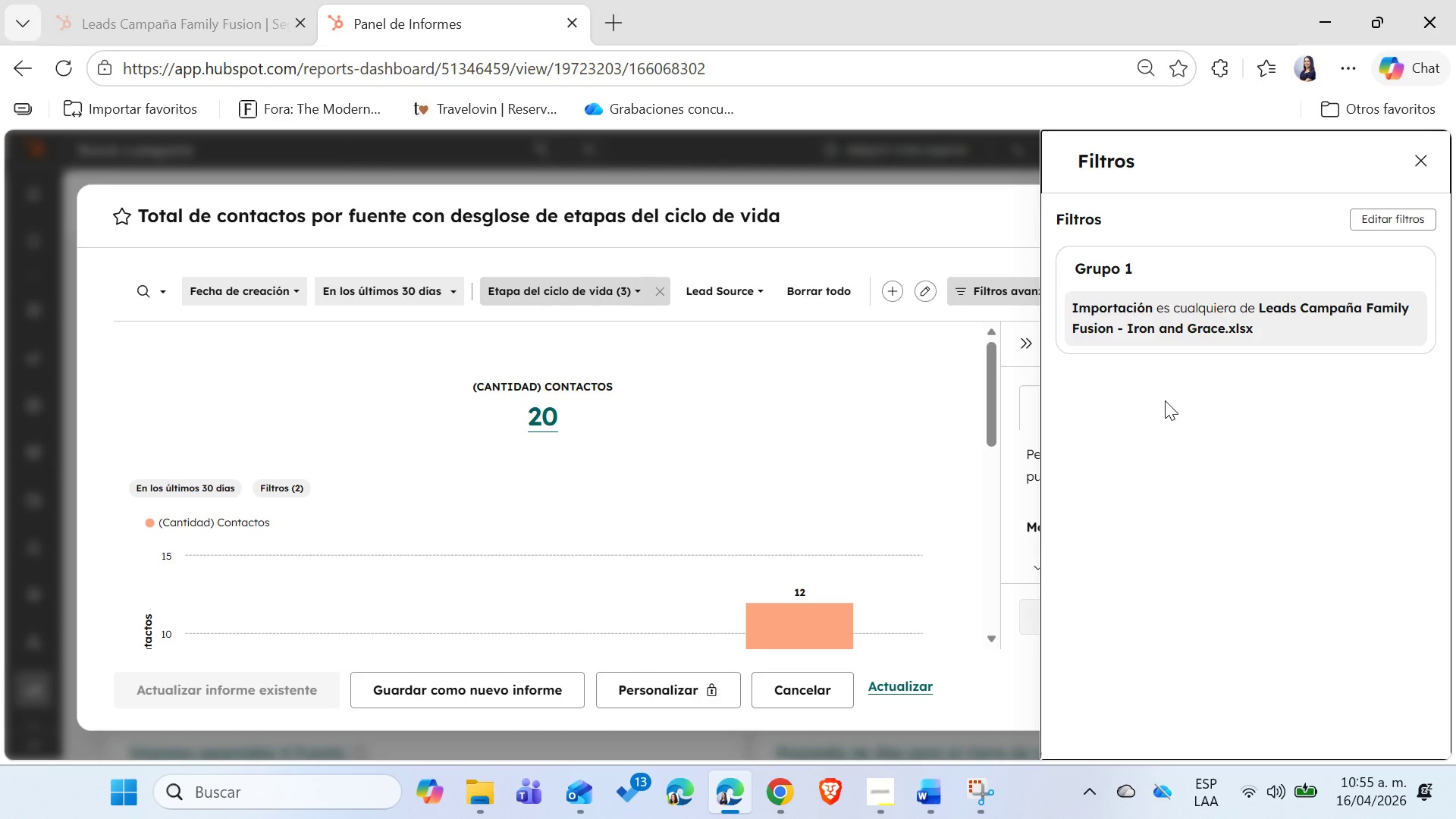 
key(Shift+ShiftLeft)
 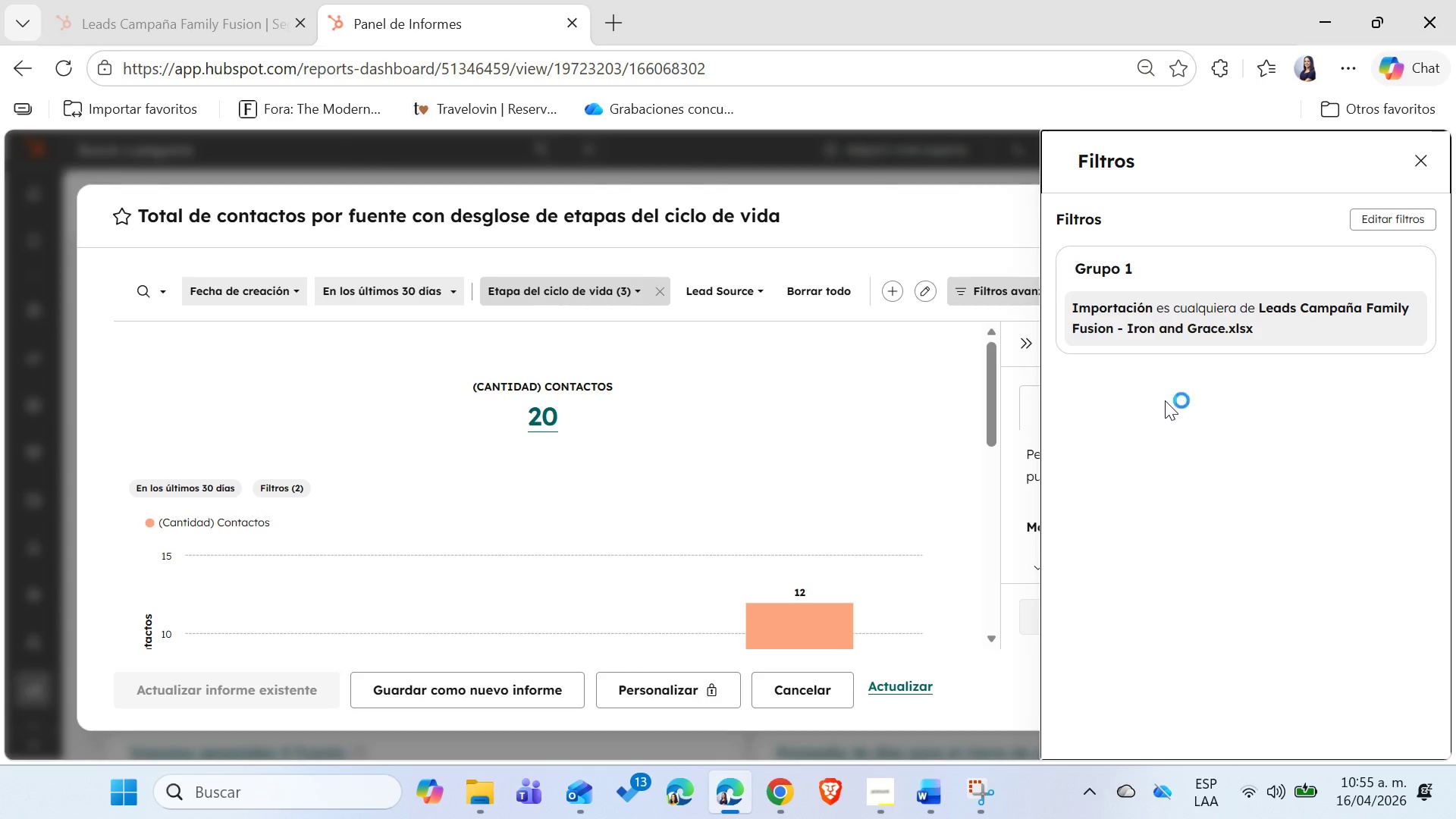 
key(Meta+Shift+S)
 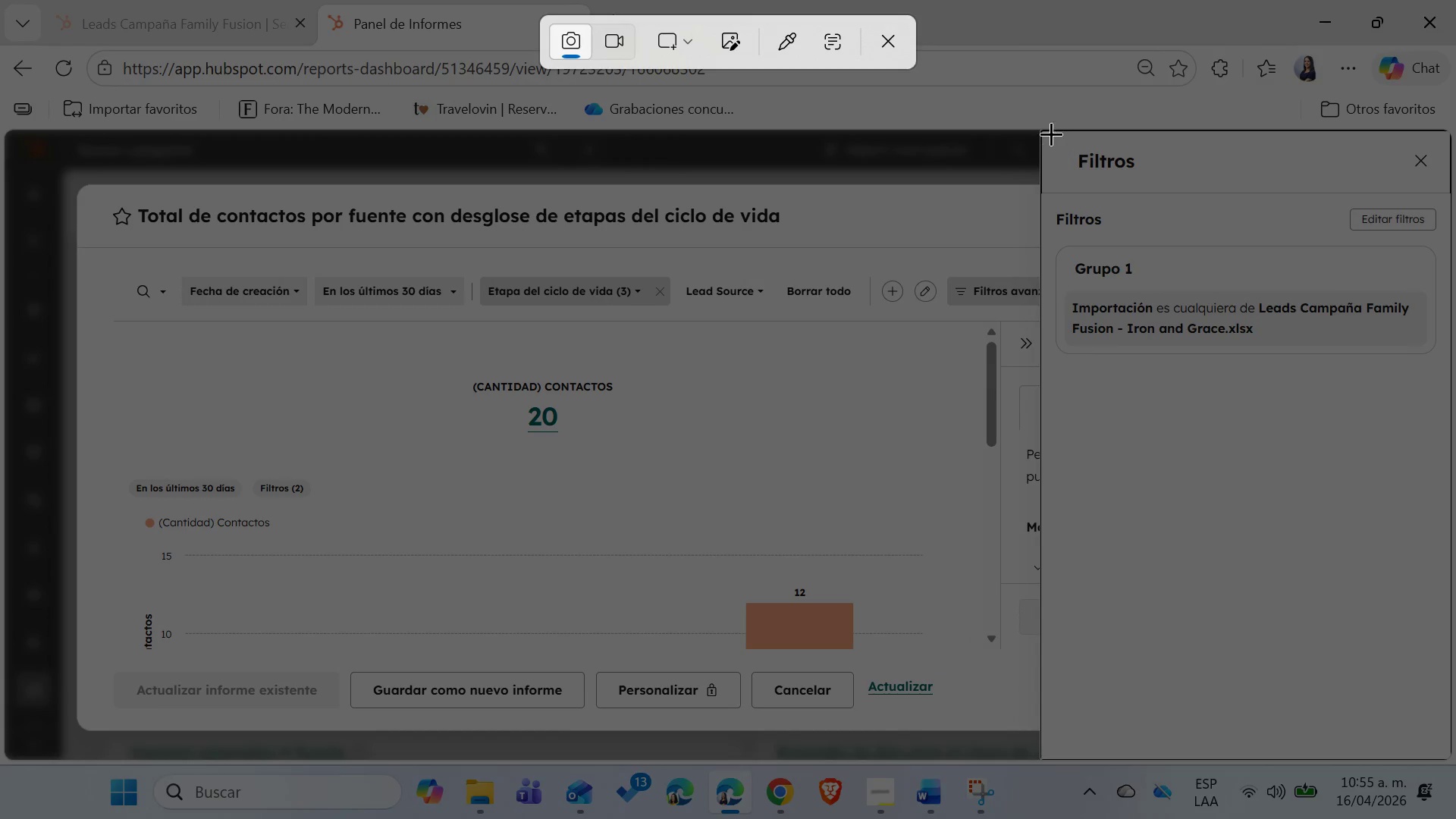 
left_click_drag(start_coordinate=[1046, 133], to_coordinate=[1451, 497])
 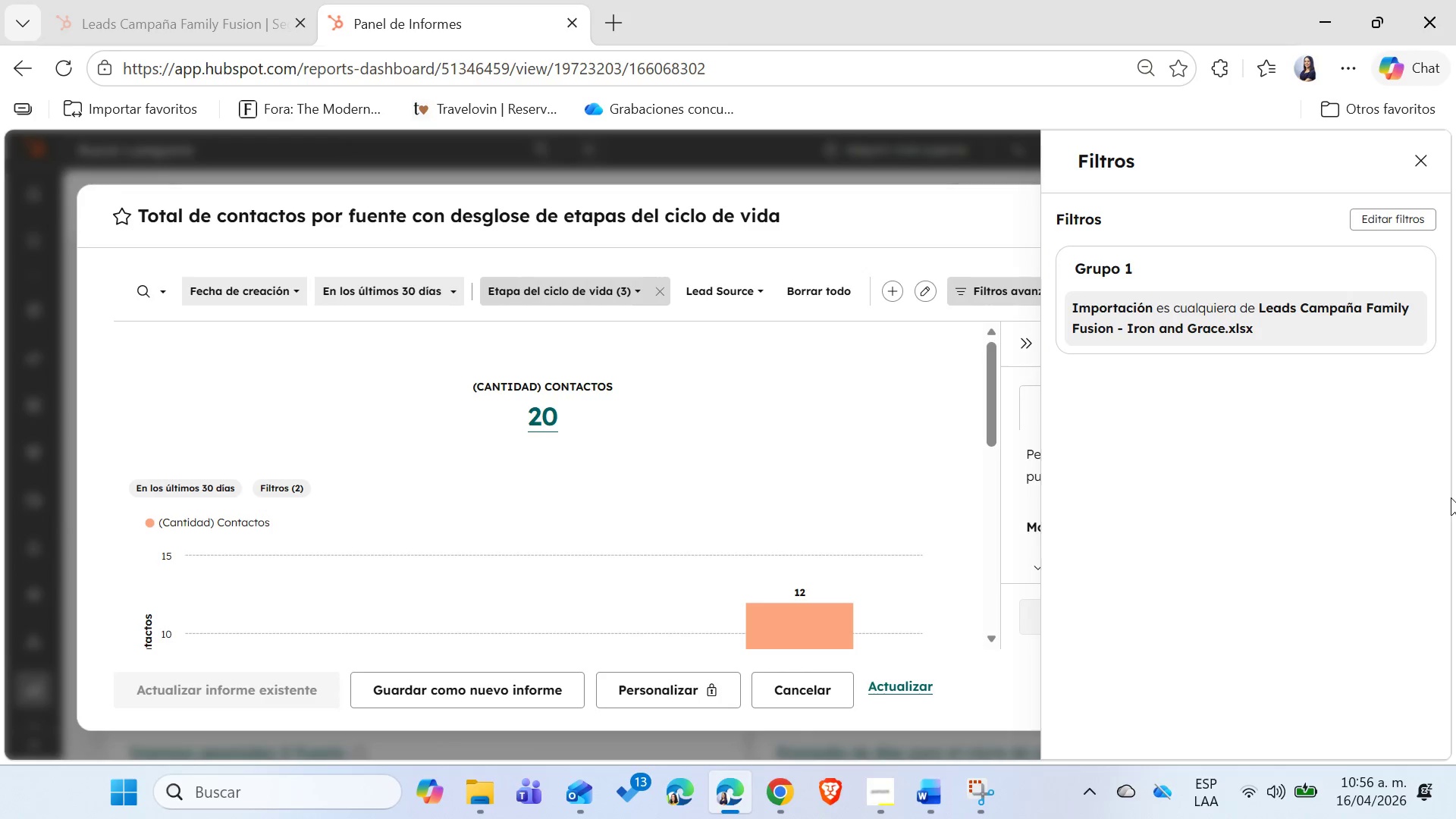 
mouse_move([1424, 524])
 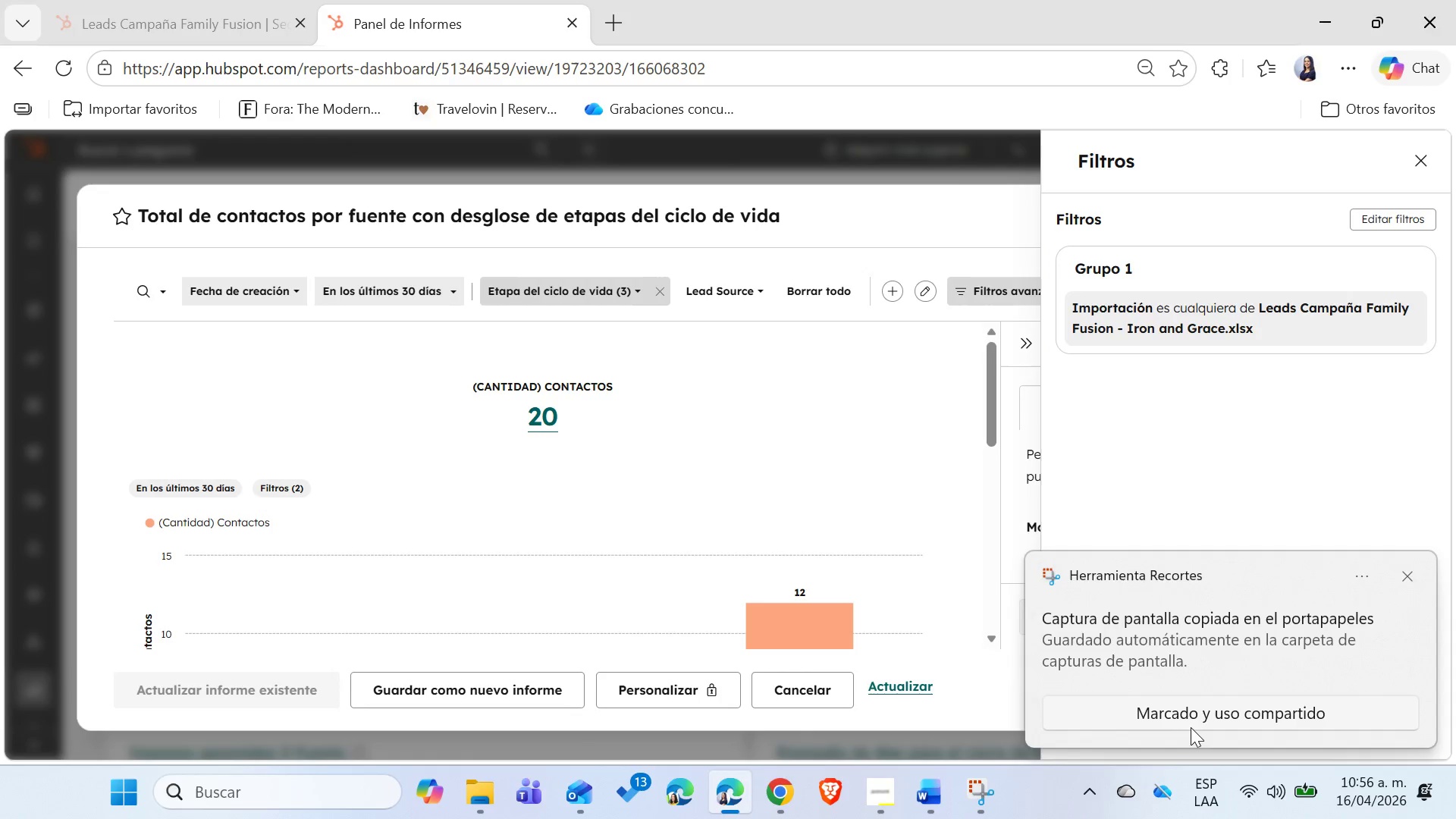 
left_click([1191, 727])
 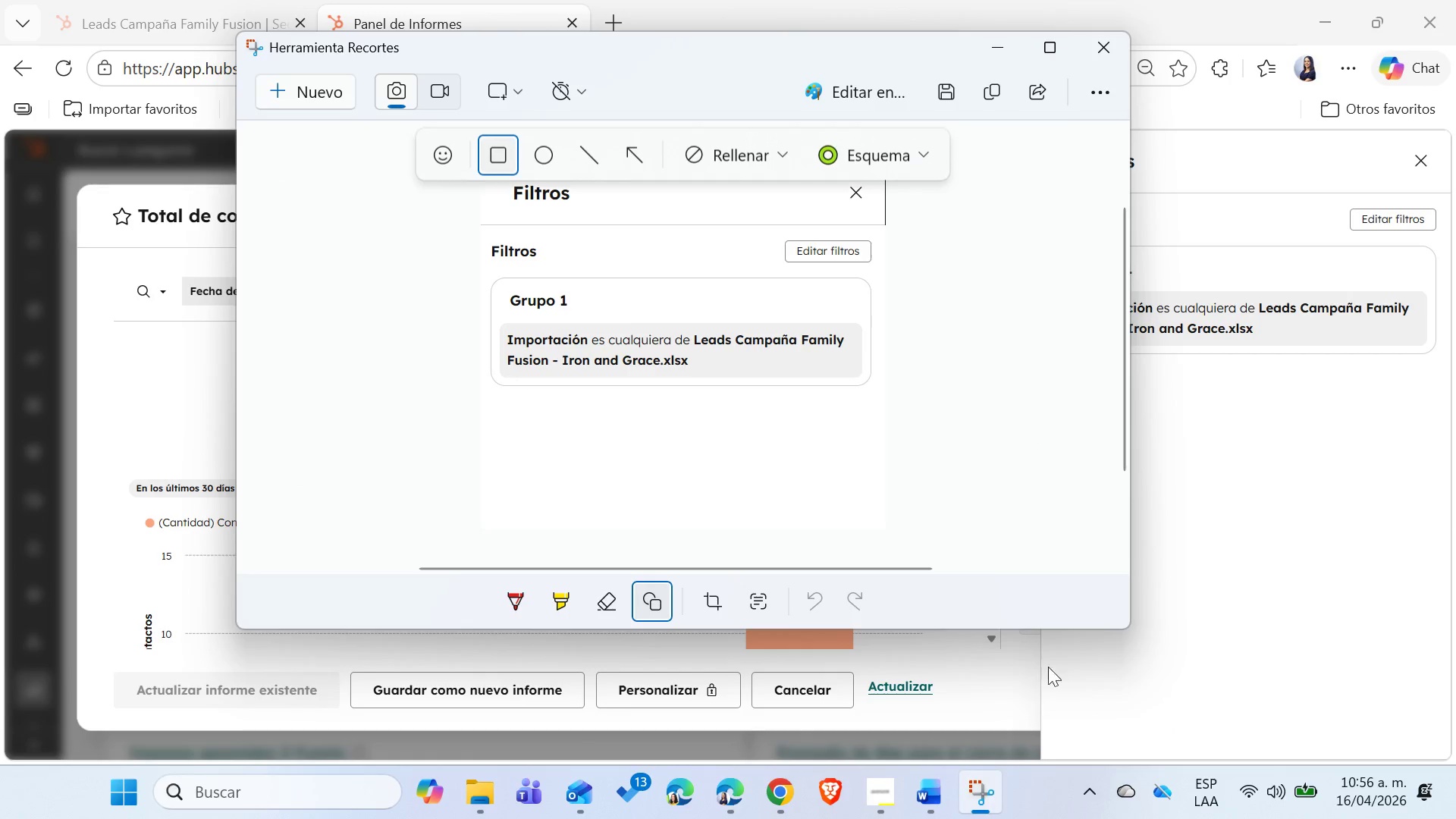 
left_click([1012, 606])
 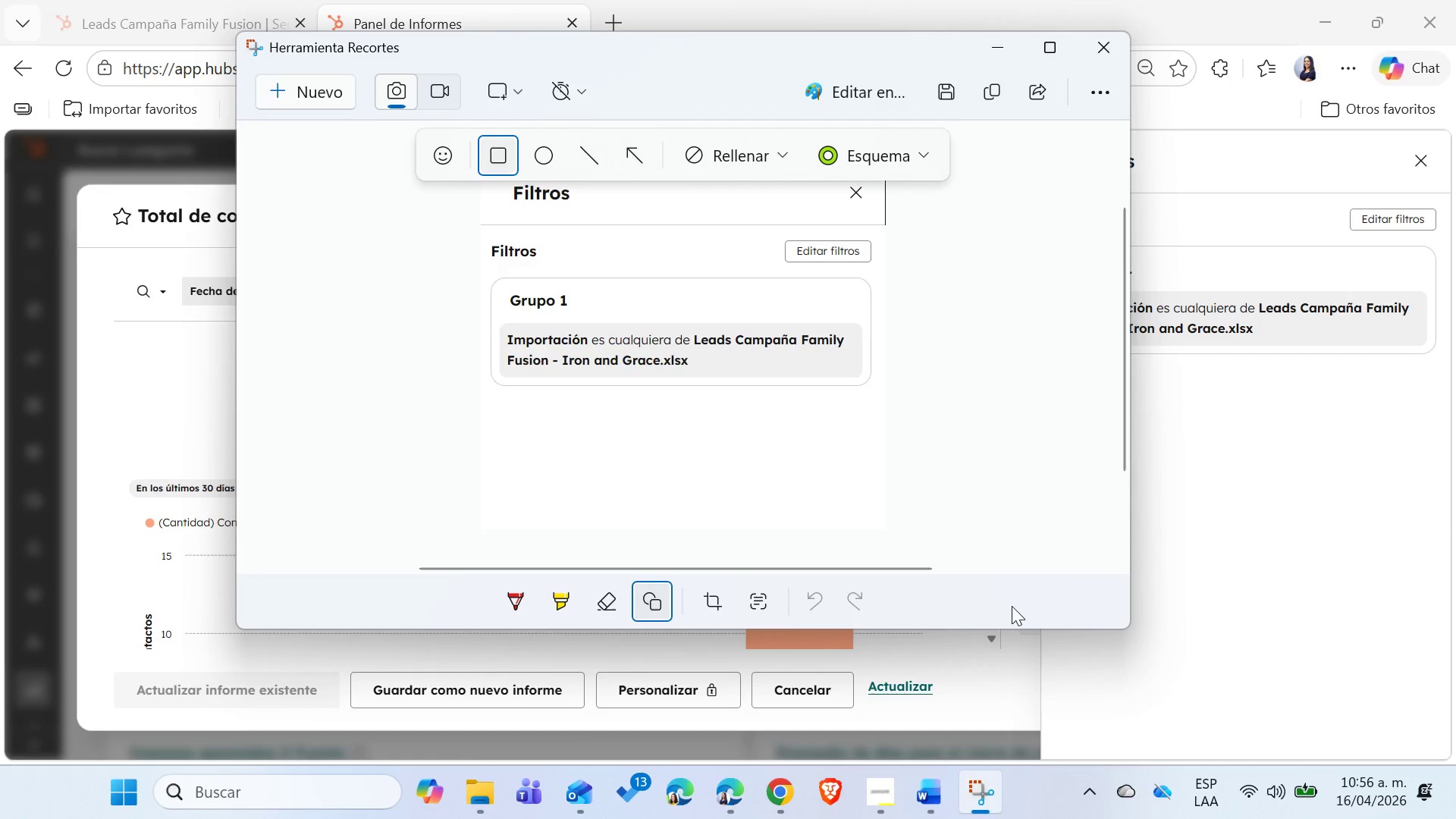 
key(Control+ControlLeft)
 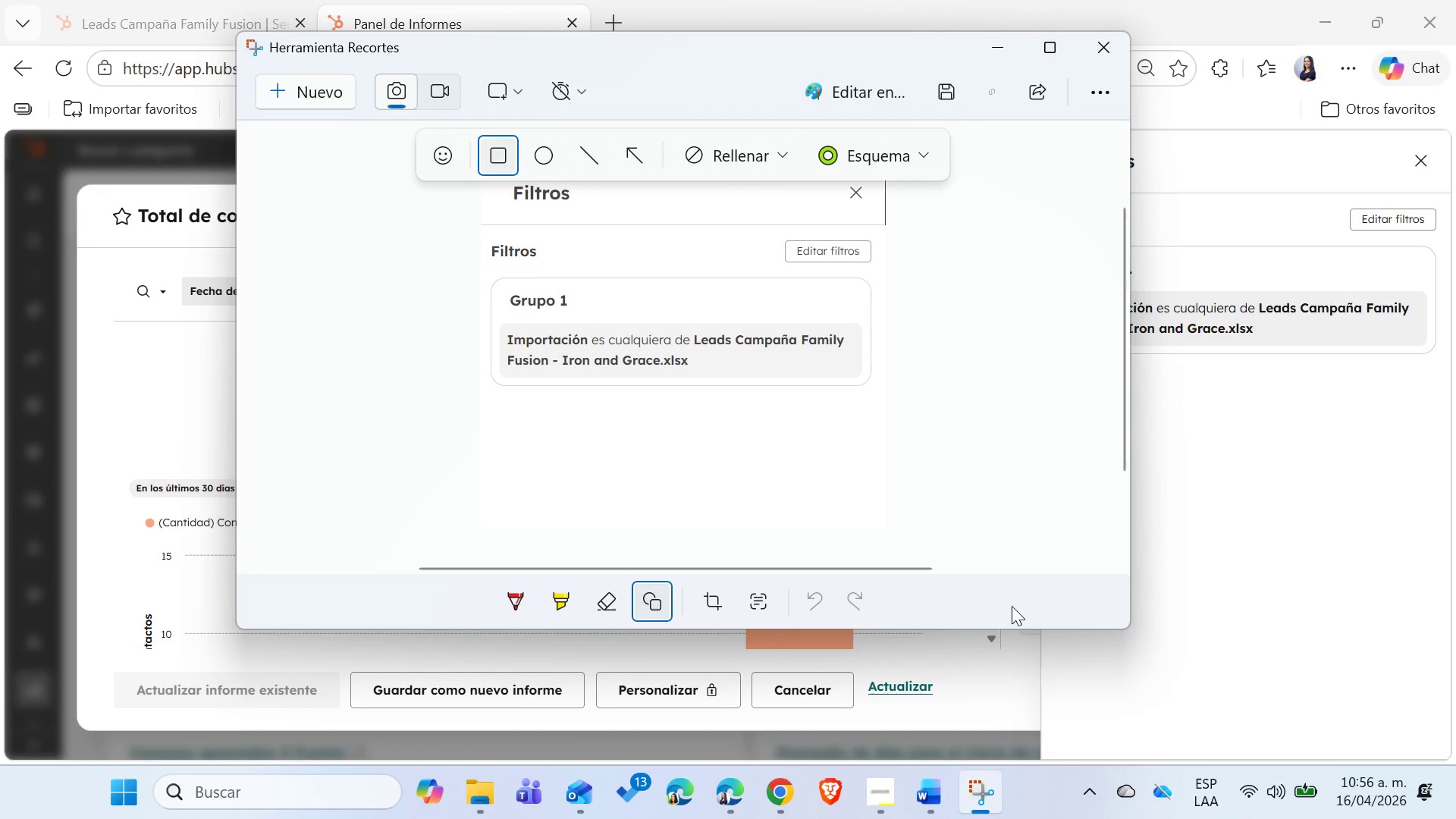 
key(Control+C)
 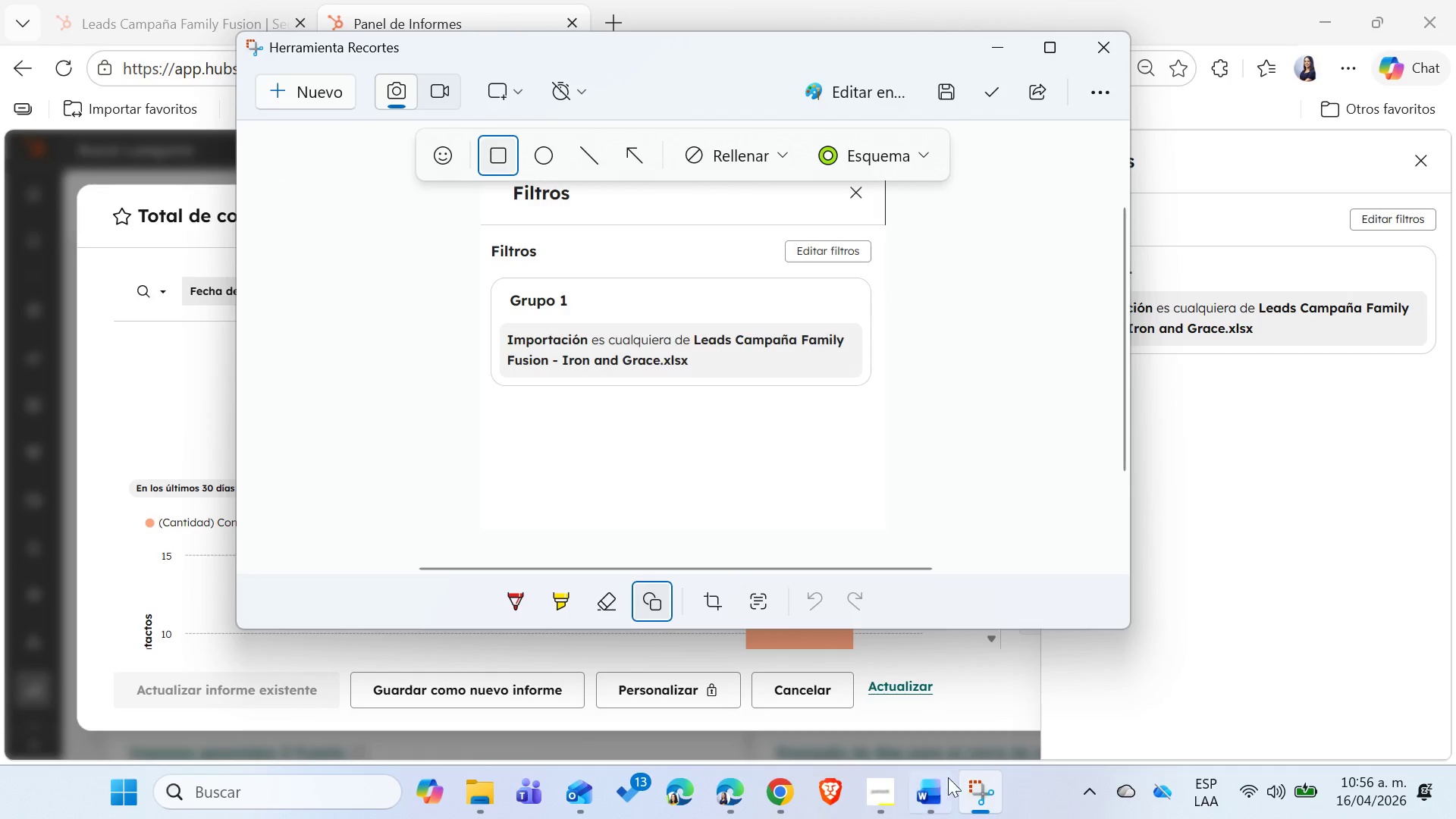 
left_click([926, 799])
 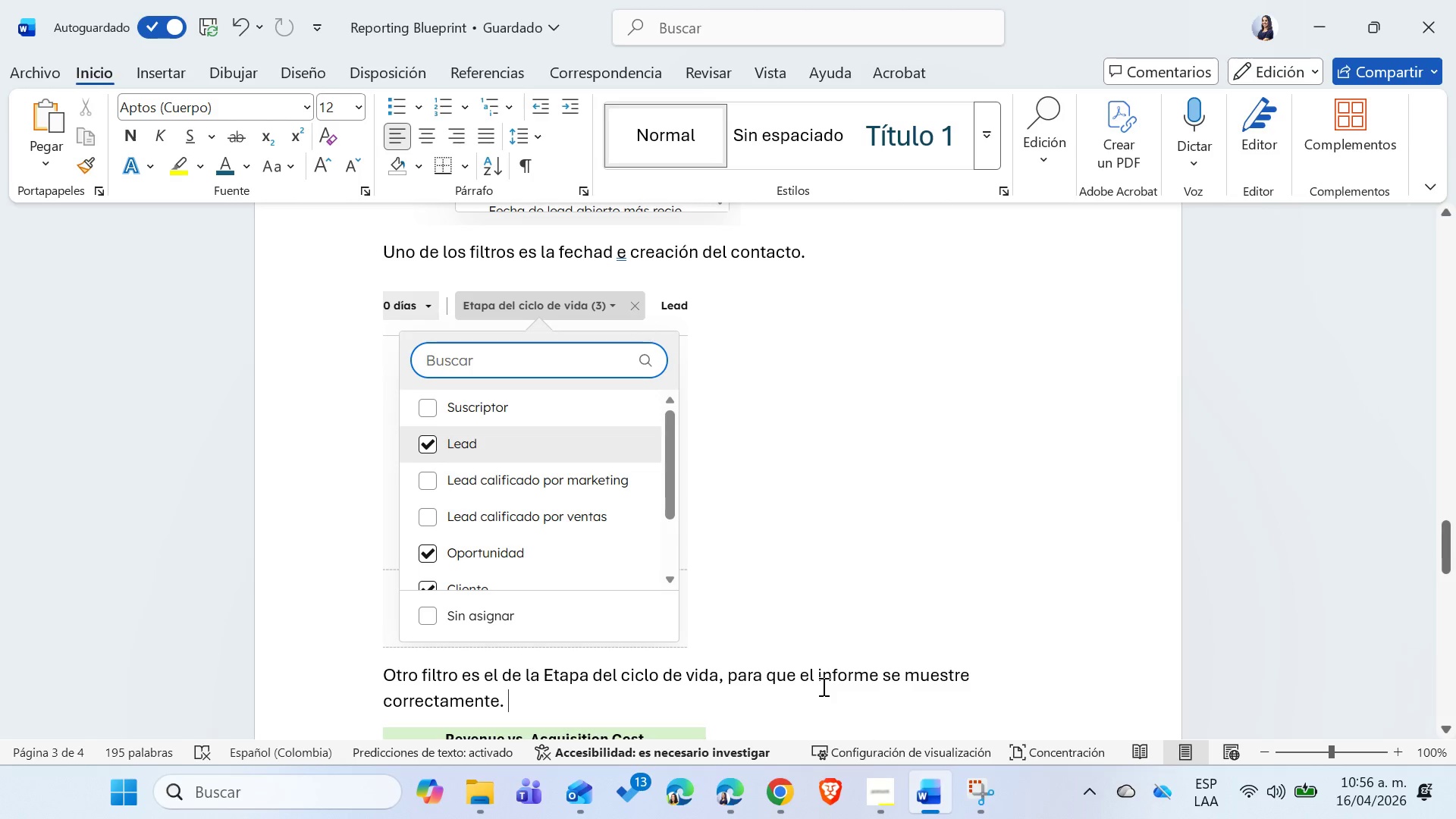 
key(Enter)
 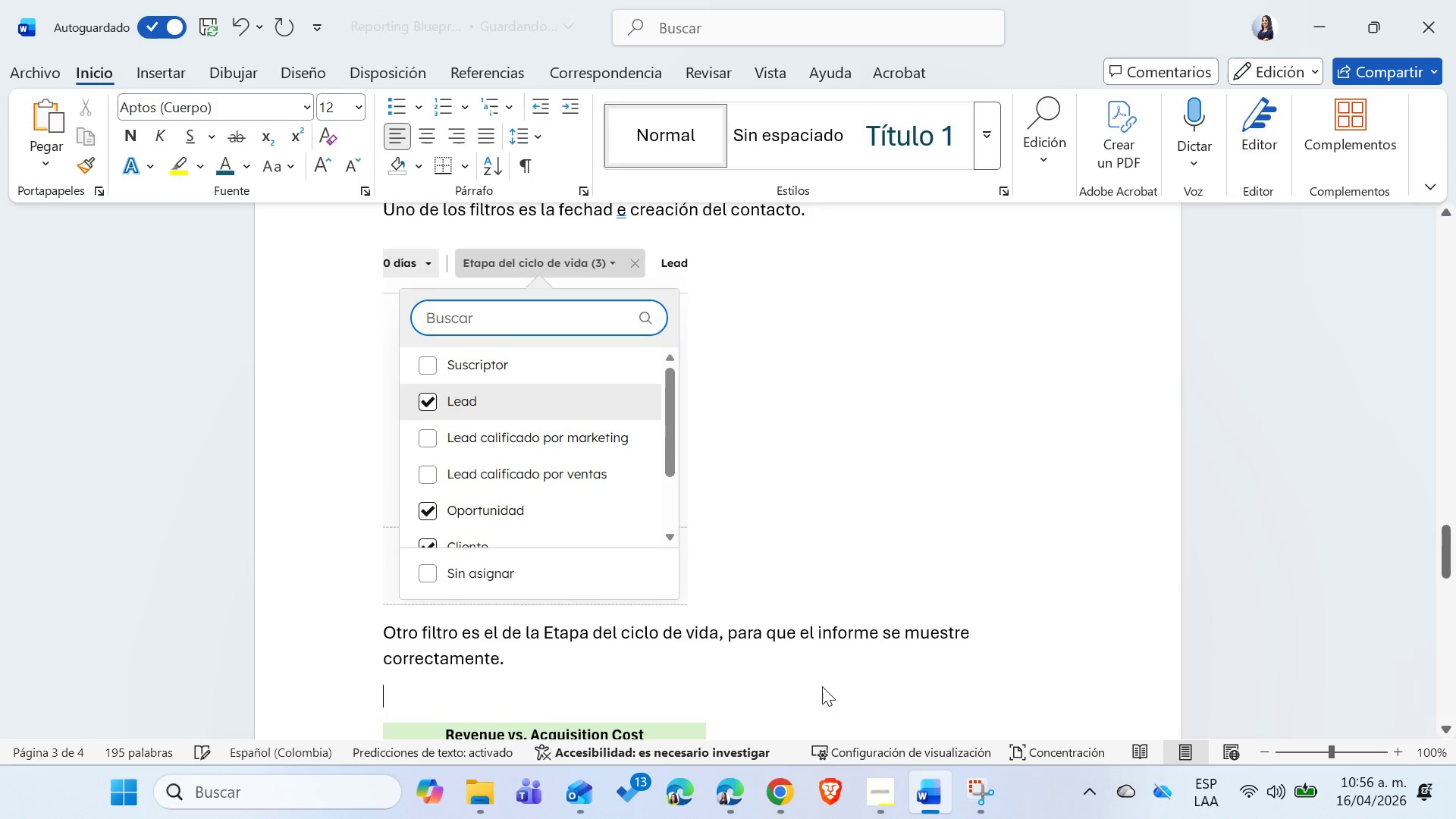 
key(Control+ControlLeft)
 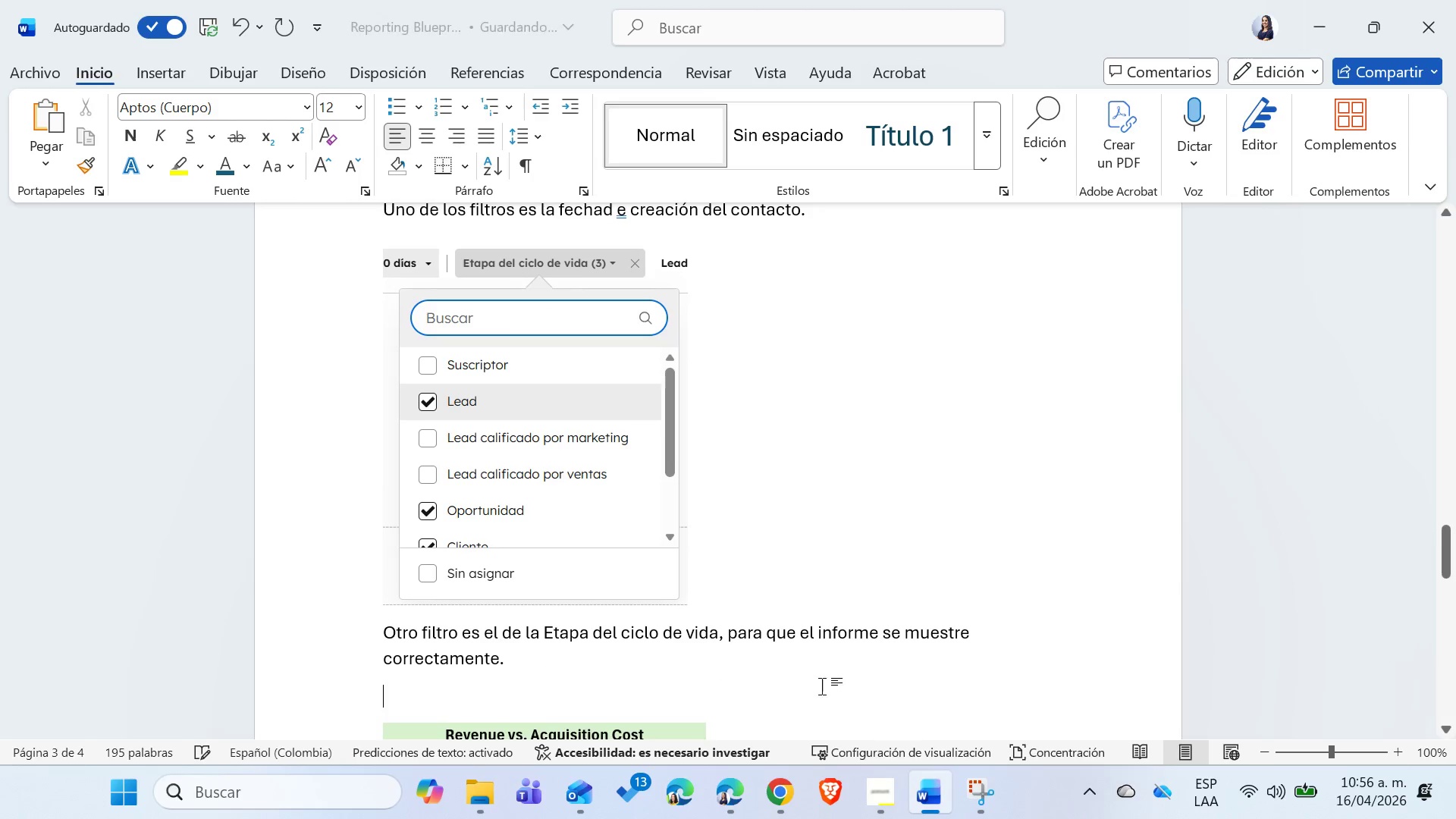 
key(Control+V)
 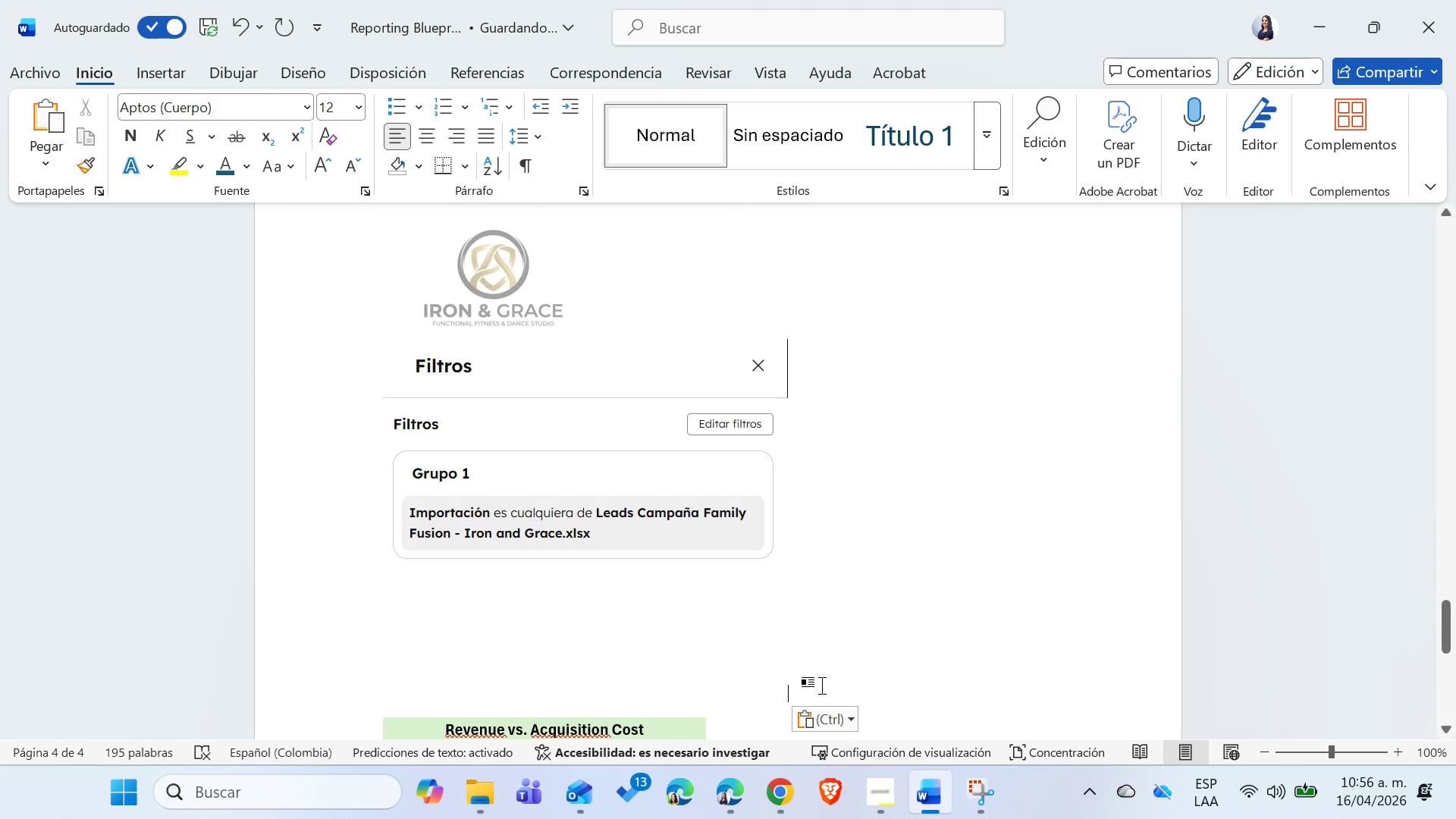 
left_click([641, 520])
 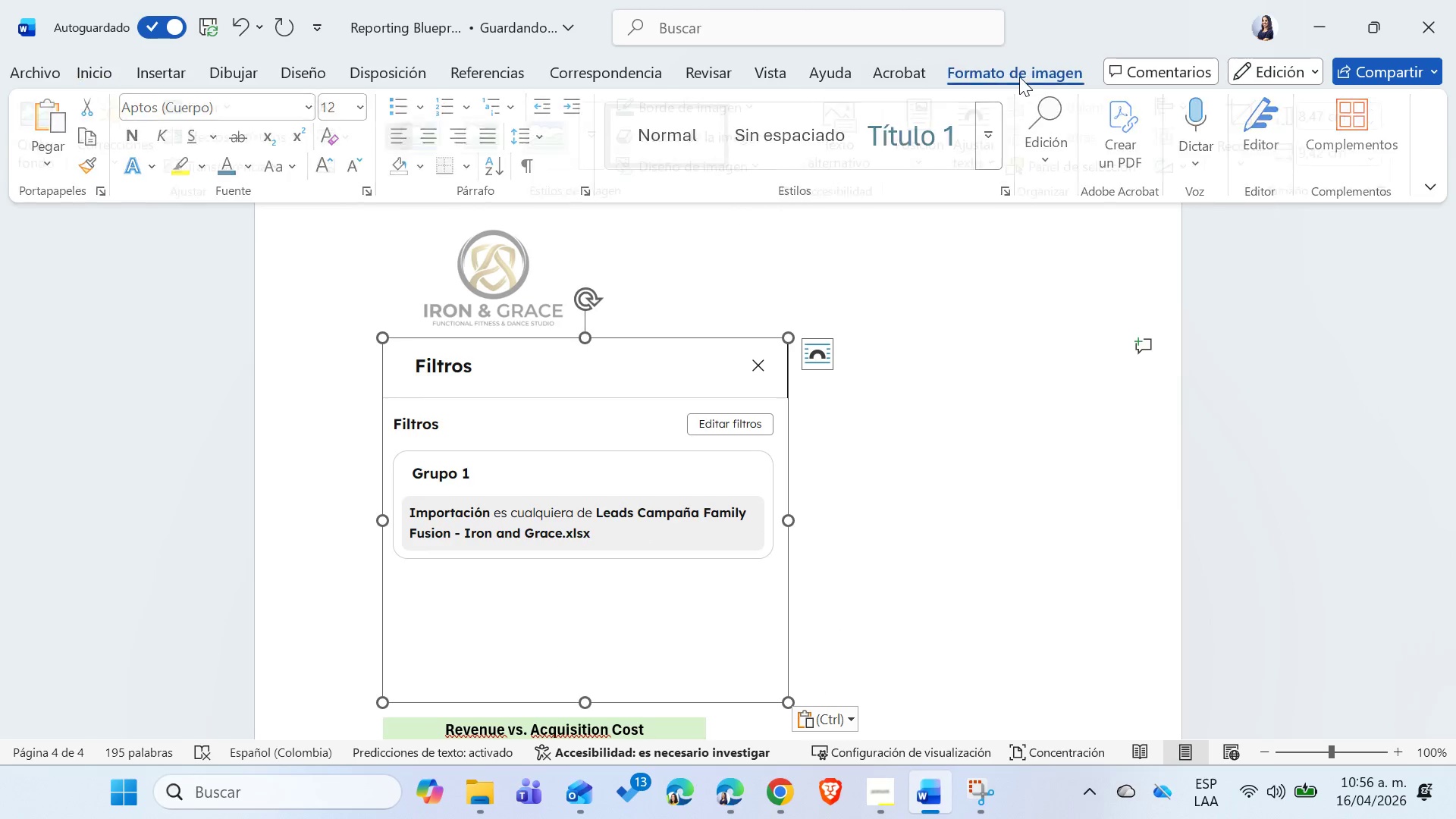 
left_click([1250, 109])
 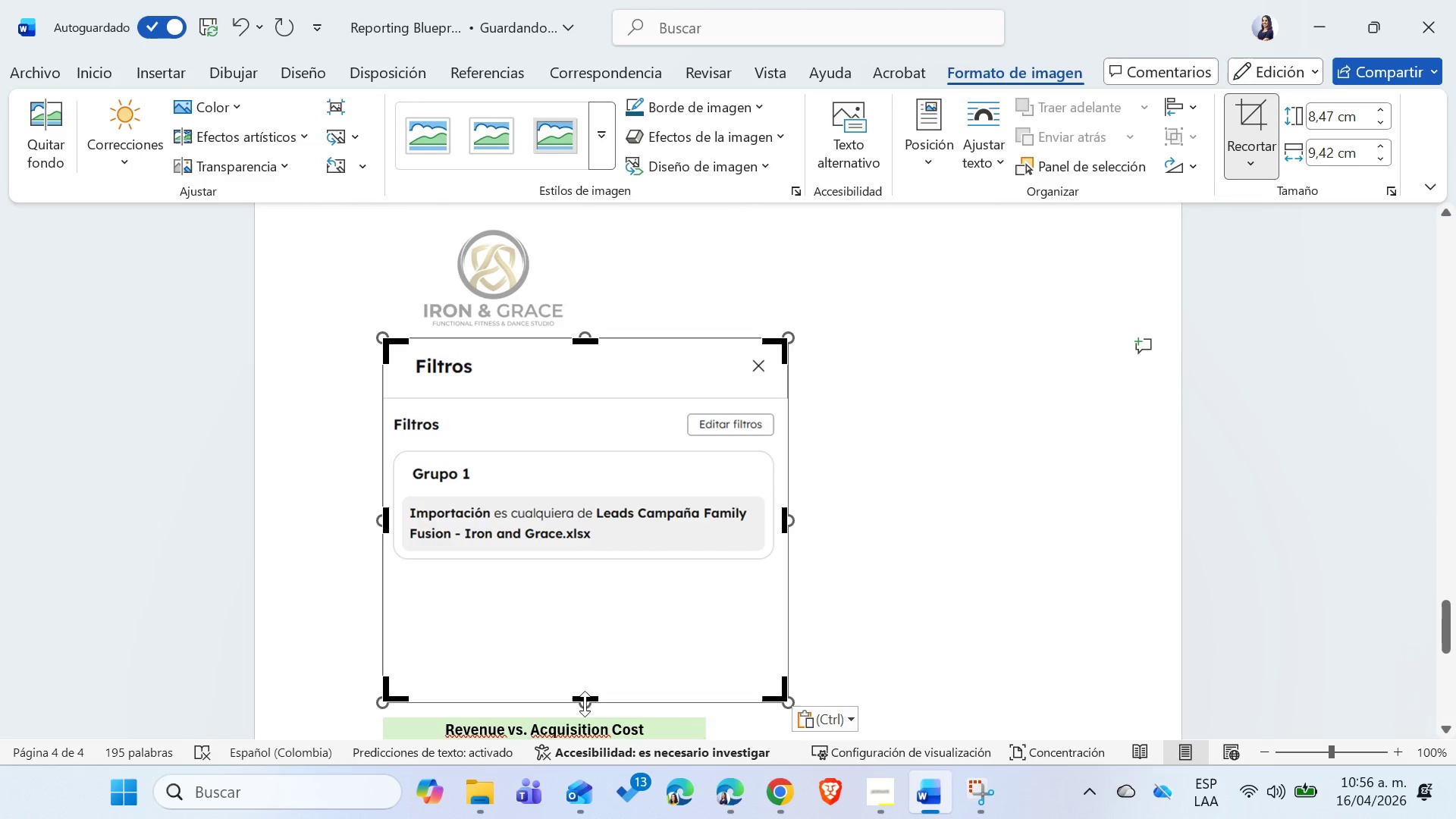 
left_click_drag(start_coordinate=[588, 701], to_coordinate=[582, 571])
 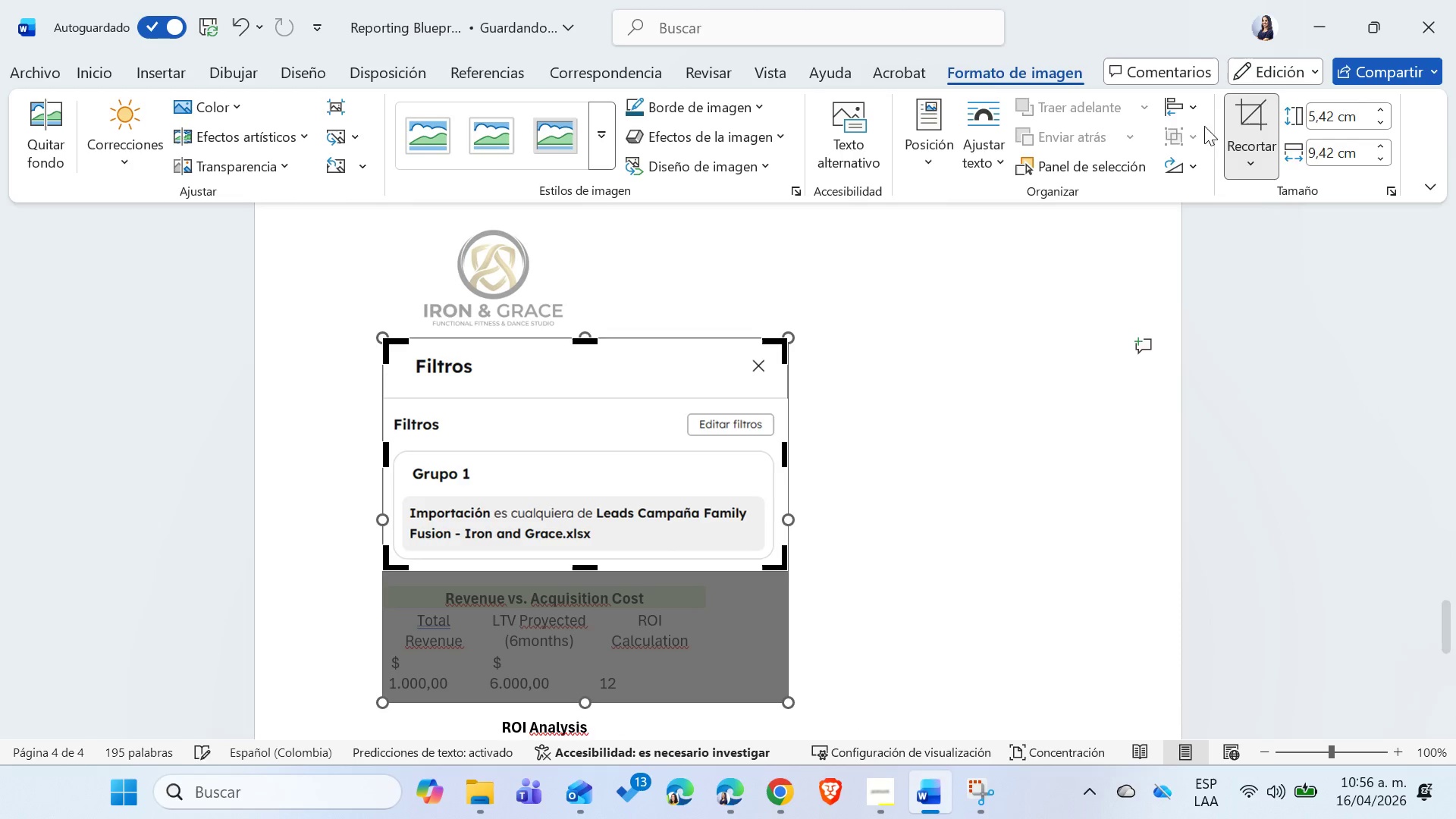 
left_click([1231, 116])
 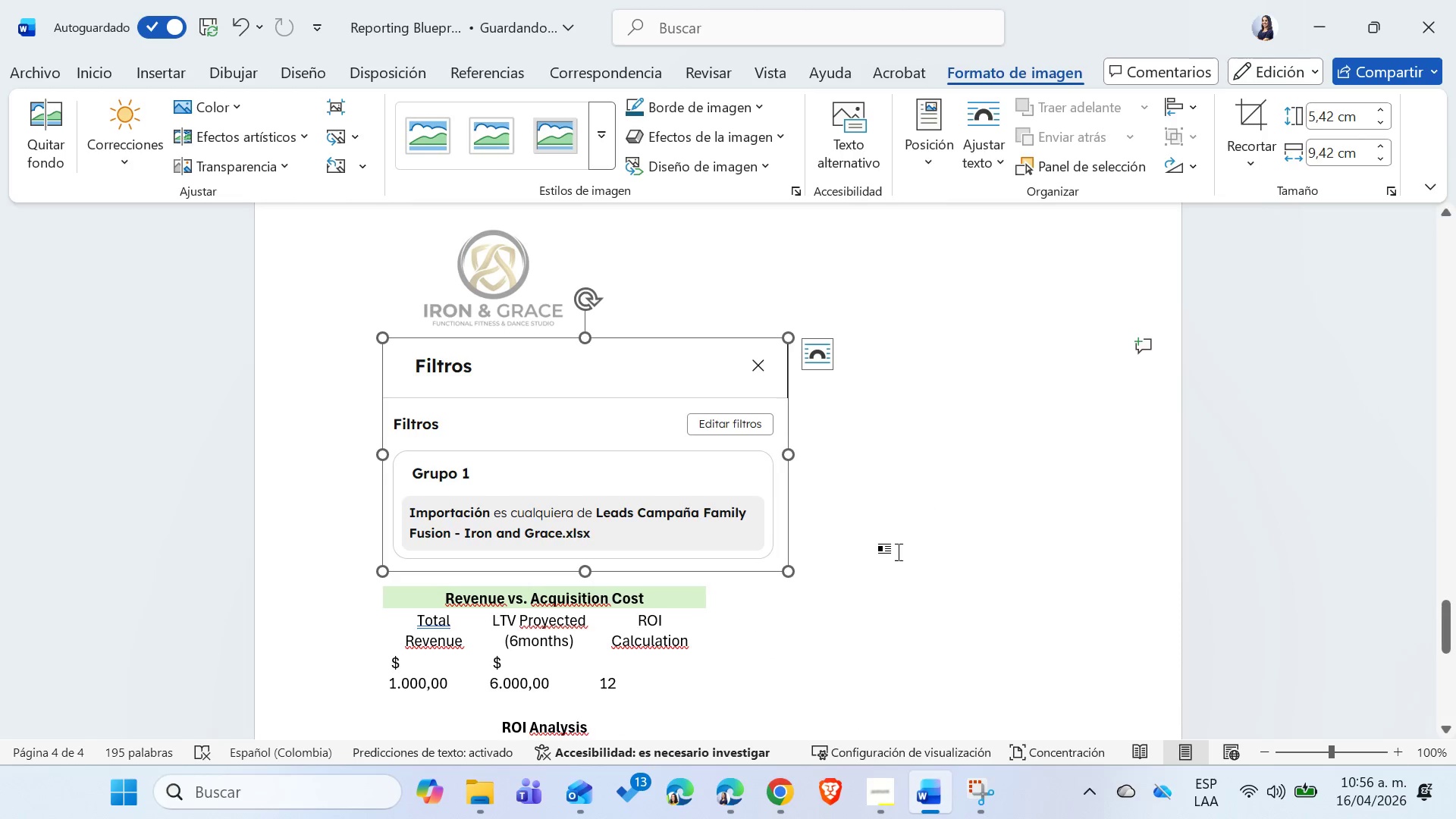 
left_click([897, 553])
 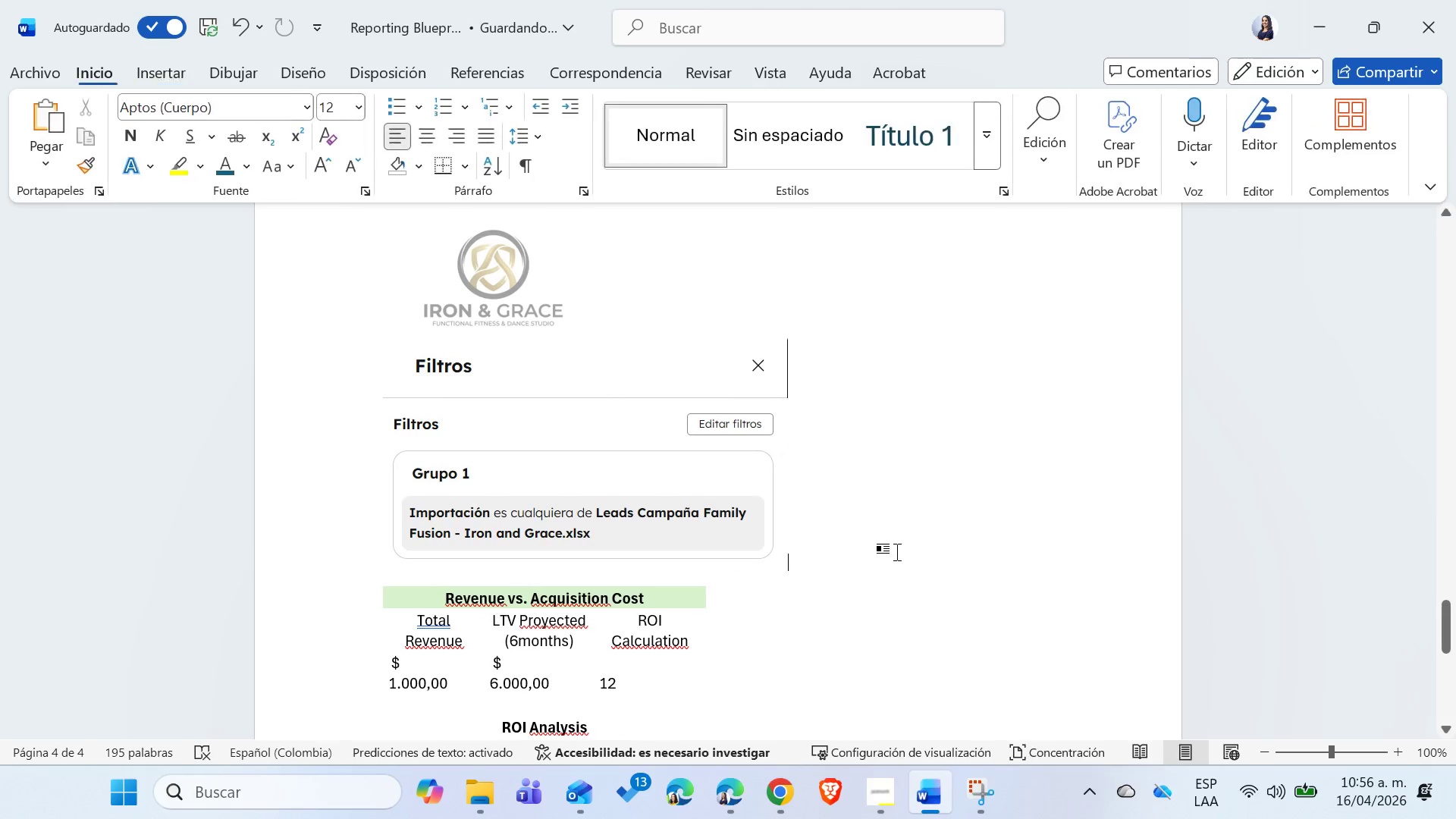 
key(Enter)
 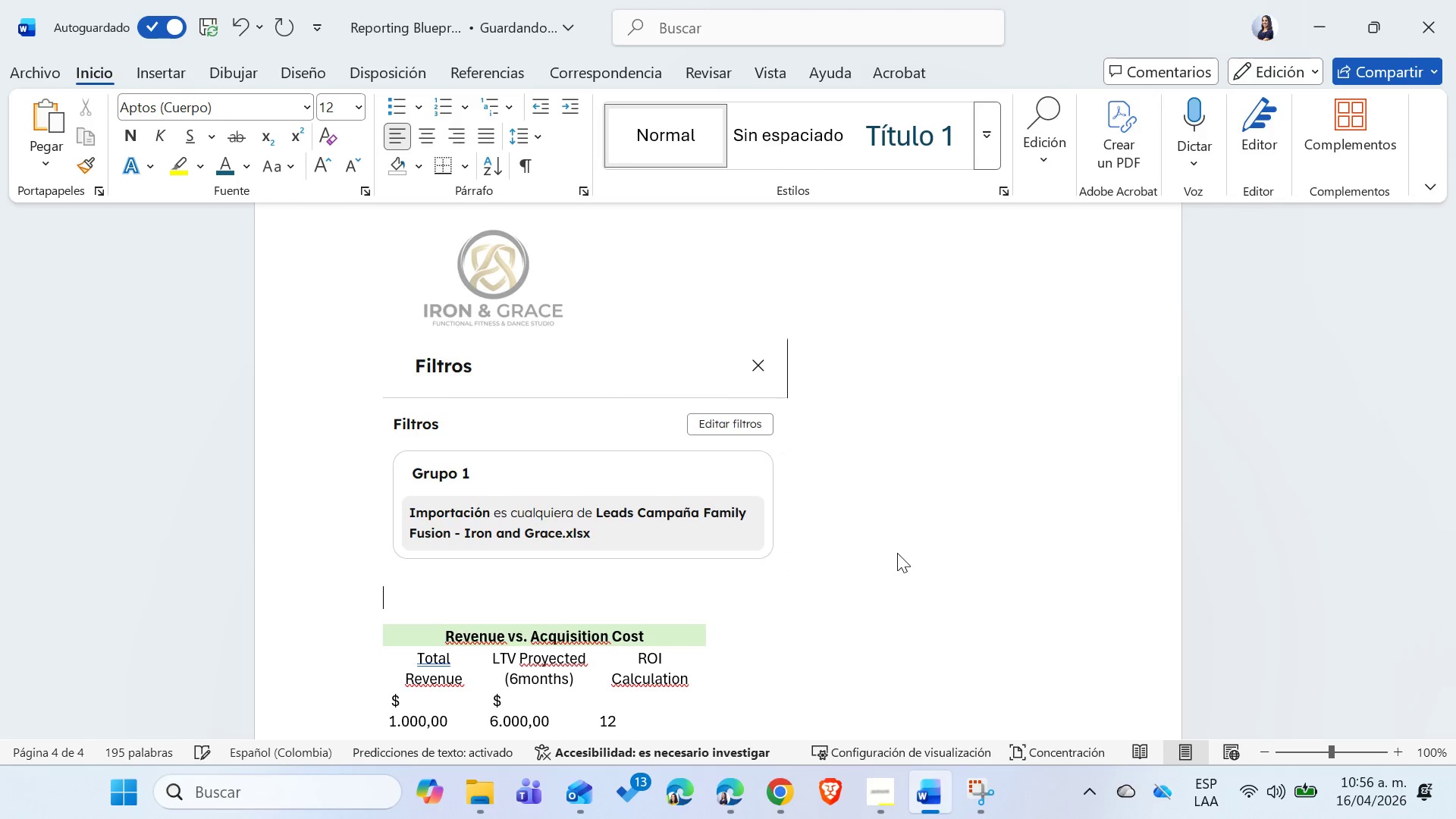 
type(En filtros avanzados, se filtran los contactos para e)
key(Backspace)
key(Backspace)
key(Backspace)
key(Backspace)
key(Backspace)
key(Backspace)
key(Backspace)
key(Backspace)
key(Backspace)
key(Backspace)
type(se selecciona la importaci;on que realizamos de lo)
key(Backspace)
key(Backspace)
key(Backspace)
type( la campa`a, para asegurarnos que el informe solo muestre los contactos correspondientes a Family Fusion. )
 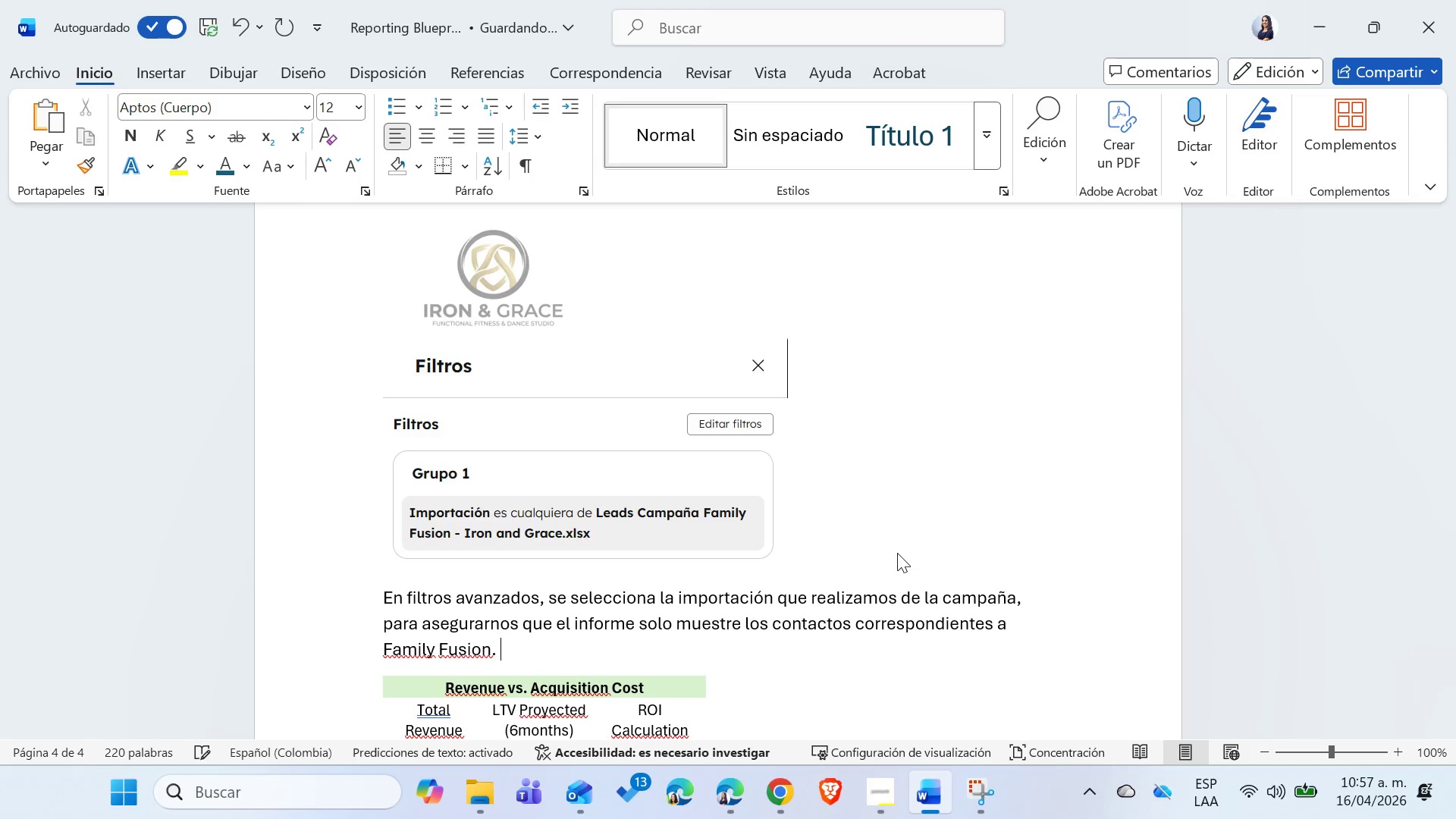 
key(Enter)
 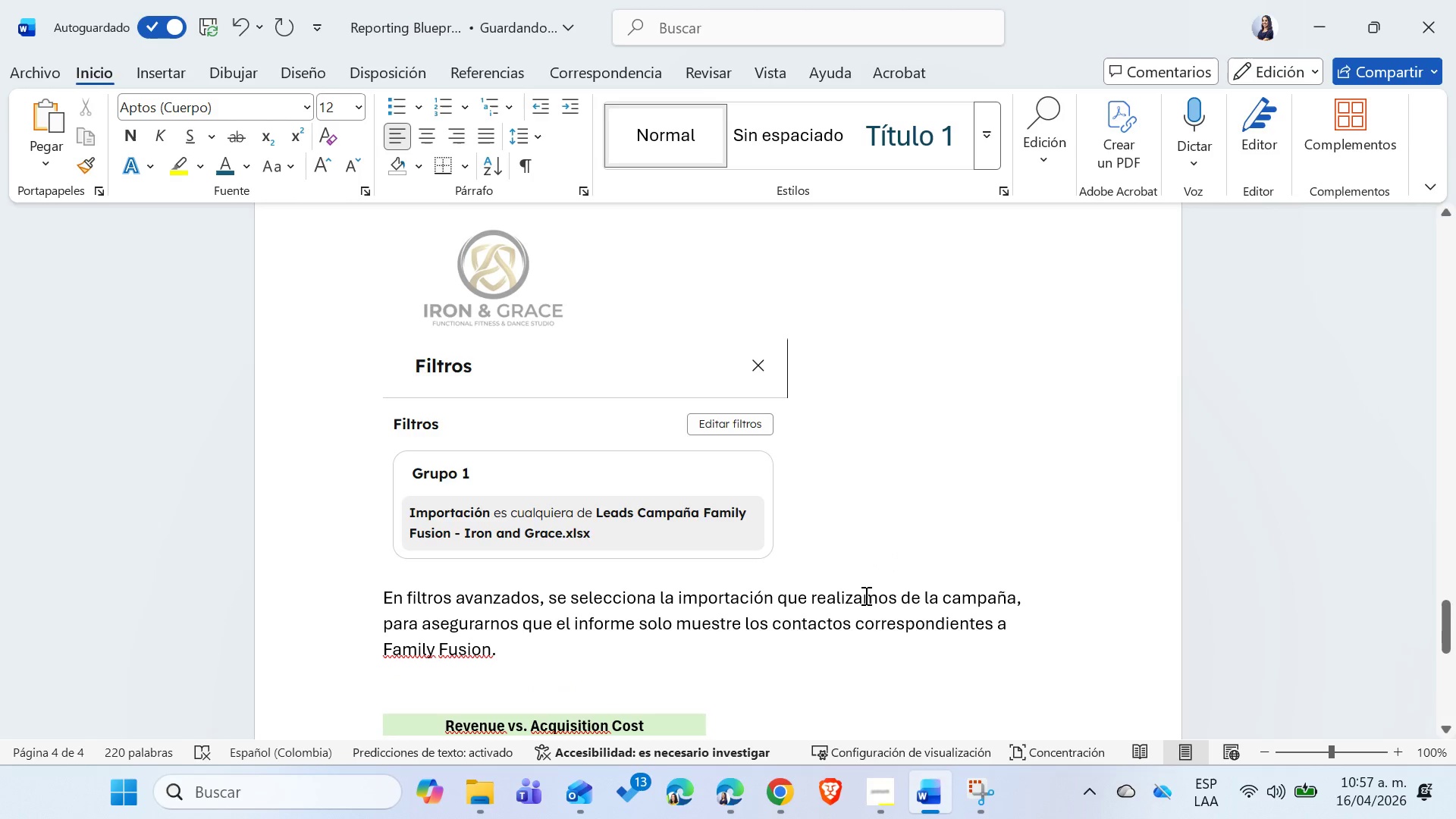 
key(Alt+AltLeft)
 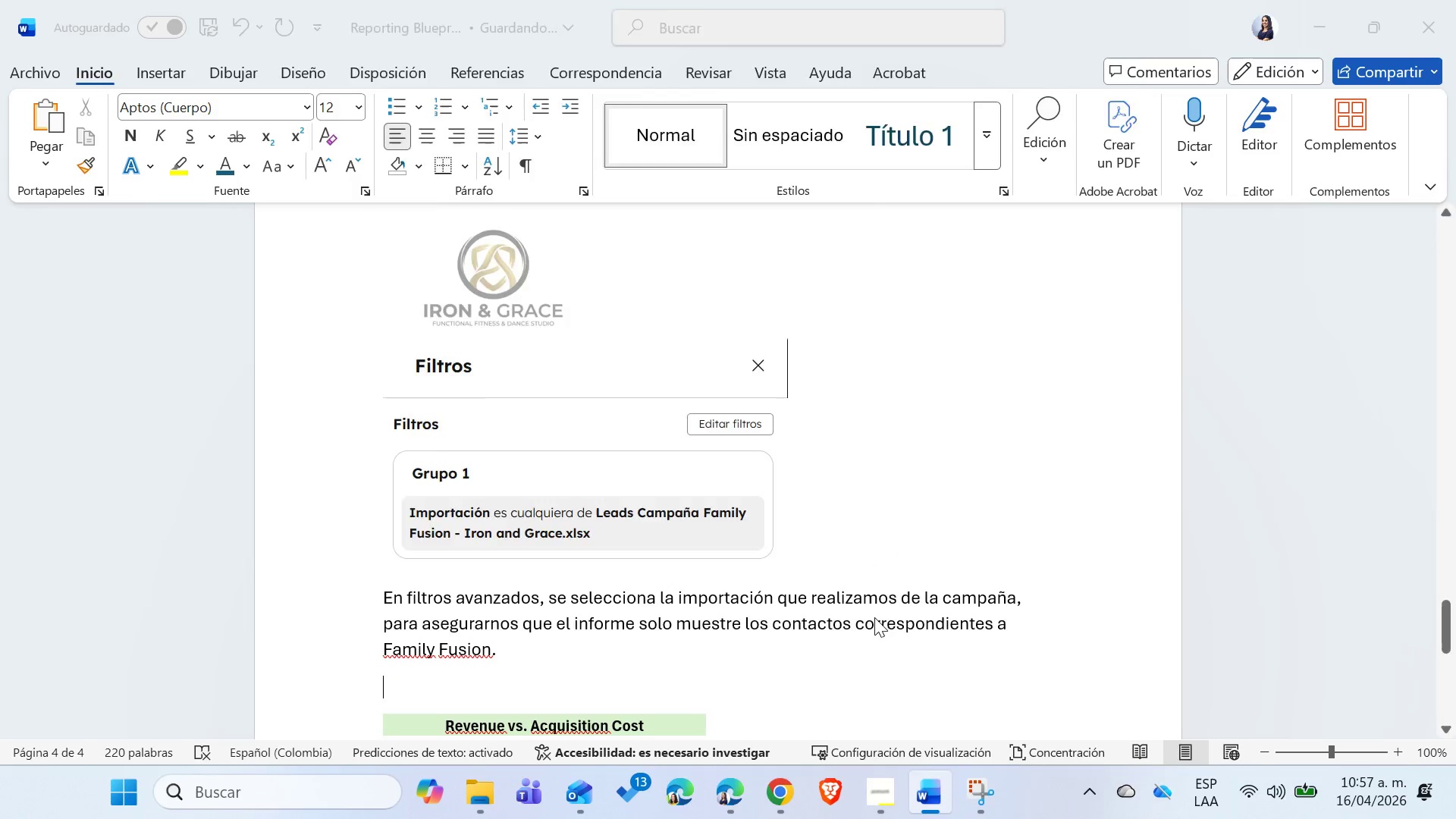 
key(Alt+Tab)
 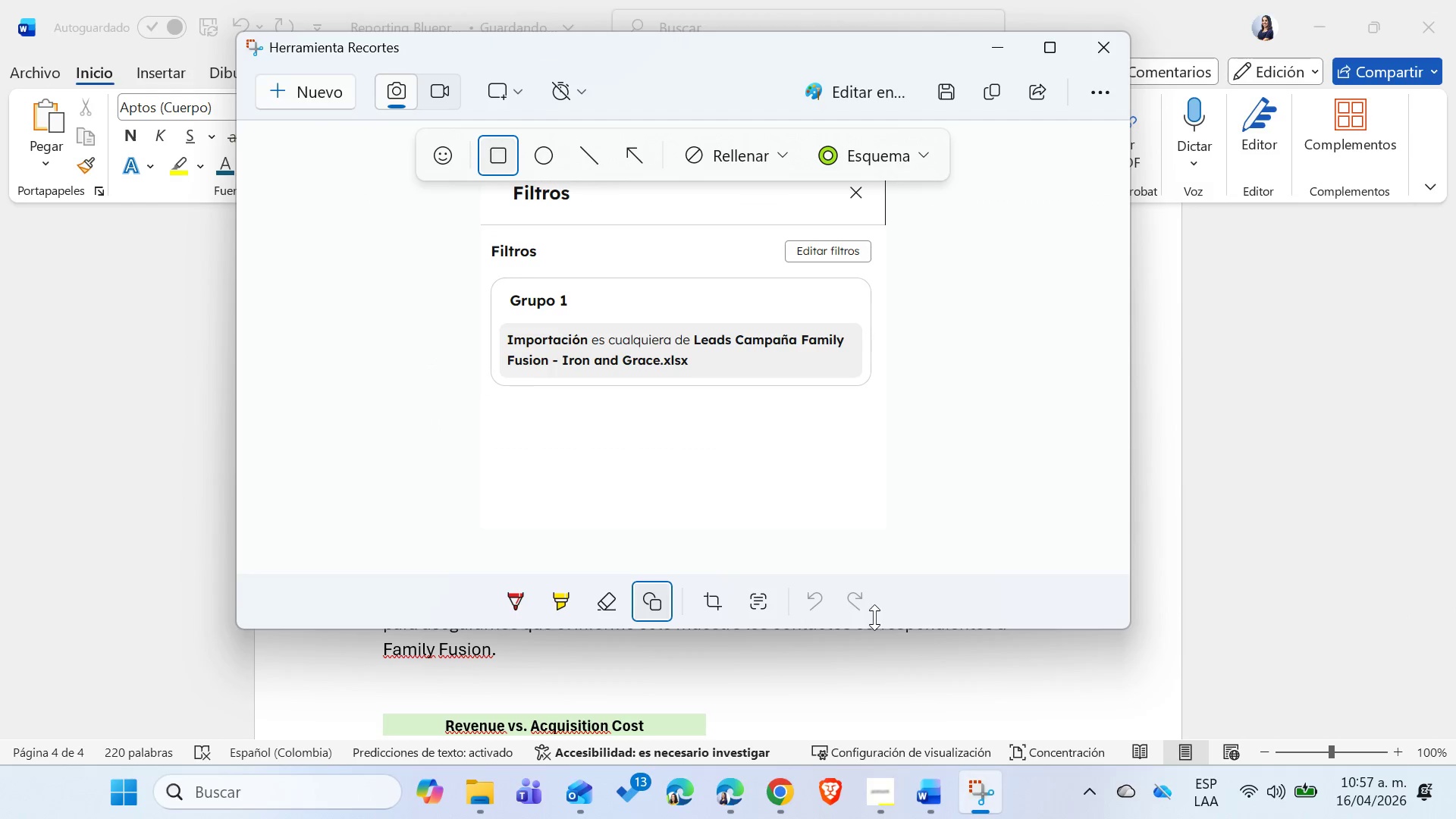 
key(Alt+AltLeft)
 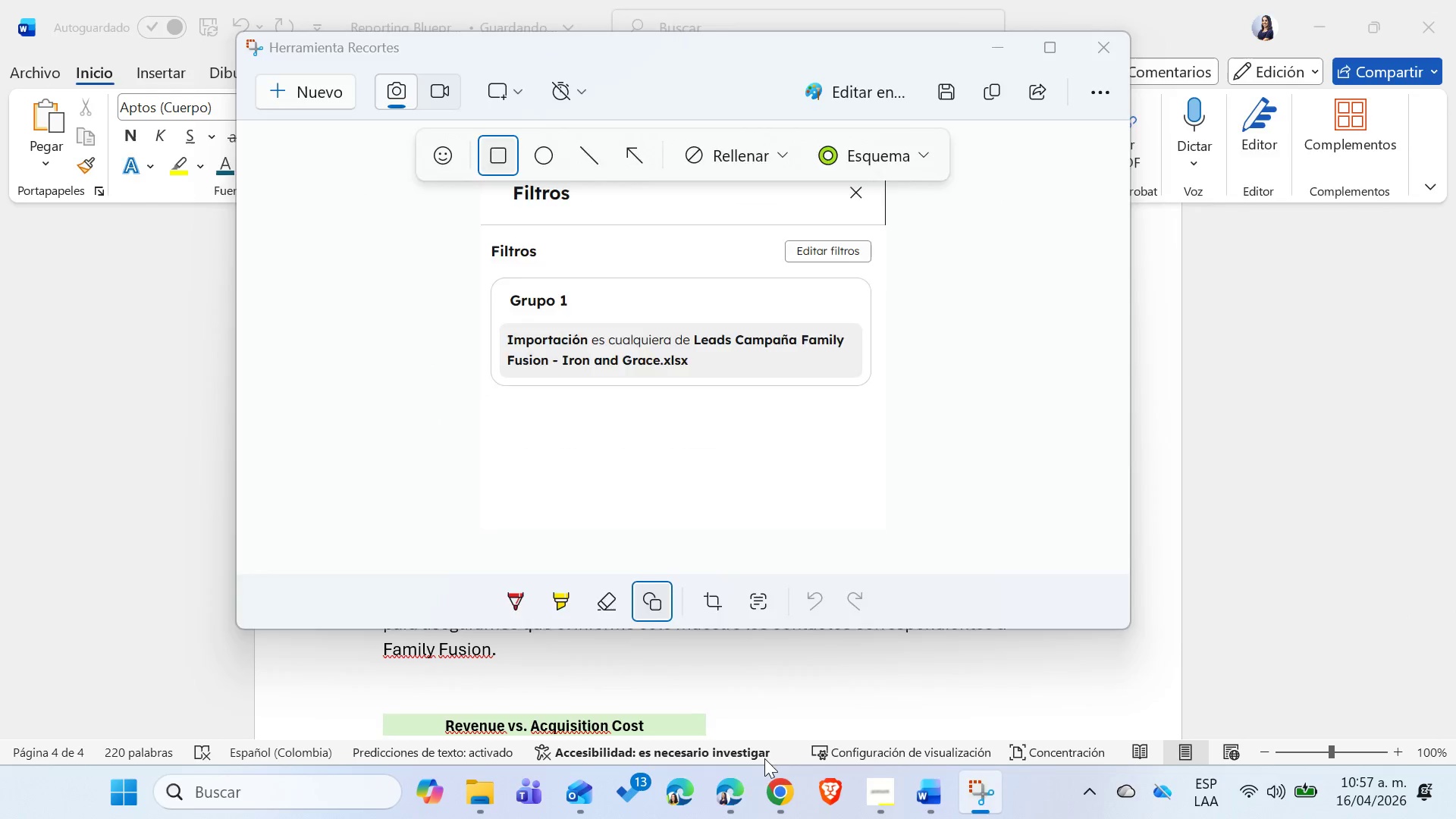 
key(Alt+Tab)
 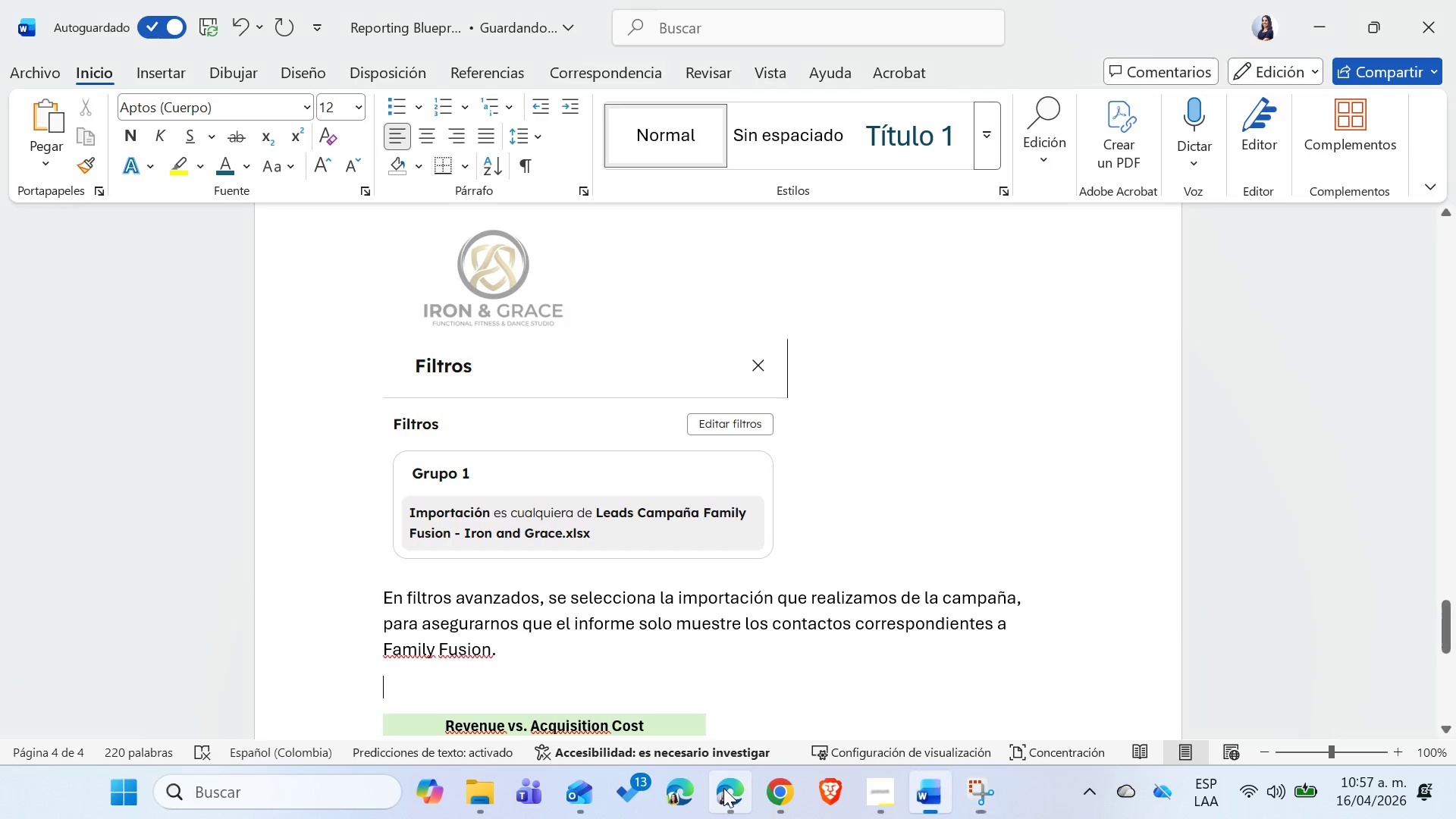 
left_click([723, 789])
 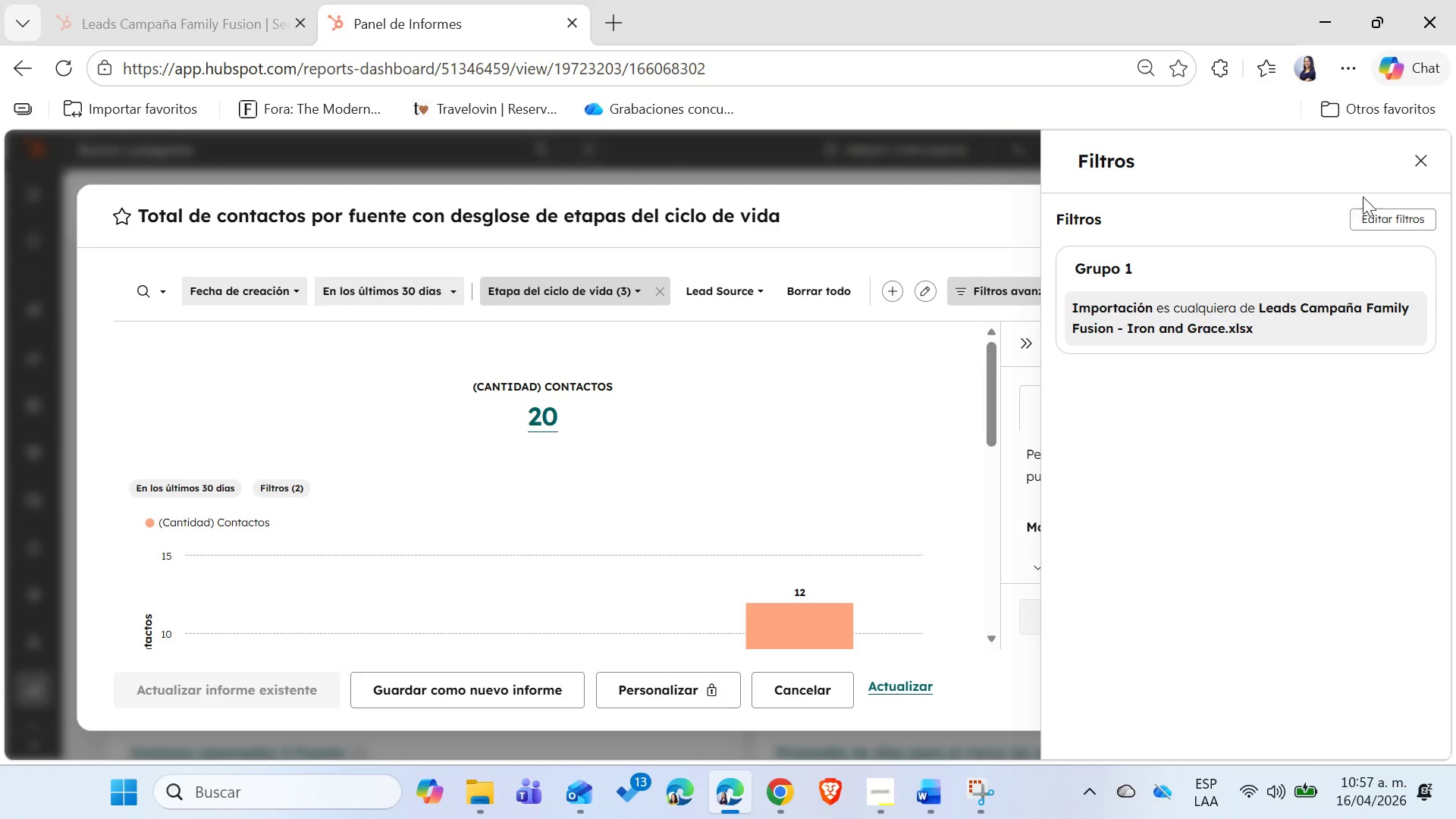 
left_click([1417, 165])
 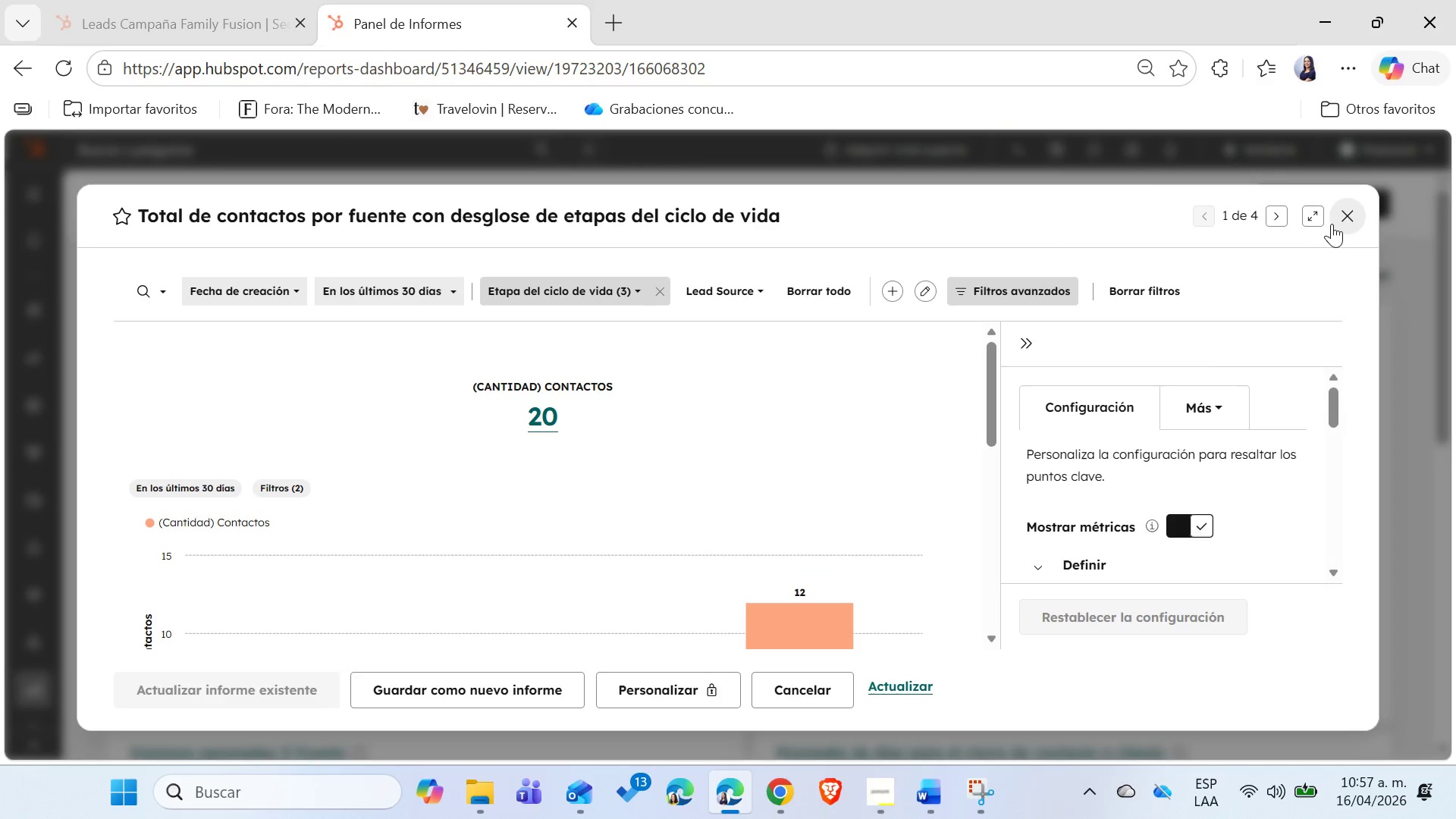 
left_click([1337, 224])
 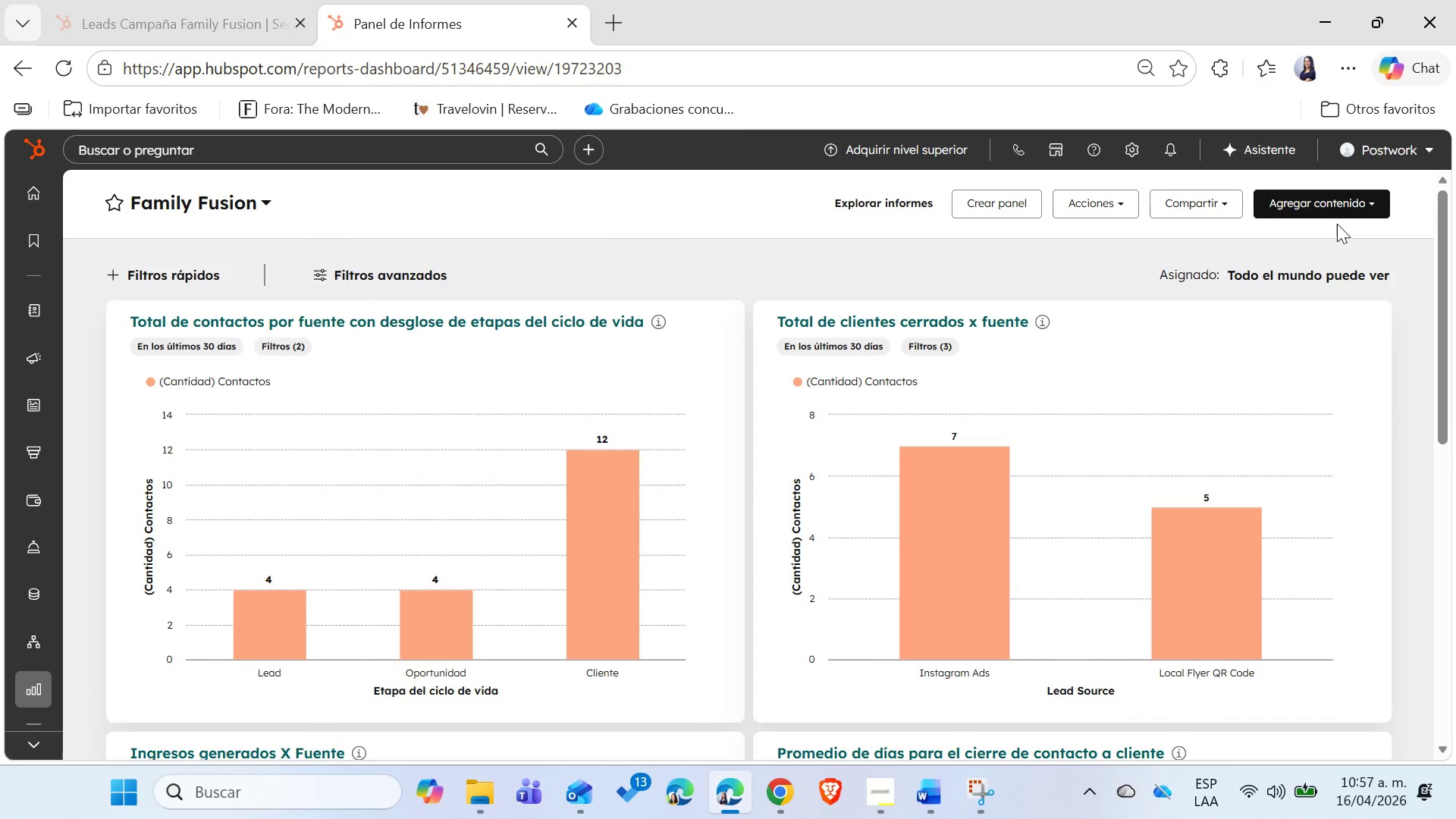 
wait(8.95)
 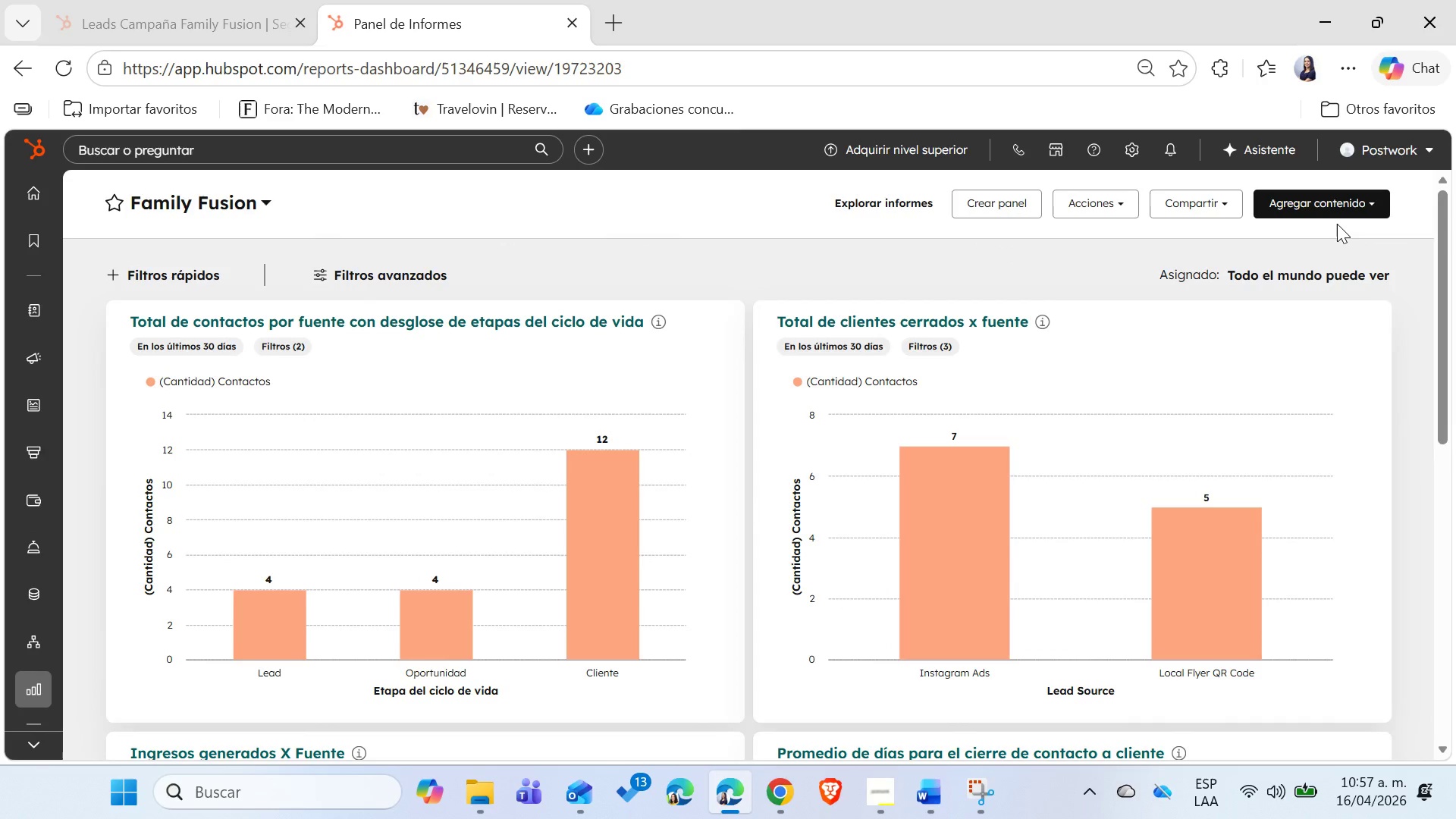 
key(Meta+Shift+S)
 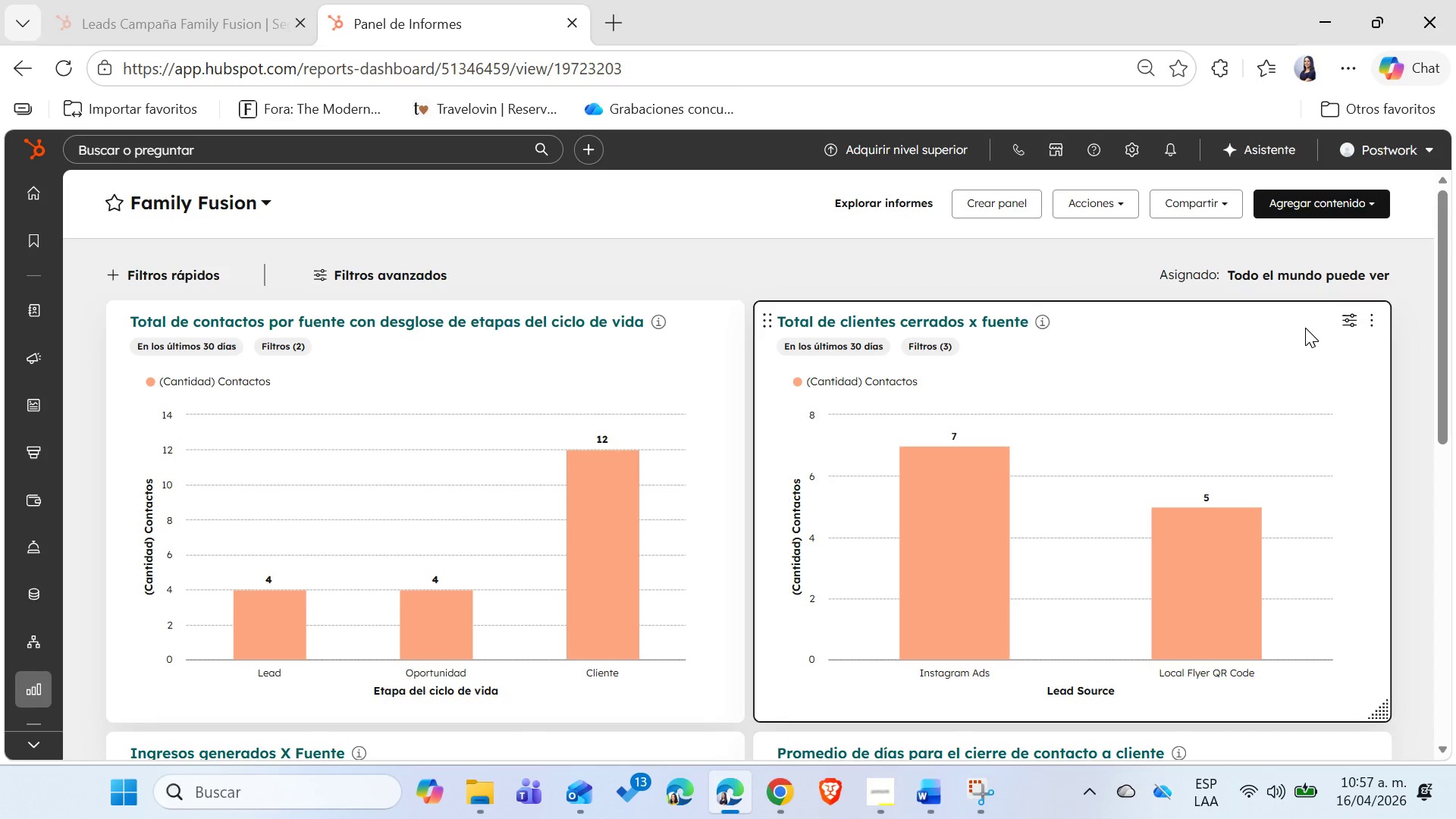 
key(Shift+ShiftLeft)
 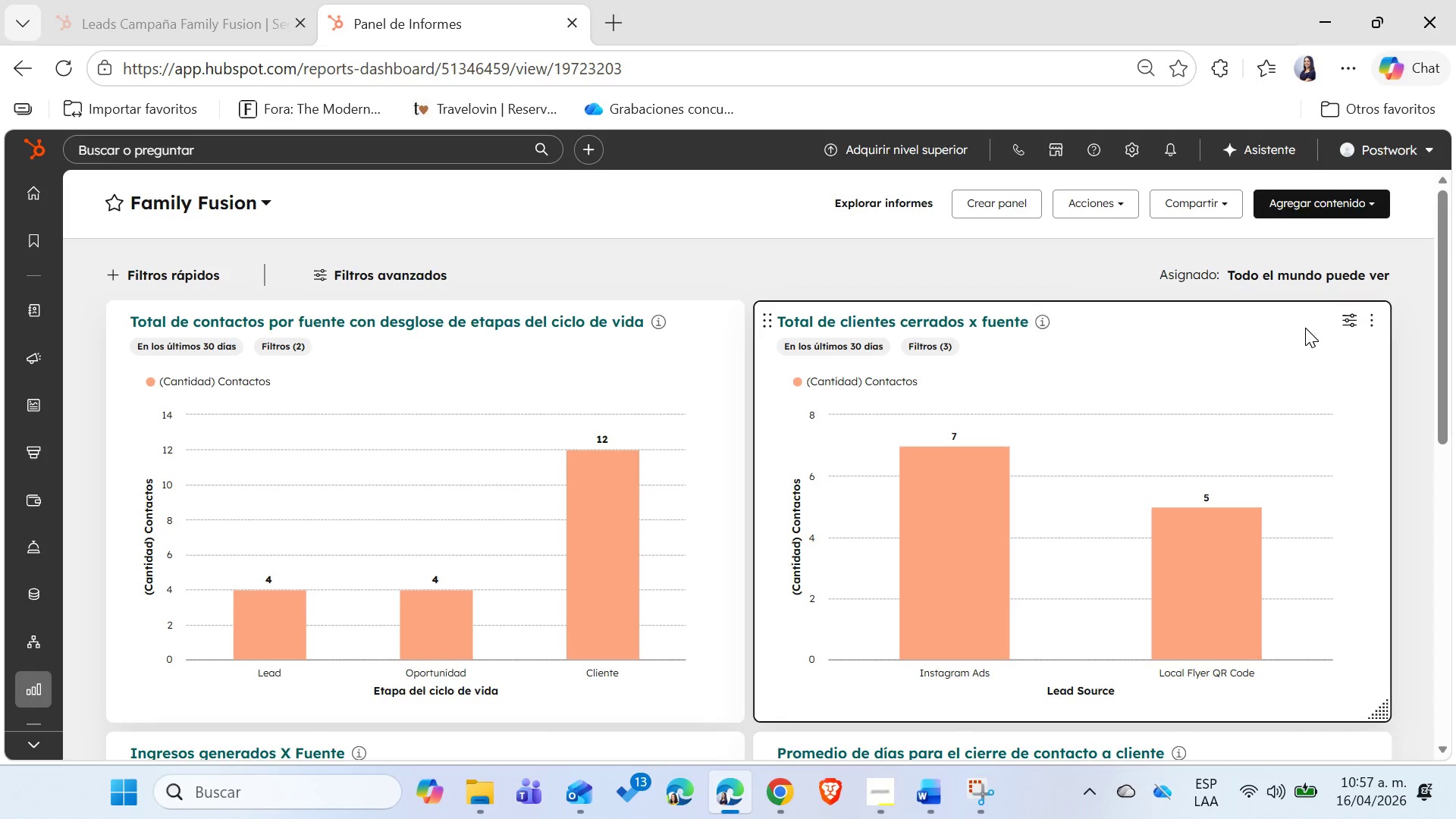 
key(Meta+Shift+MetaLeft)
 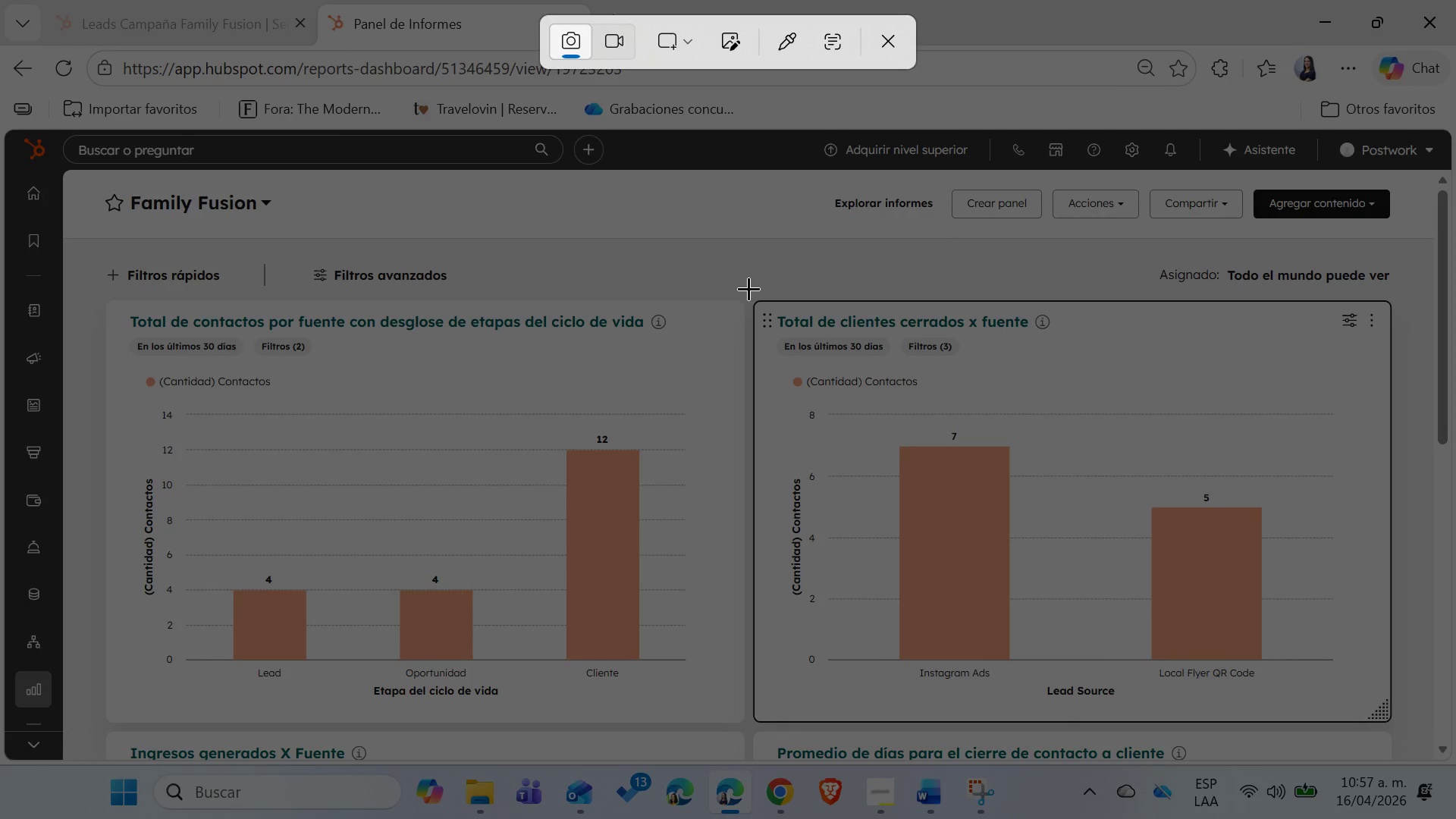 
left_click_drag(start_coordinate=[752, 293], to_coordinate=[1398, 730])
 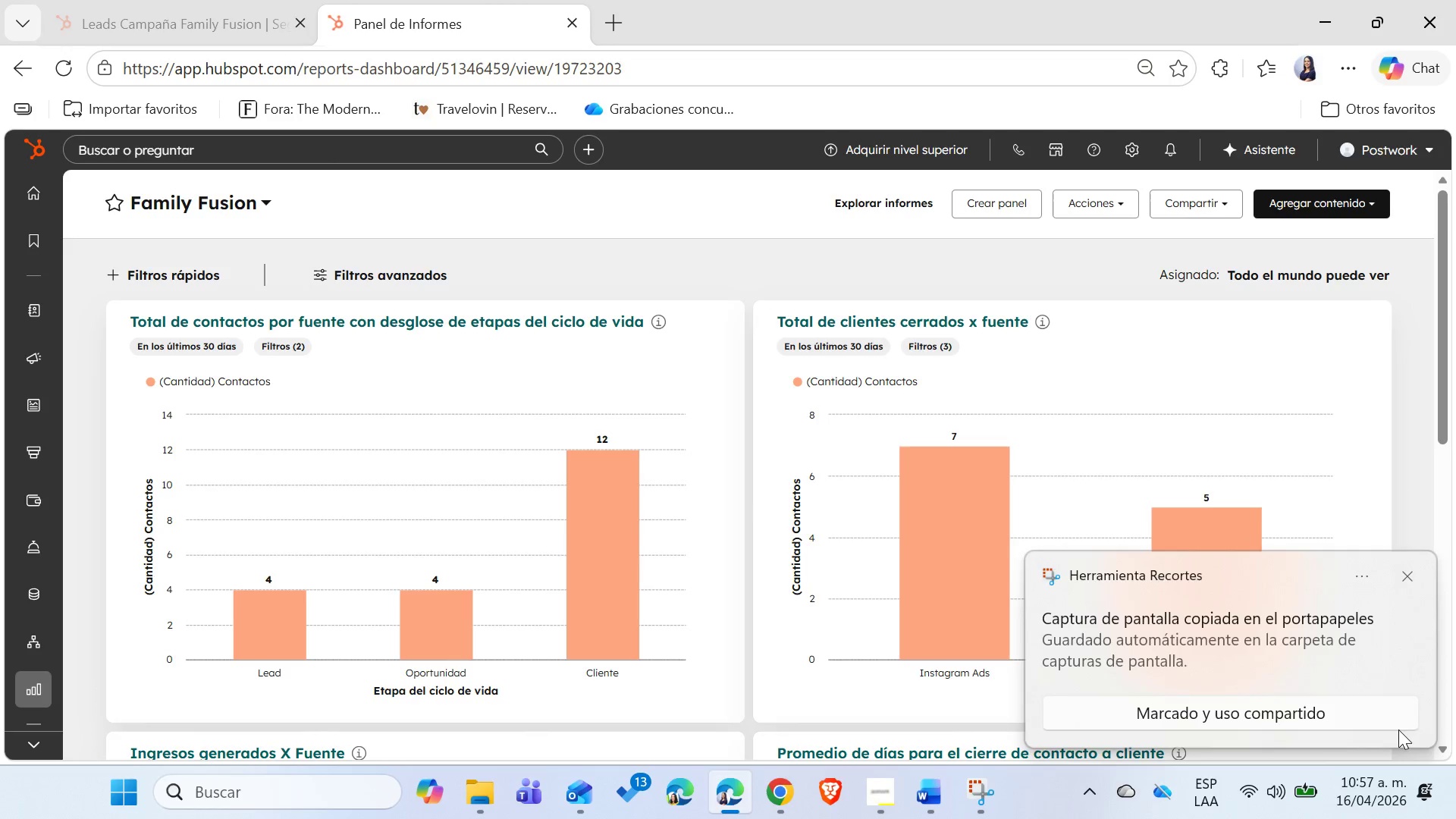 
left_click([1301, 720])
 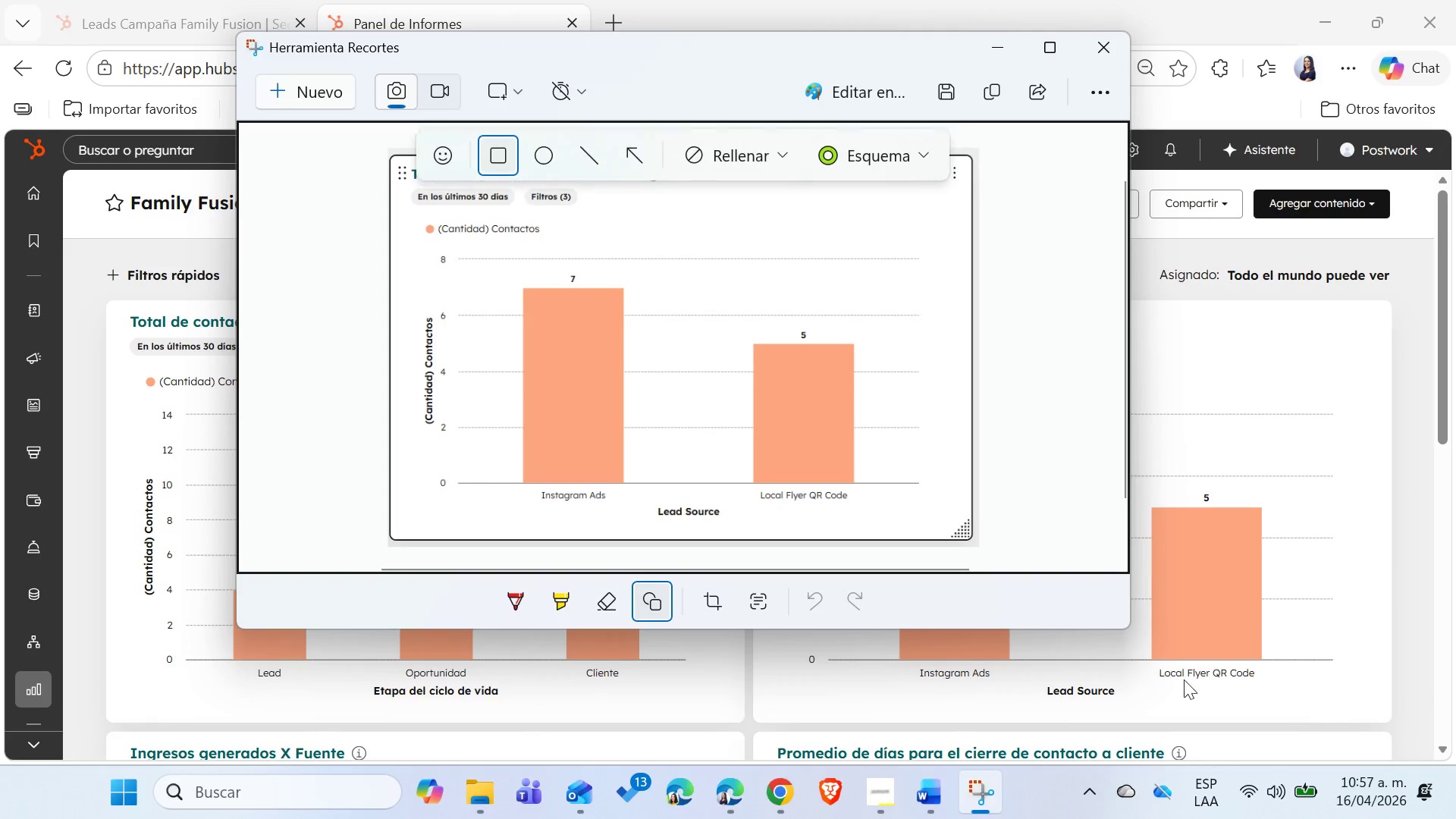 
left_click([1060, 598])
 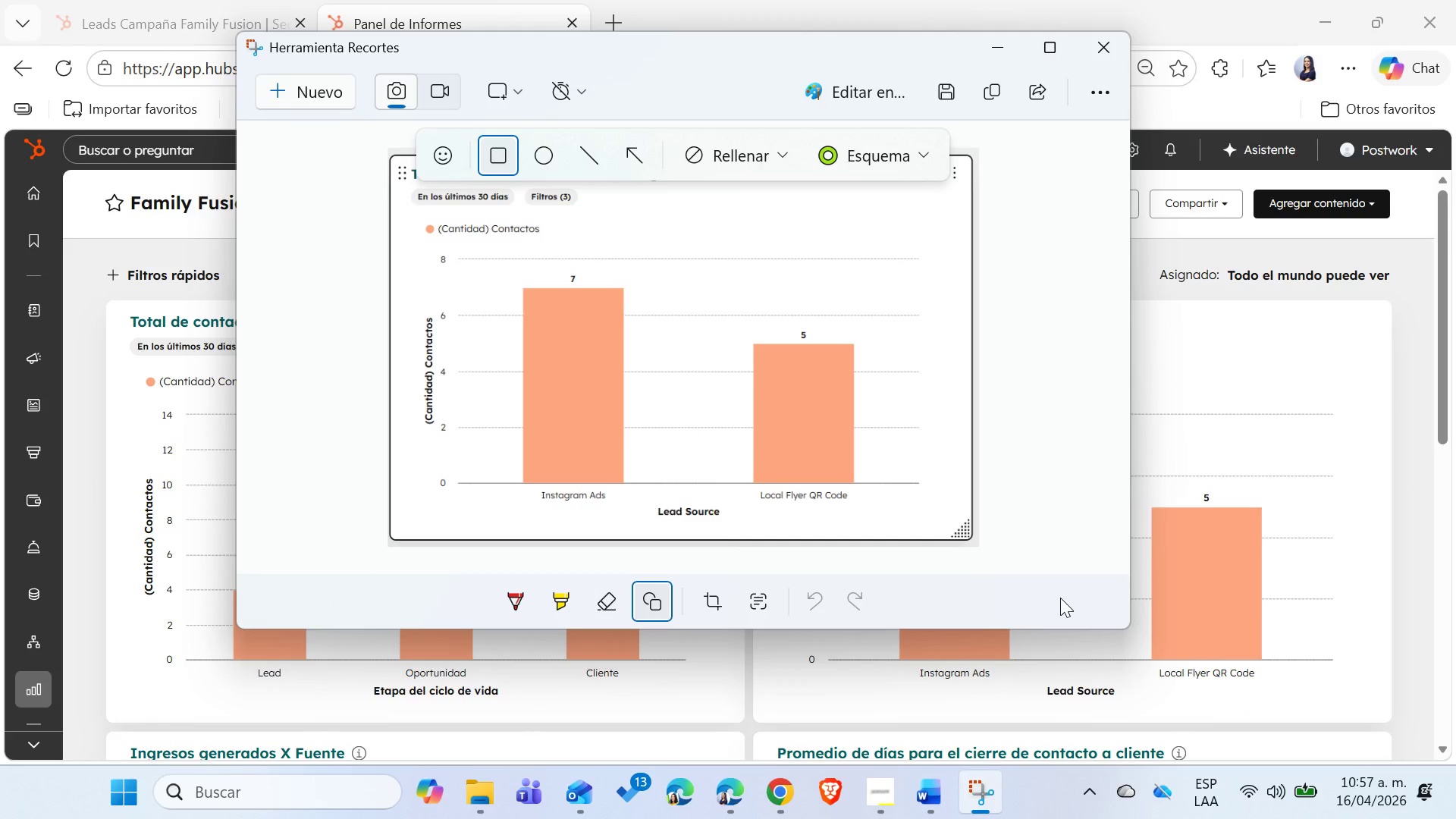 
key(Control+ControlLeft)
 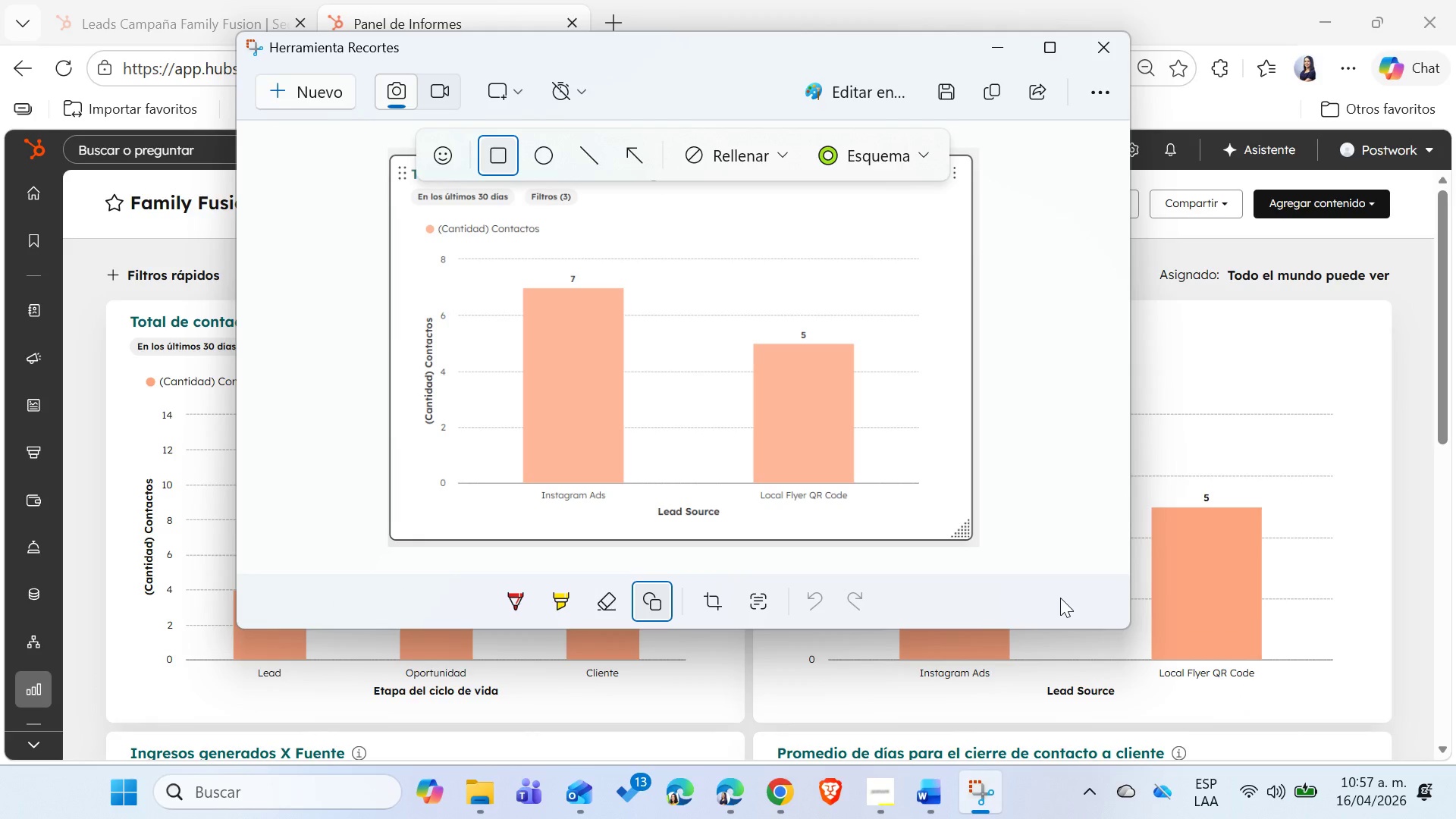 
key(C)
 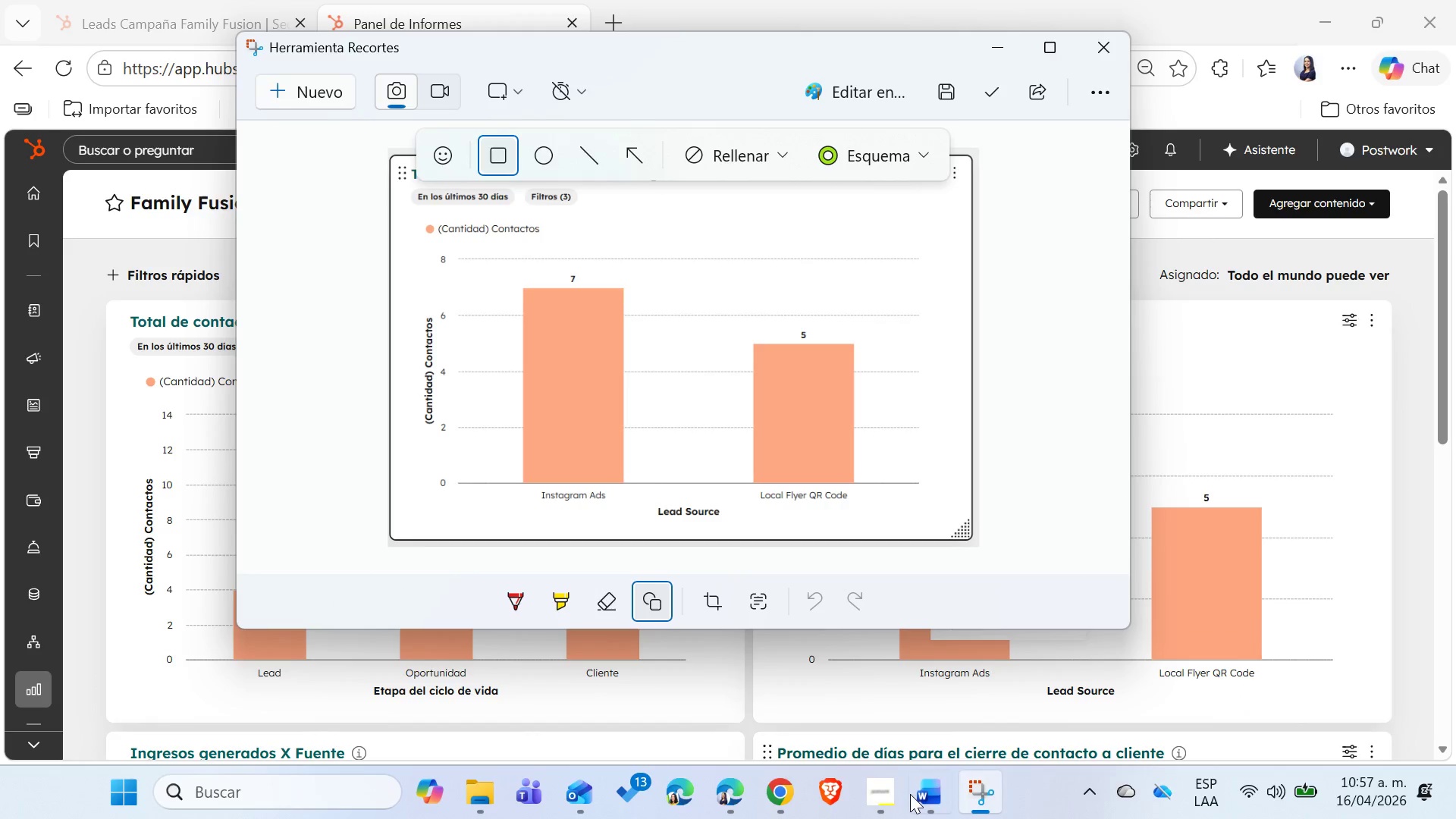 
left_click([909, 798])
 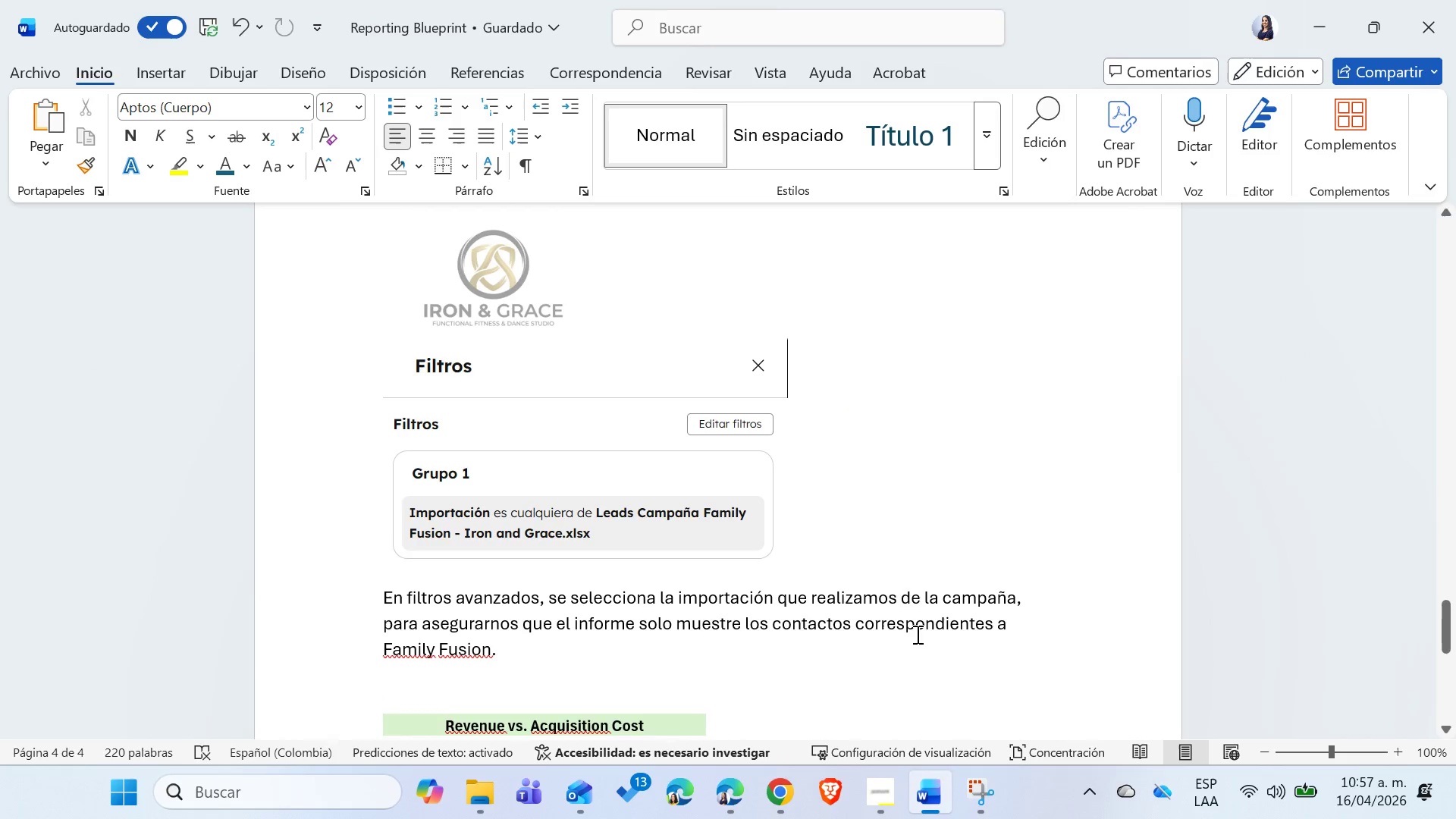 
scroll: coordinate [886, 576], scroll_direction: down, amount: 4.0
 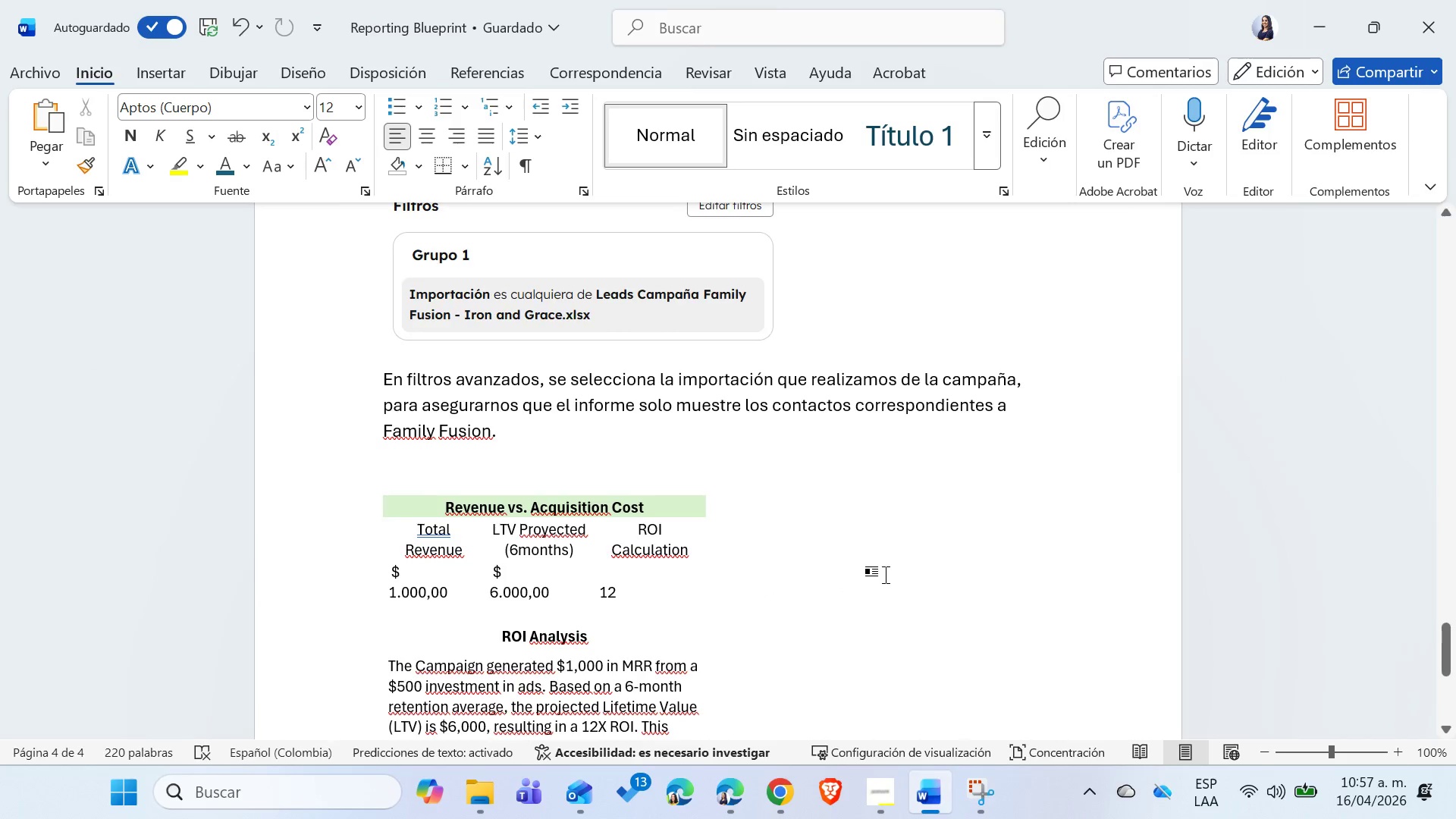 
key(Enter)
 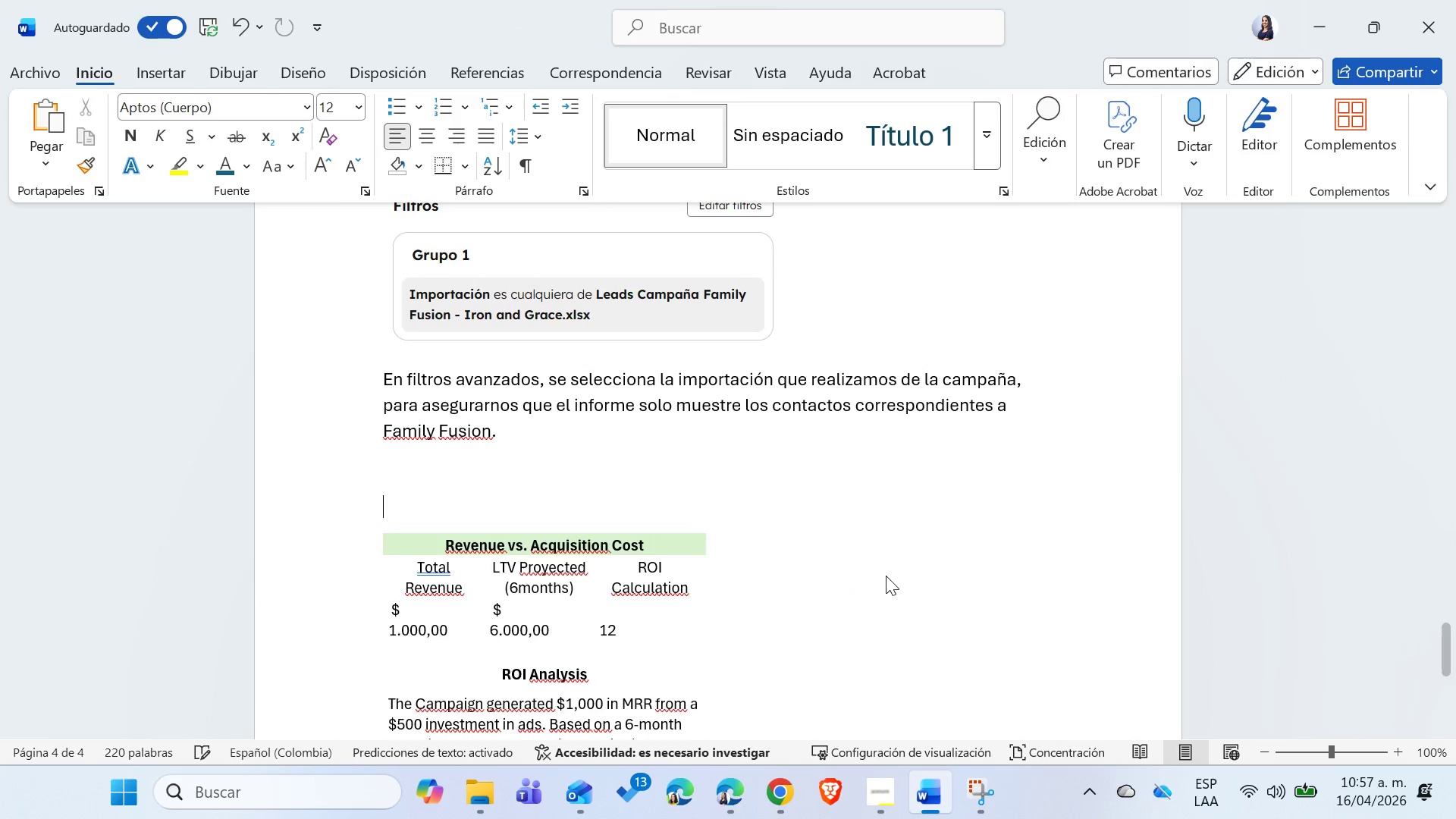 
key(Enter)
 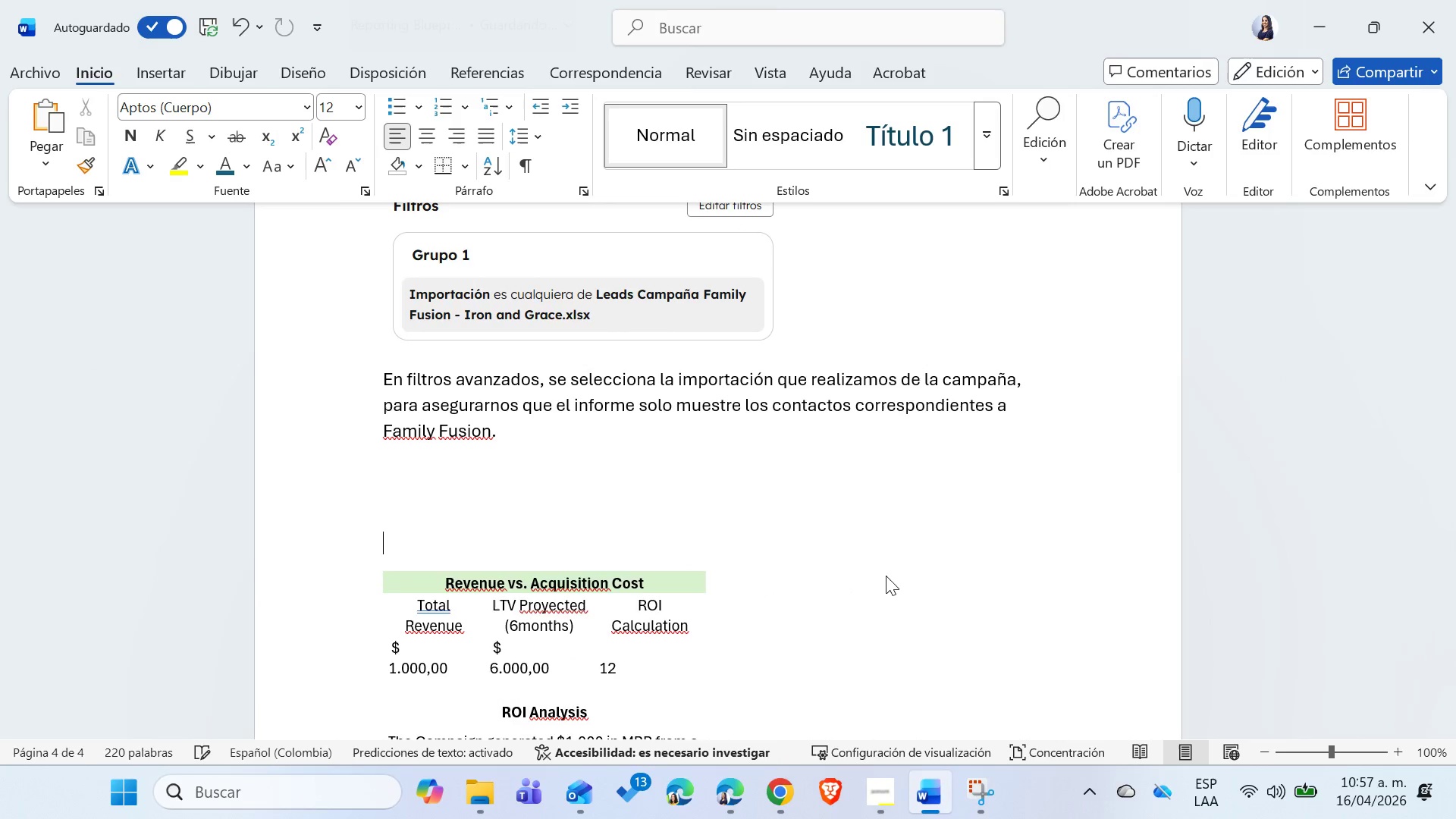 
key(Enter)
 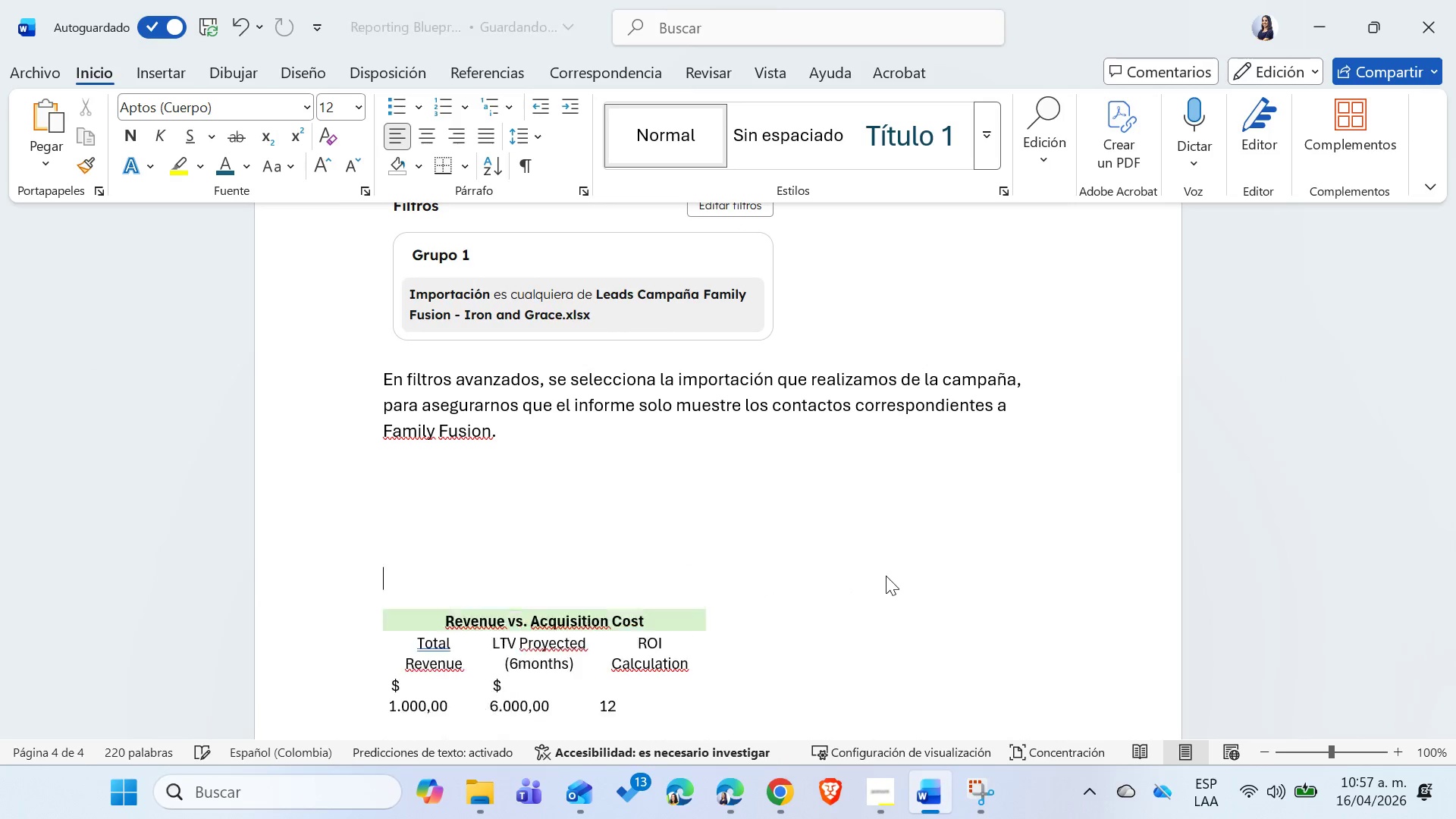 
key(Enter)
 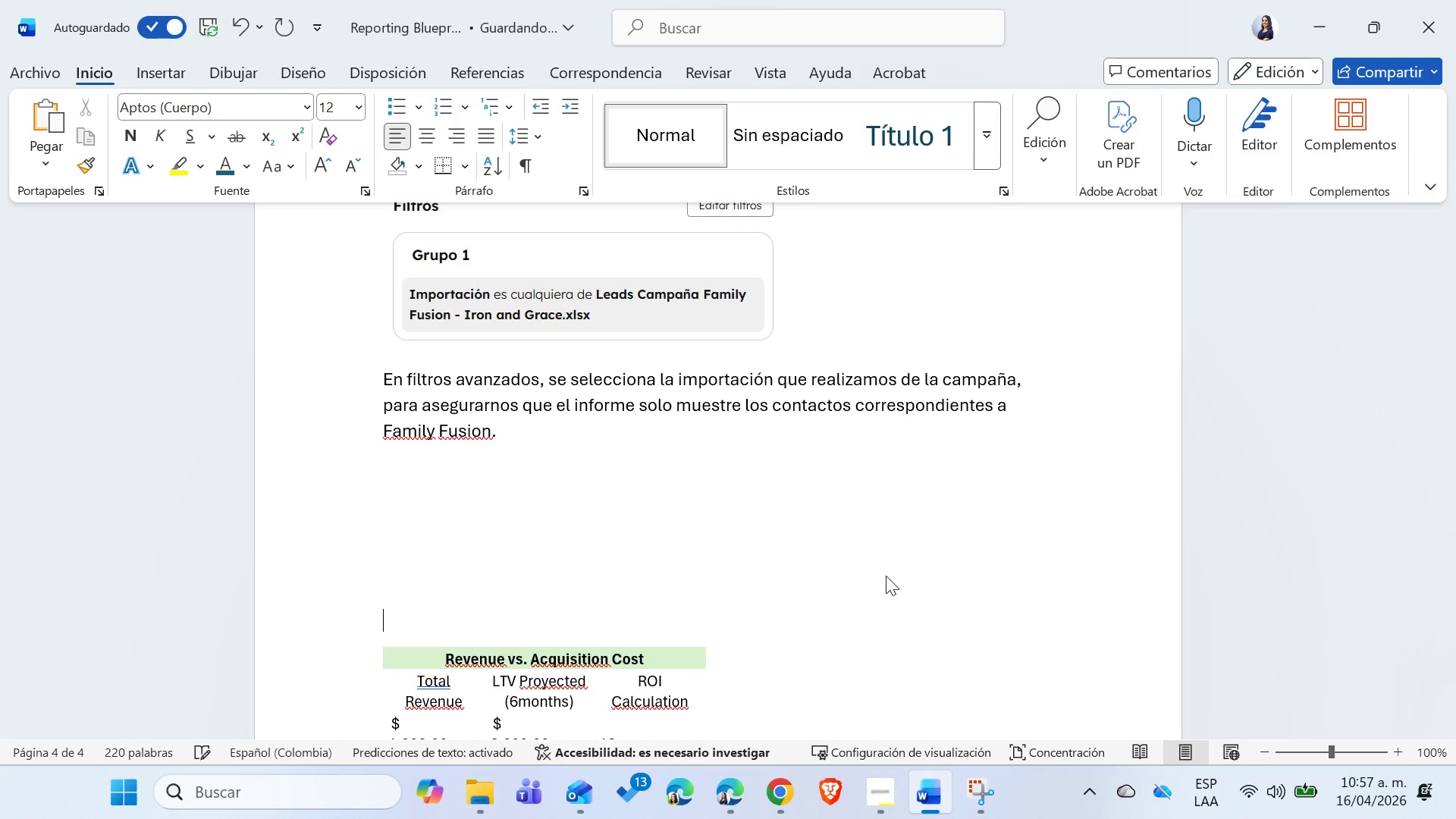 
key(ArrowUp)
 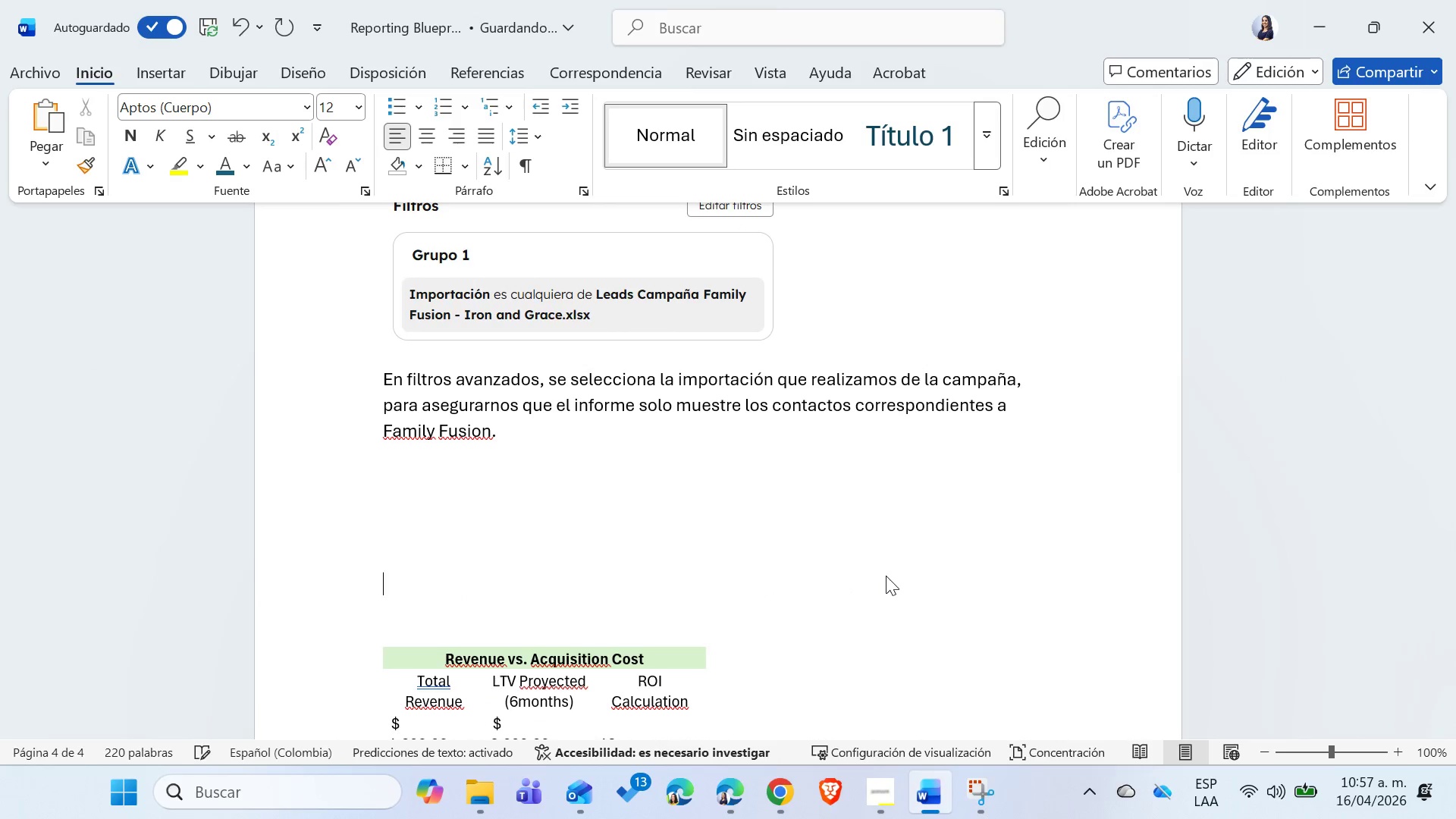 
key(ArrowUp)
 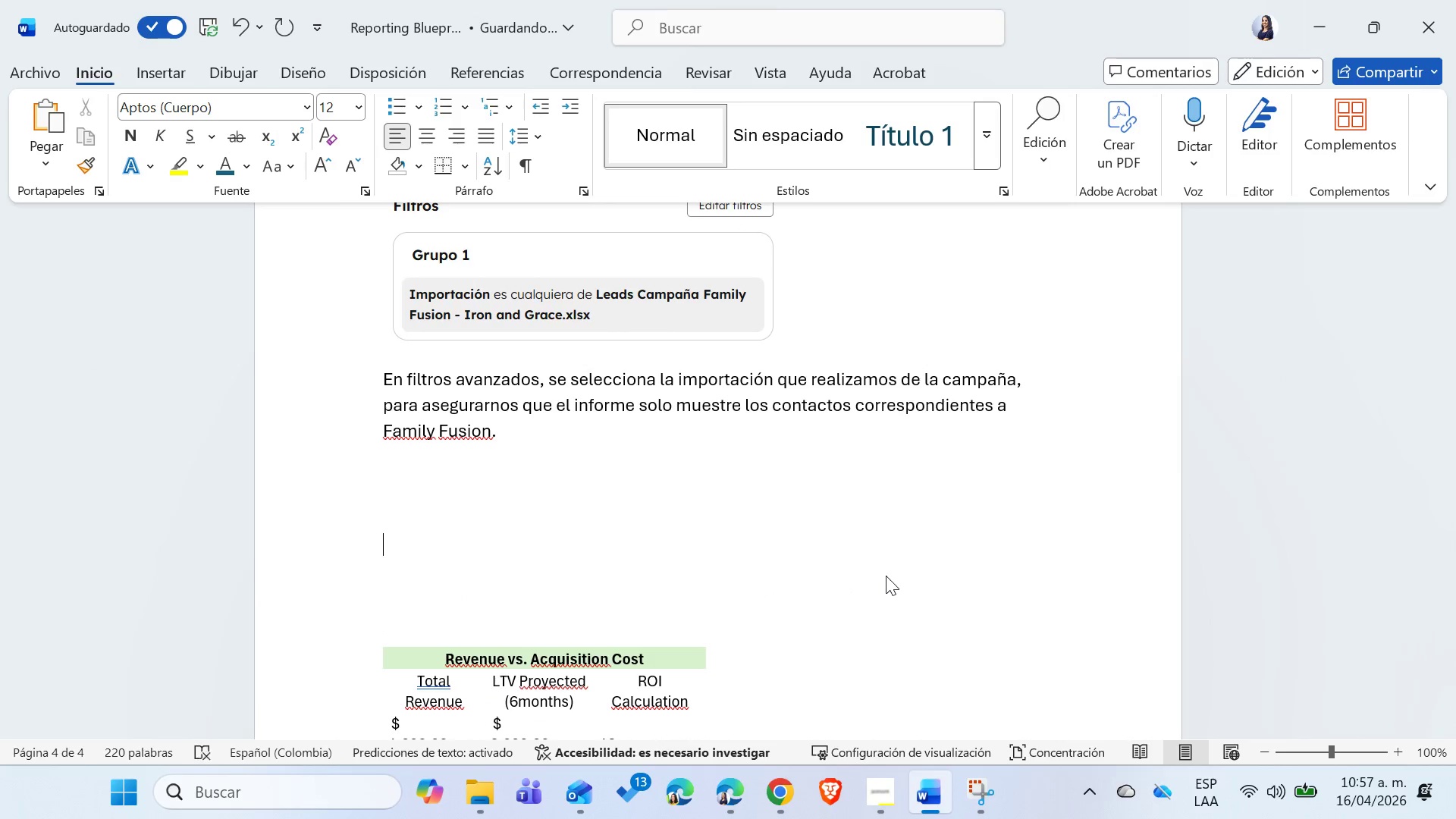 
key(ArrowUp)
 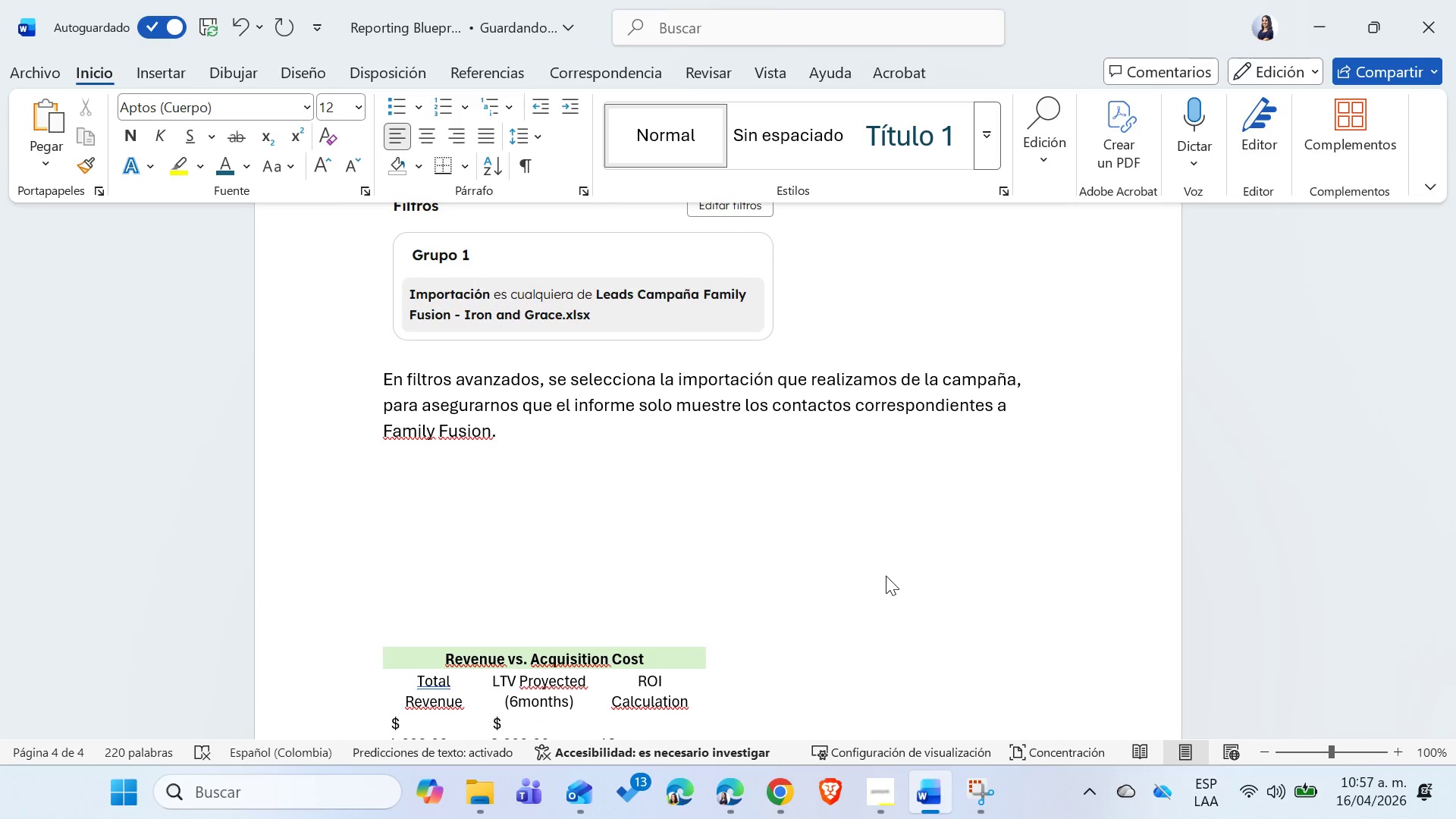 
key(Control+ControlLeft)
 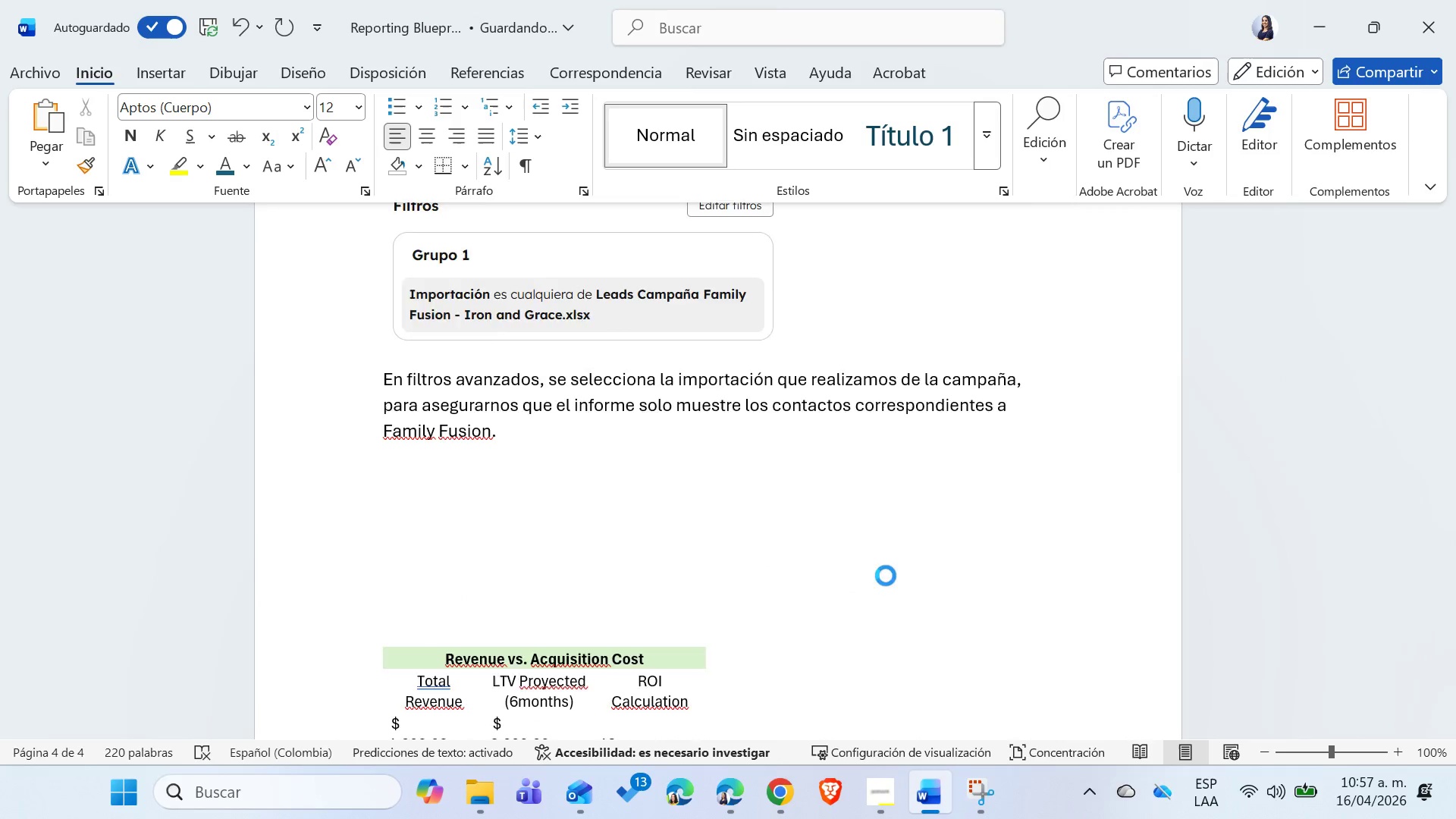 
key(Control+V)
 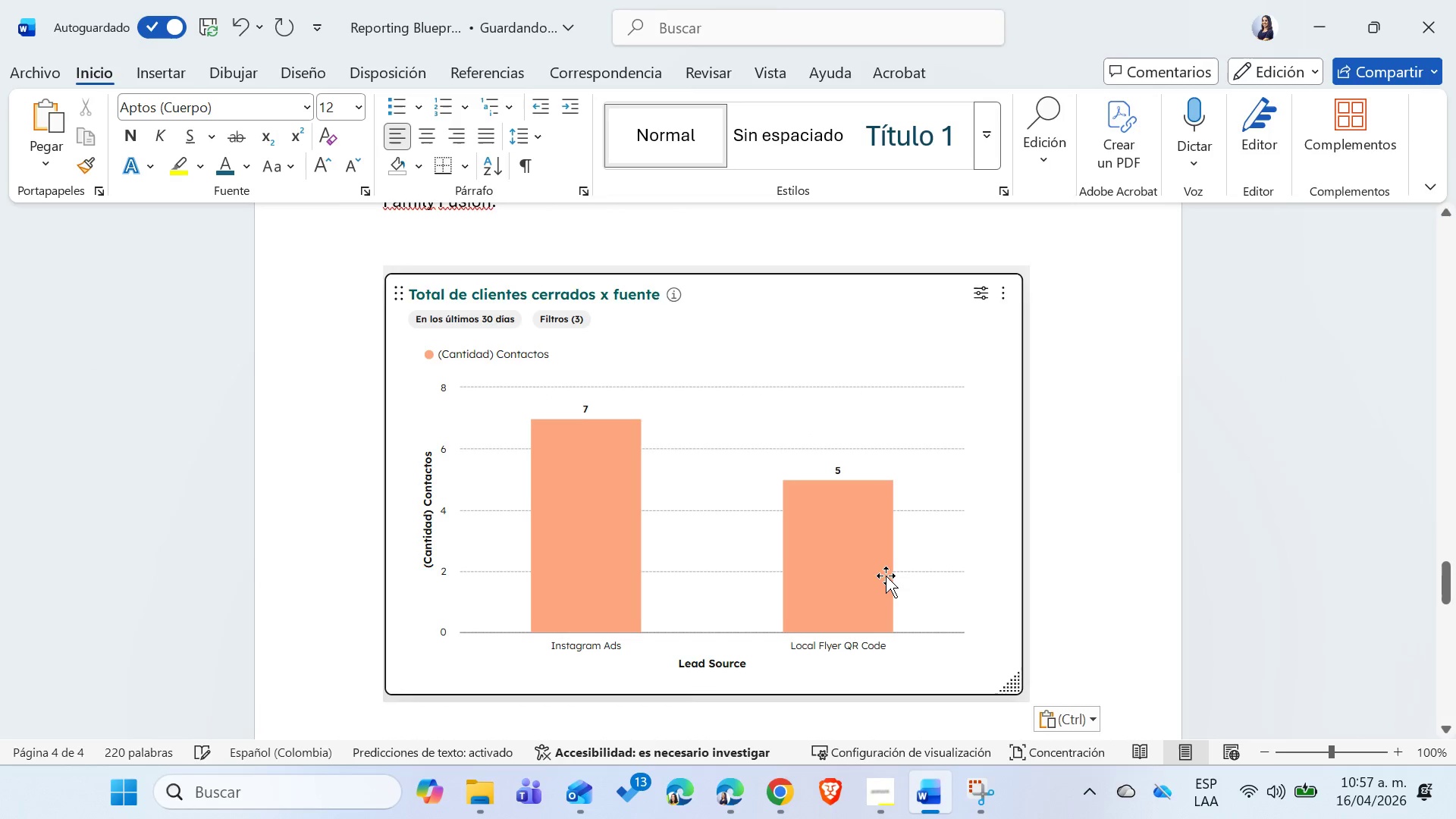 
scroll: coordinate [886, 576], scroll_direction: up, amount: 2.0
 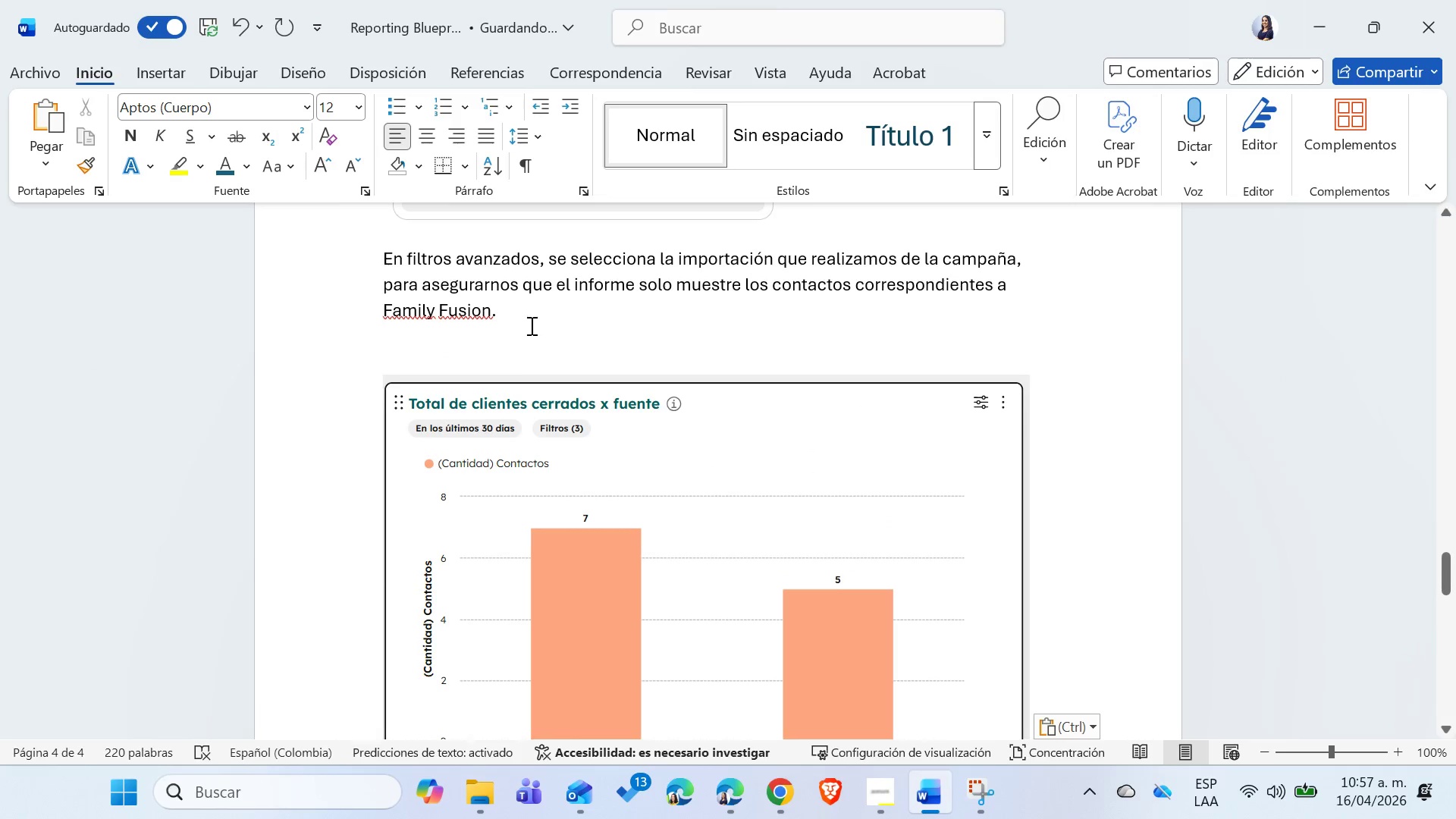 
left_click([526, 311])
 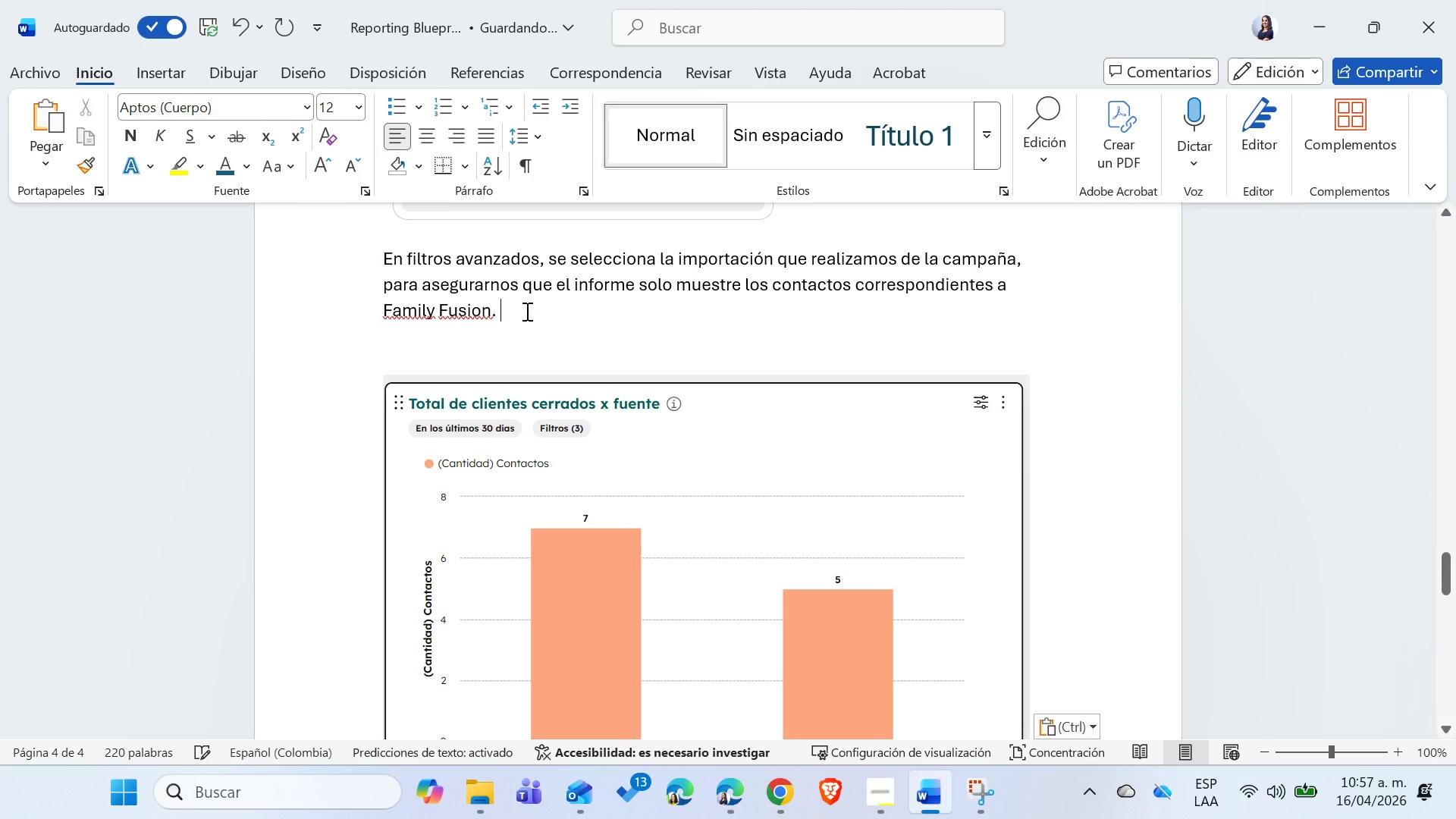 
key(Enter)
 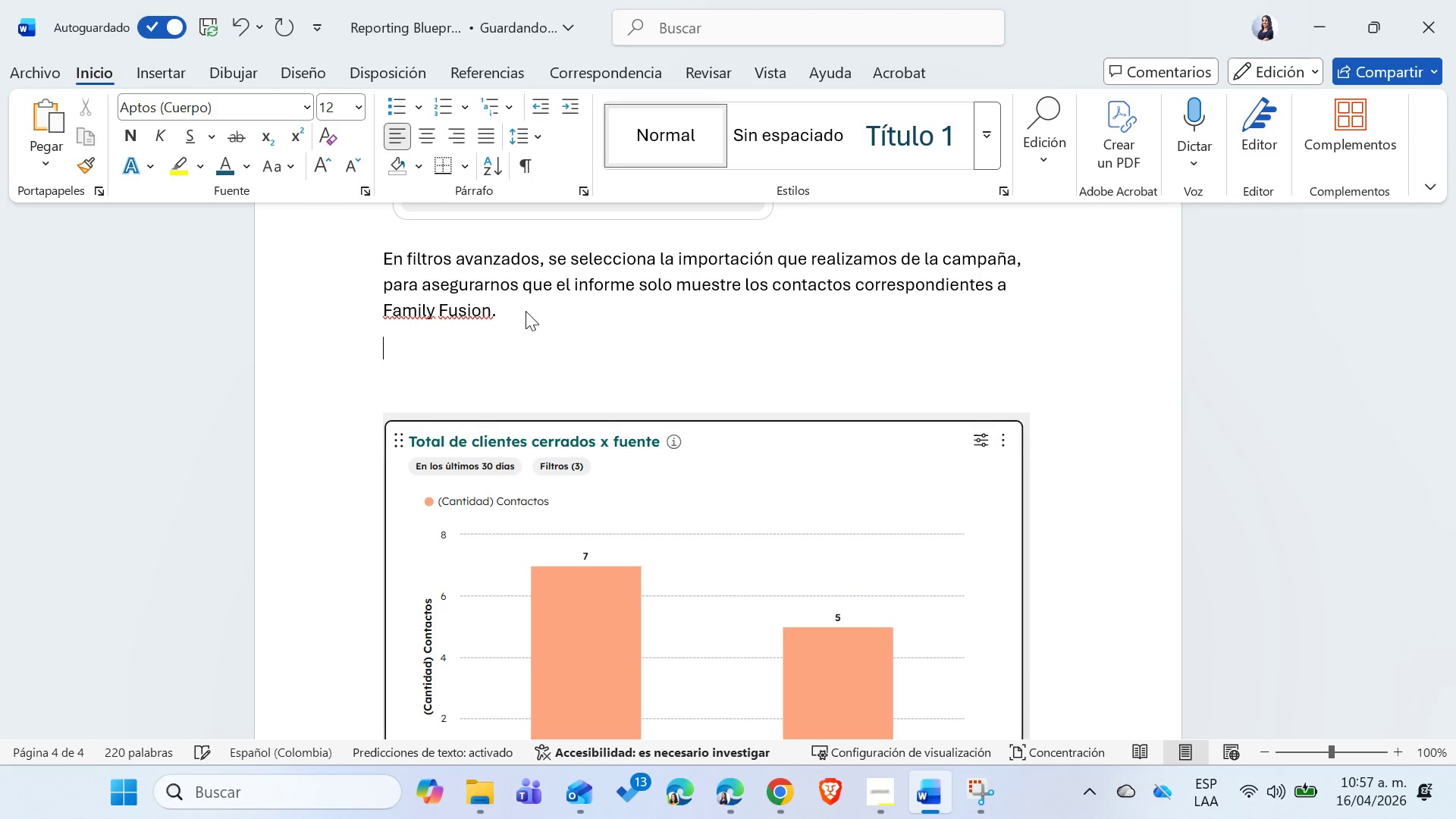 
key(Enter)
 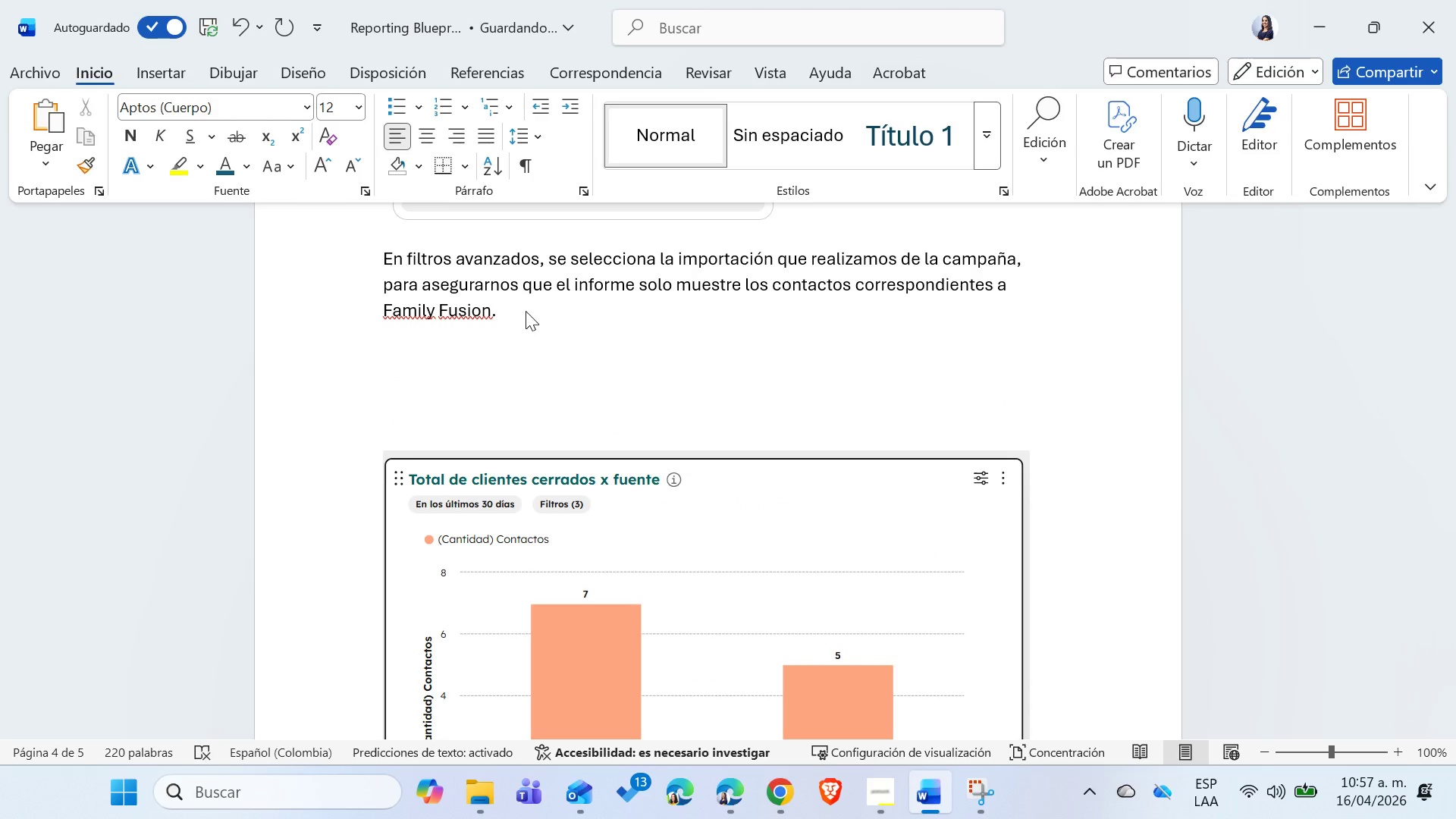 
type(Total de clientes cerrados X fuente)
 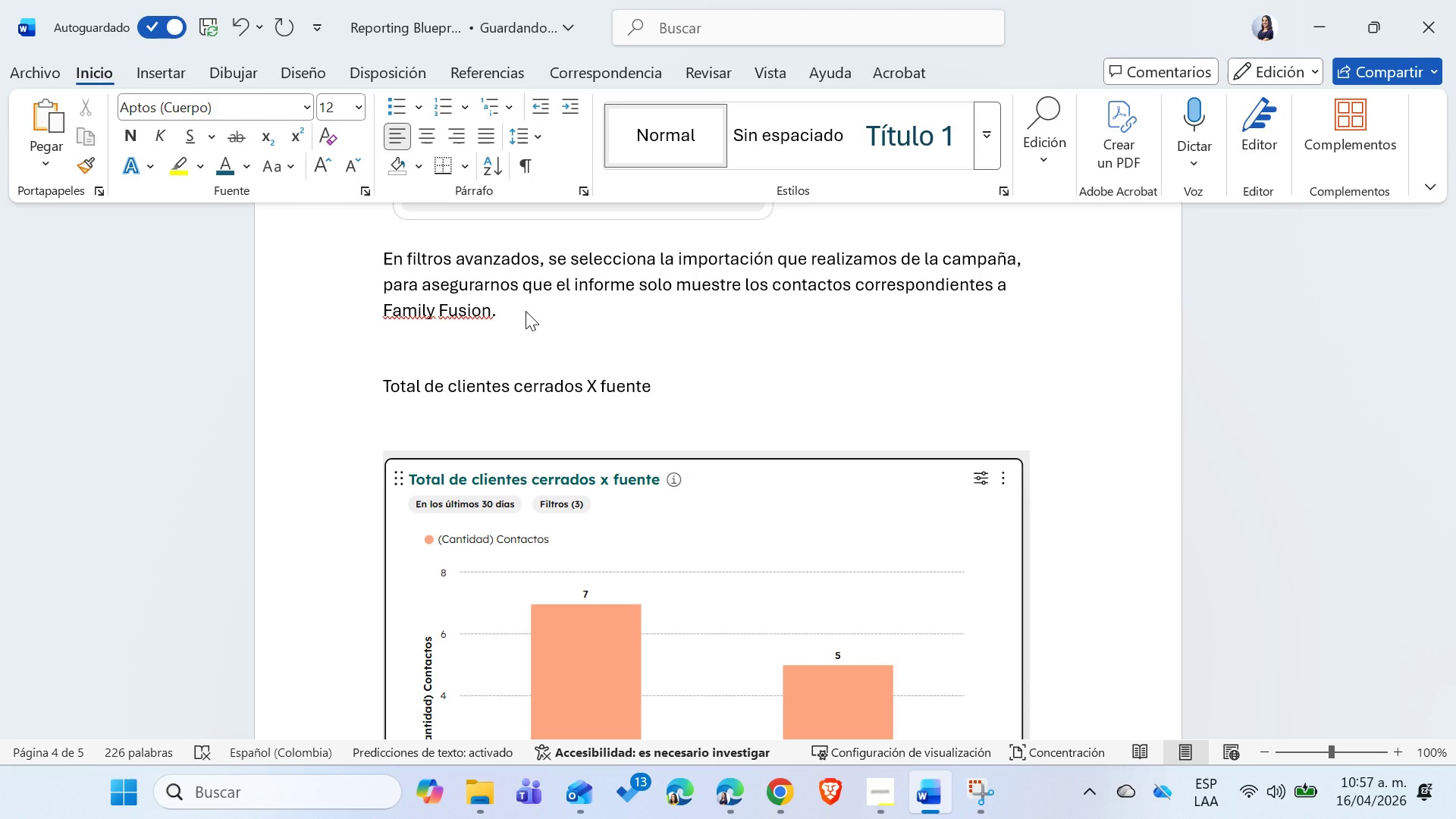 
key(Enter)
 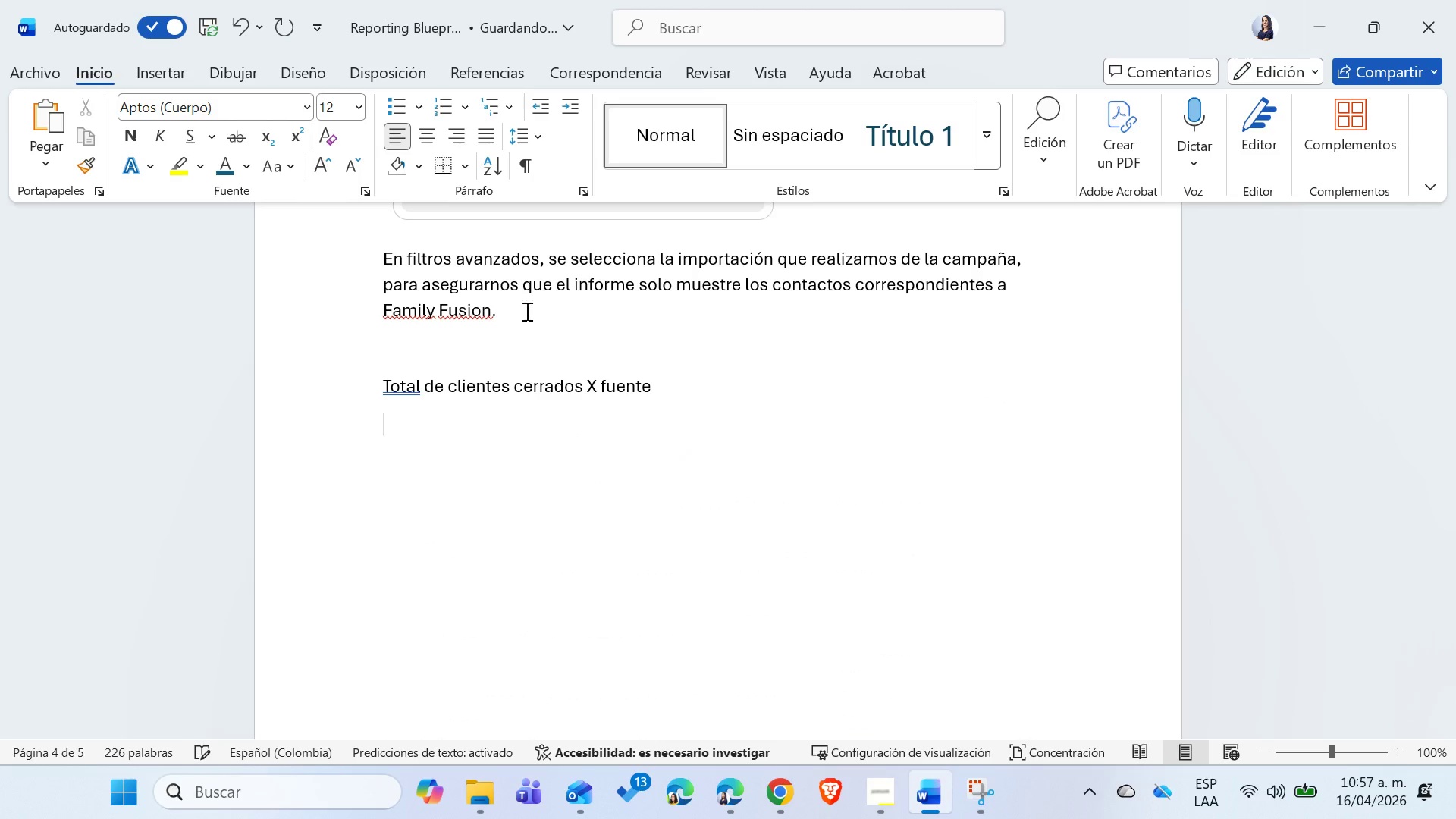 
type(El objetivo de este infroma)
key(Backspace)
type(e es )
 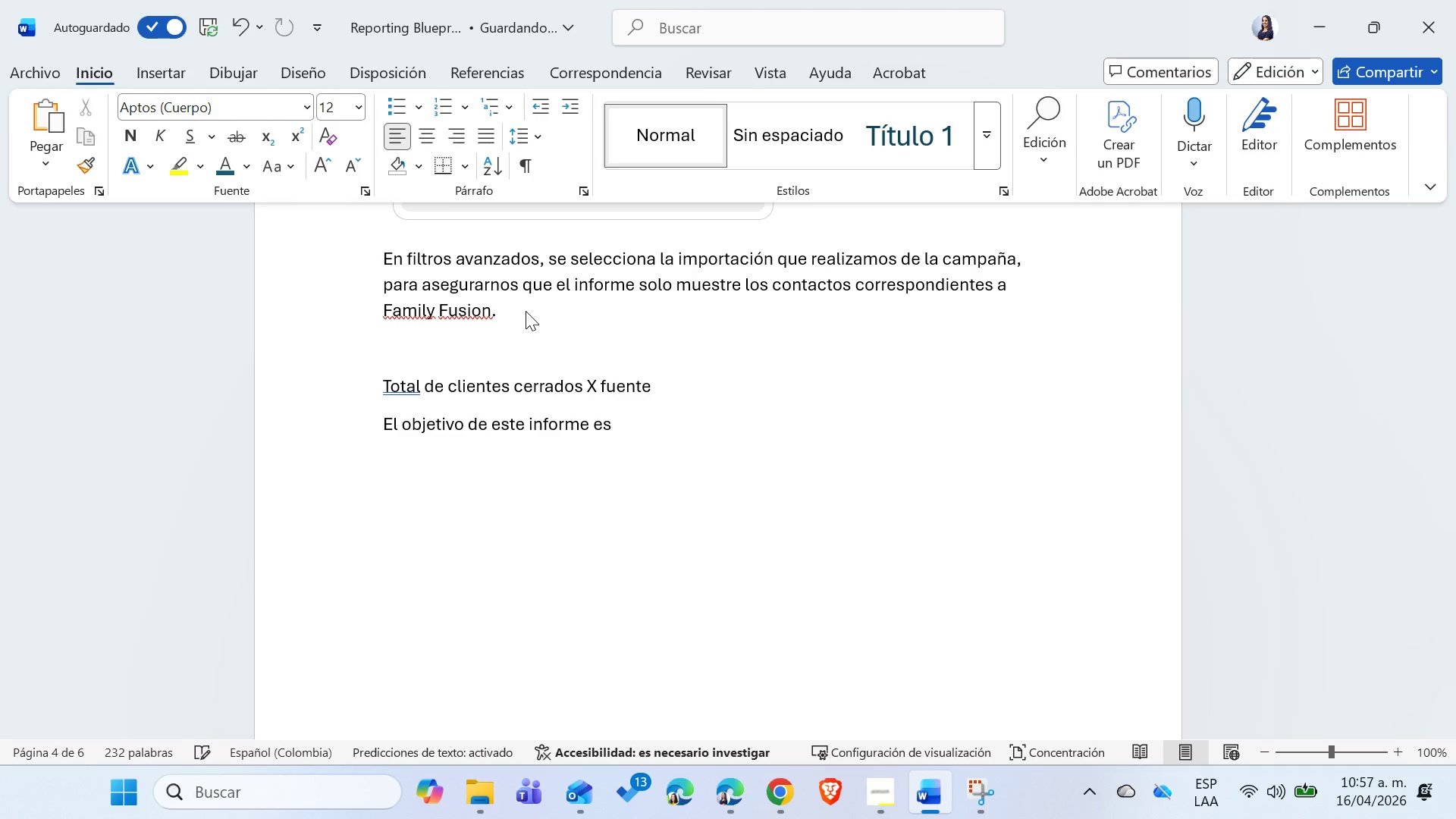 
left_click([428, 339])
 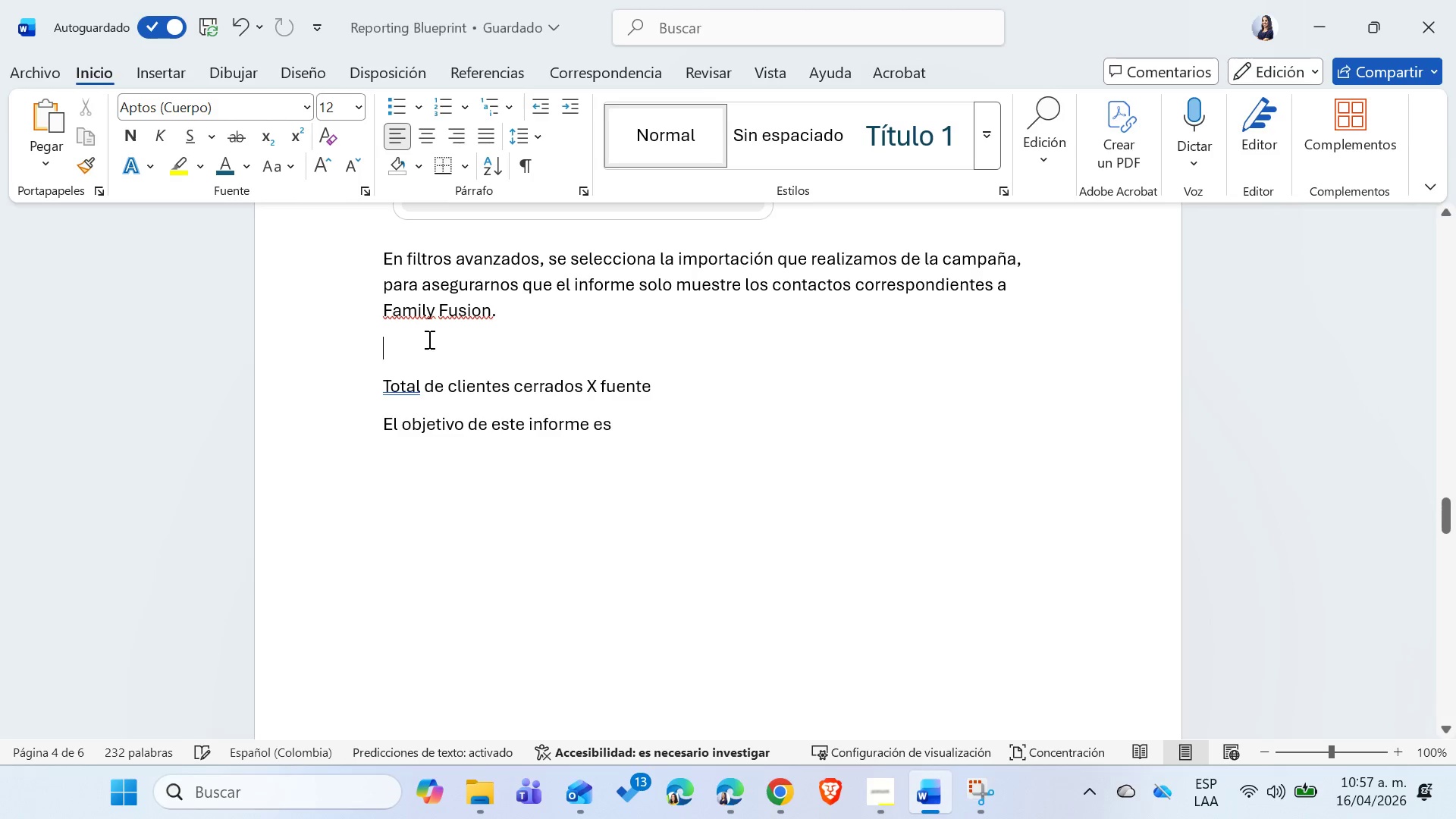 
key(Backspace)
 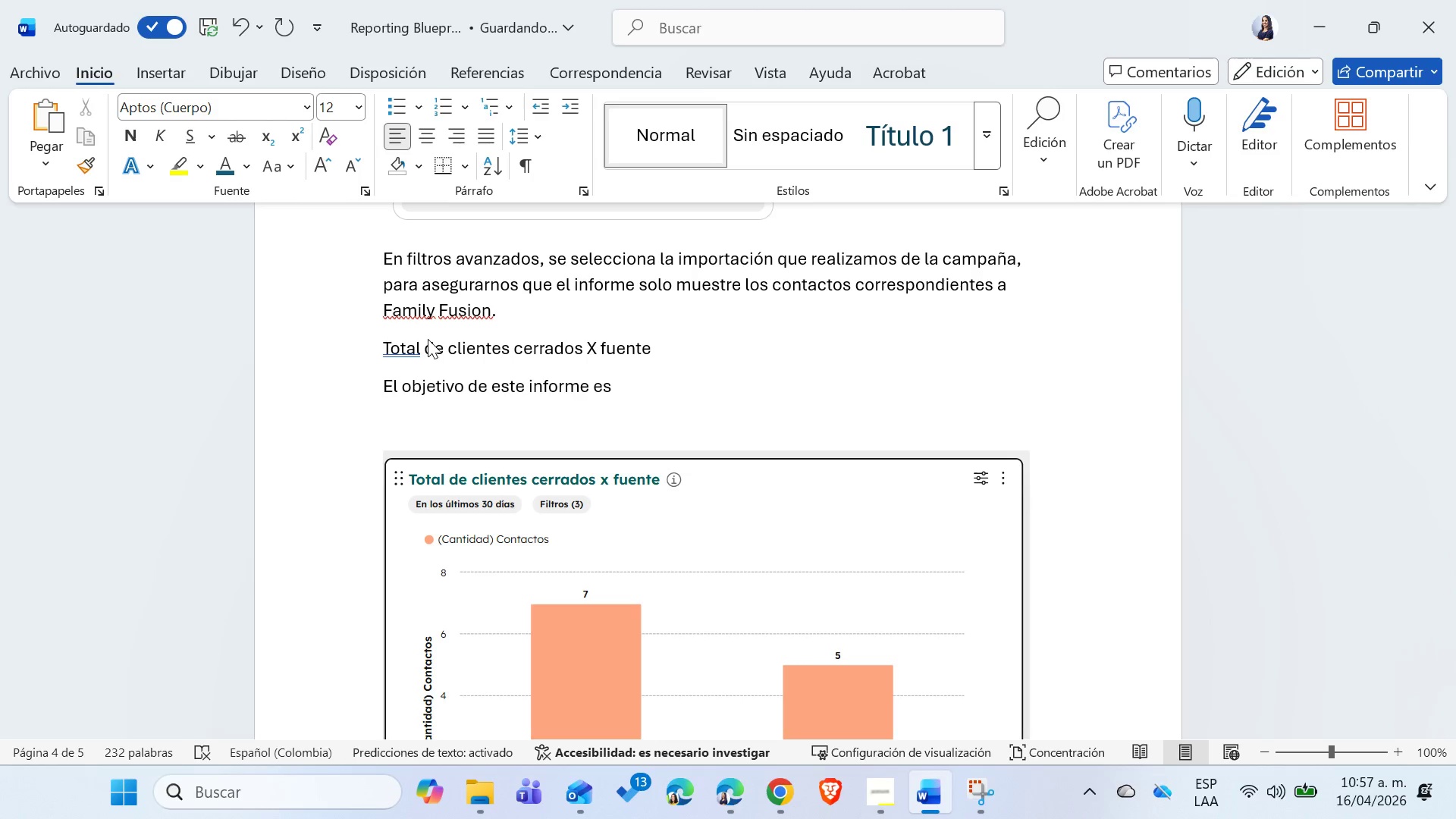 
key(Shift+Enter)
 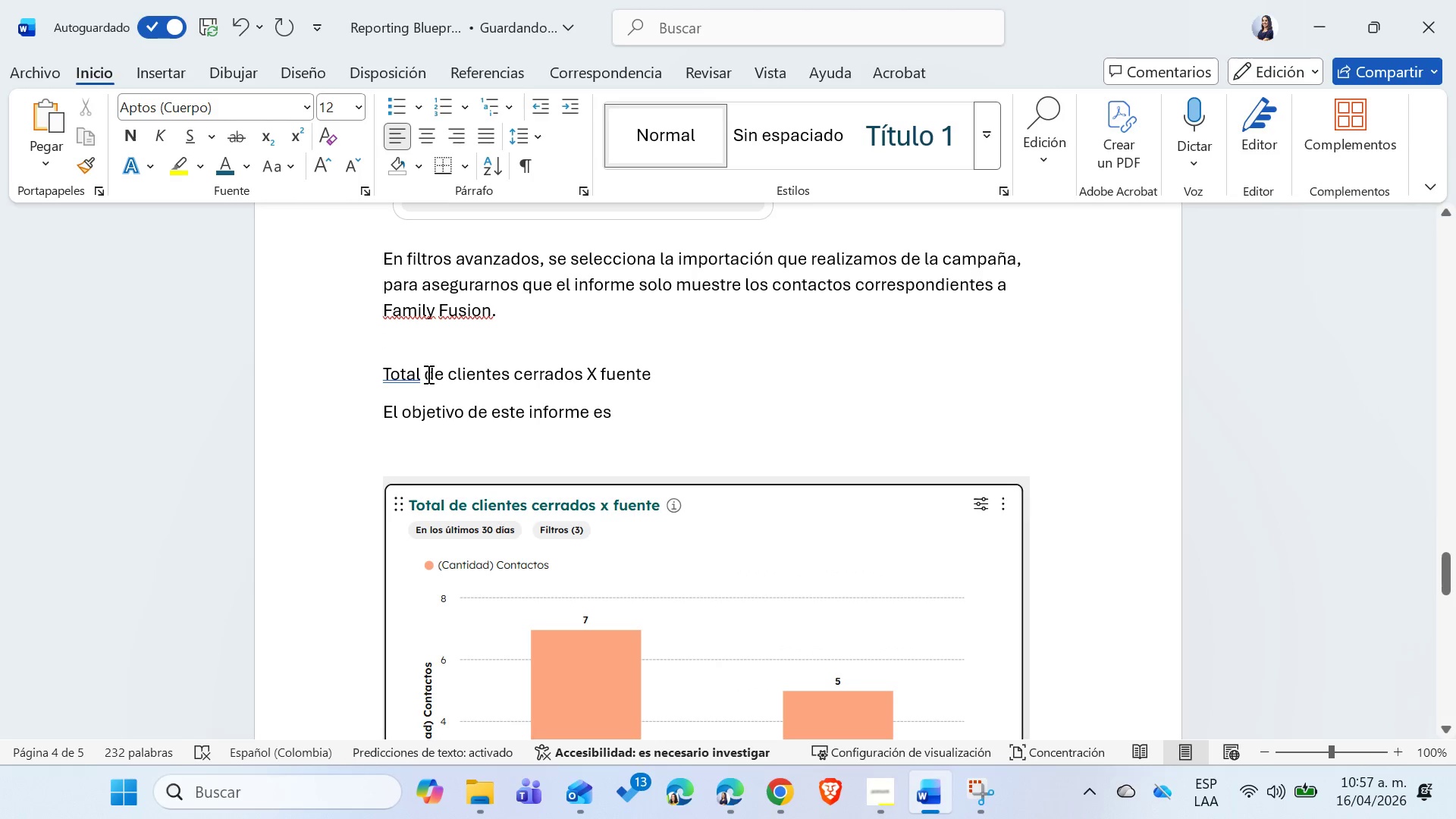 
double_click([427, 374])
 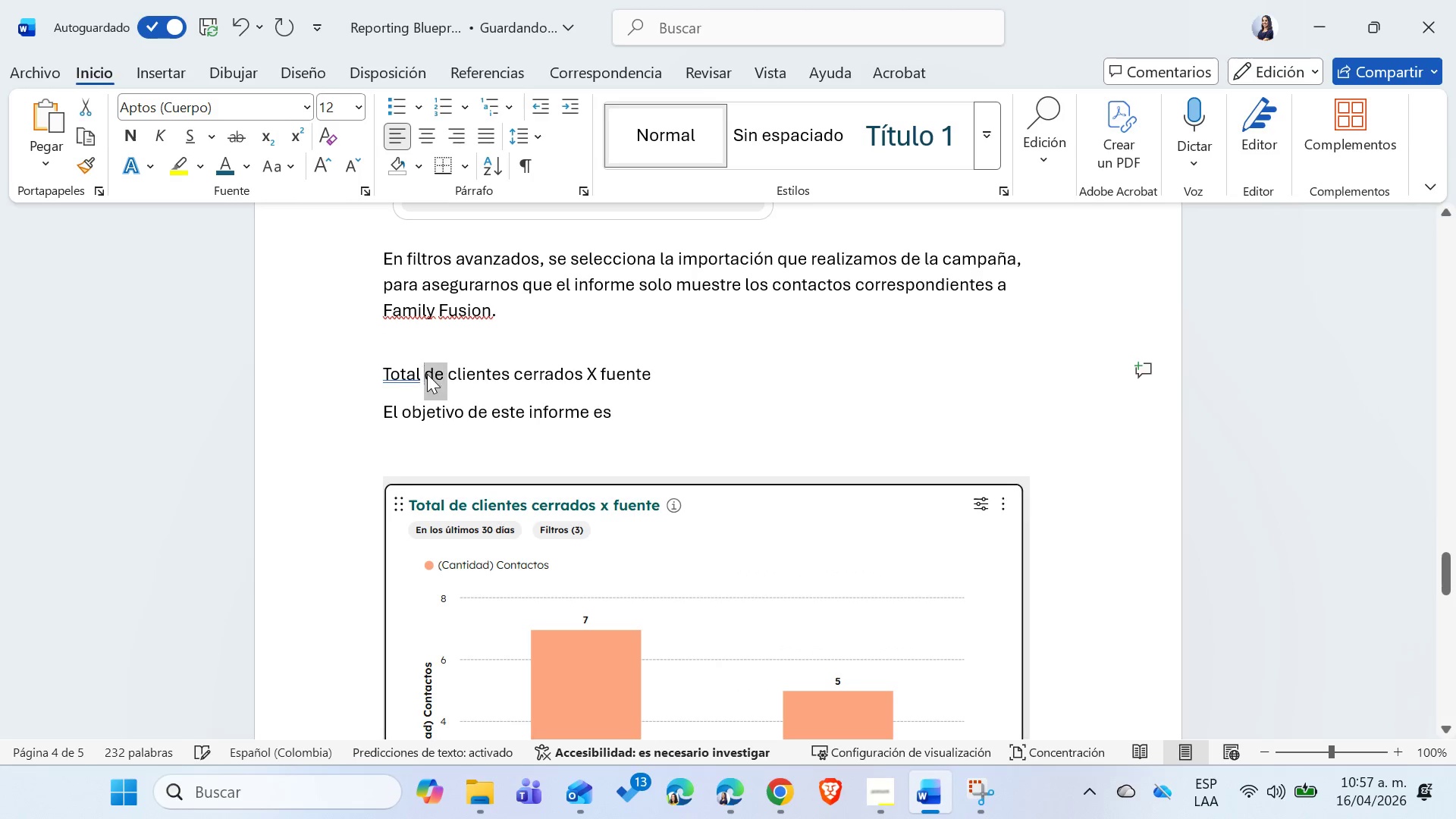 
triple_click([427, 374])
 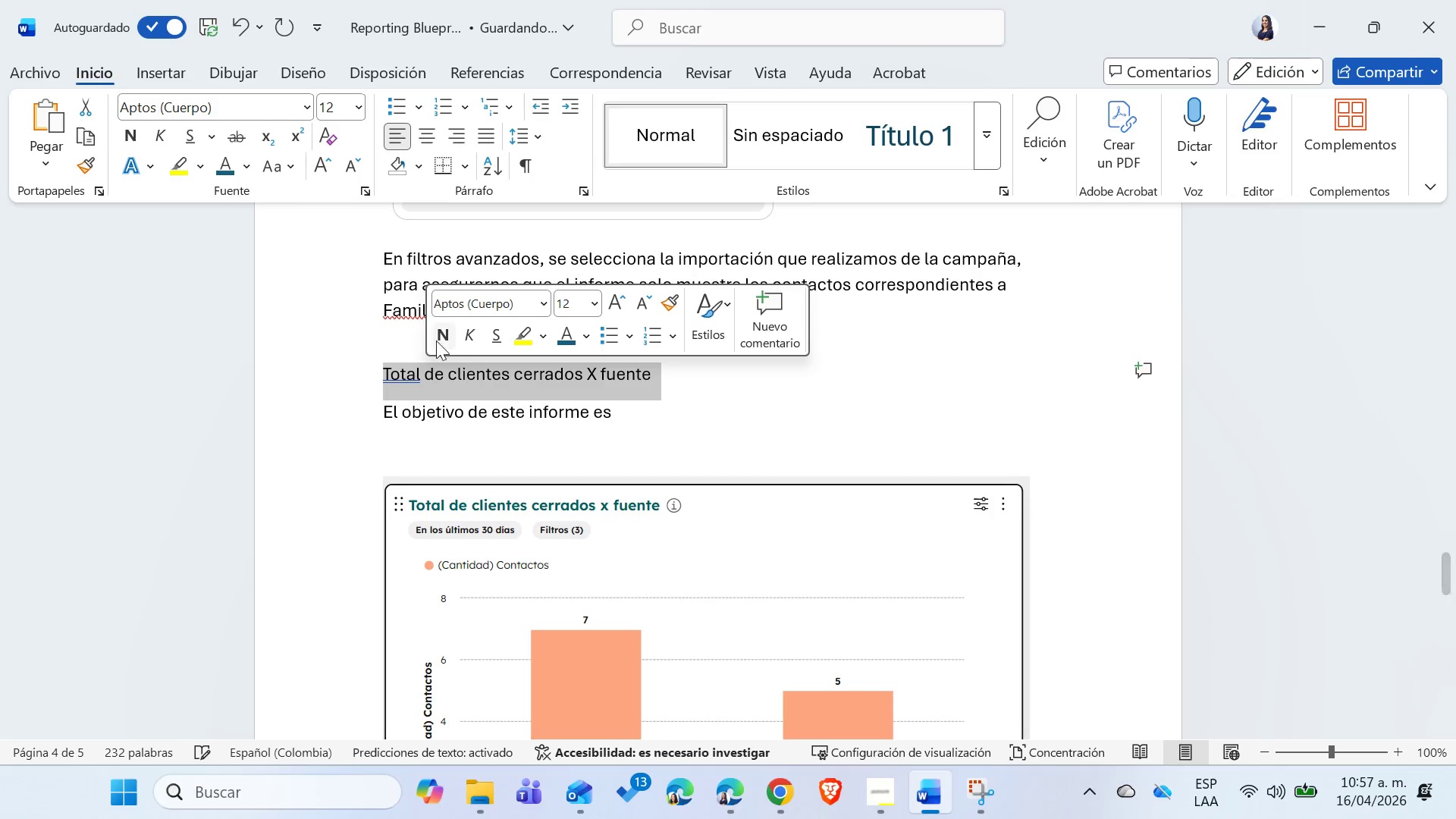 
left_click([435, 340])
 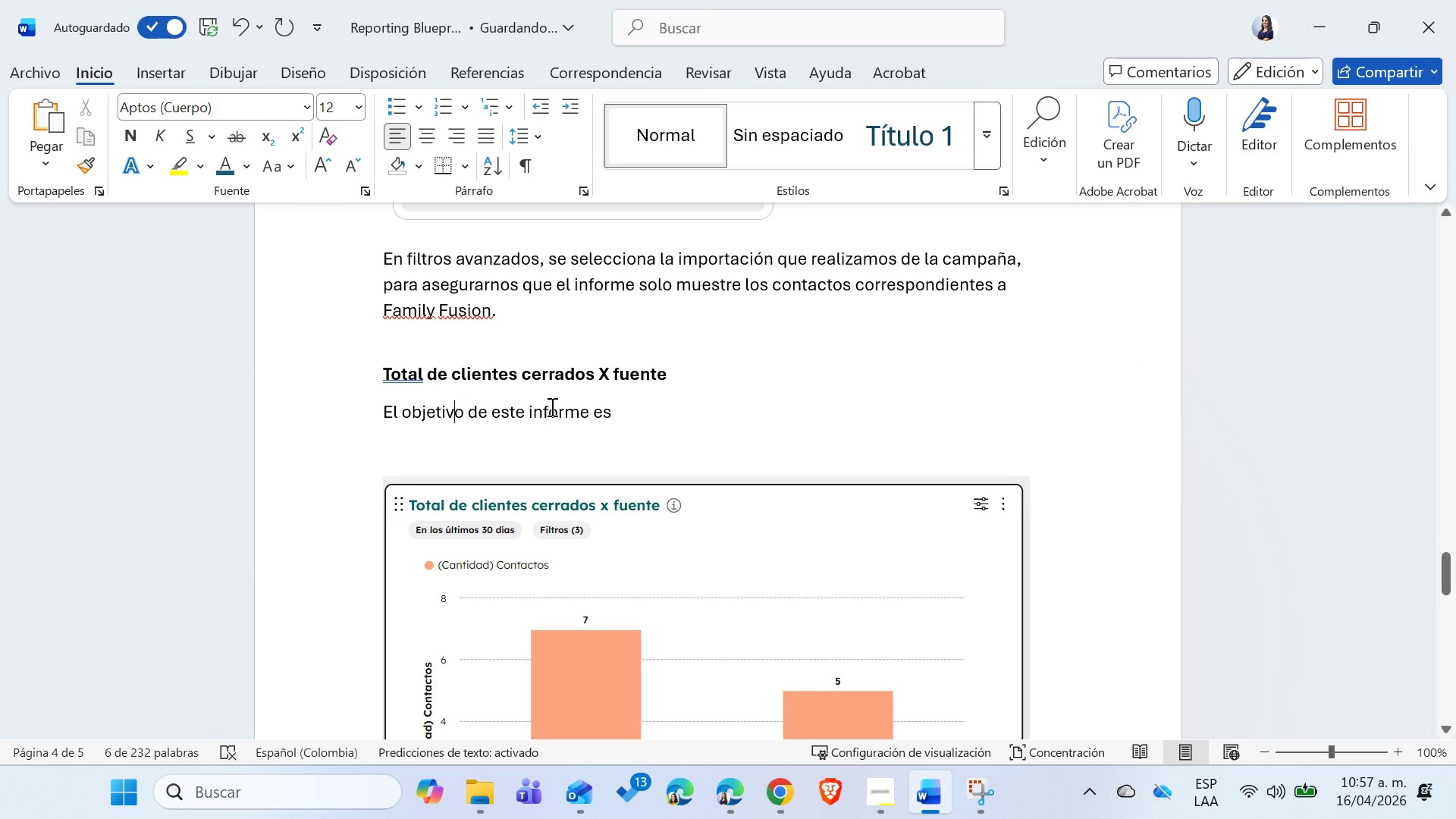 
double_click([639, 419])
 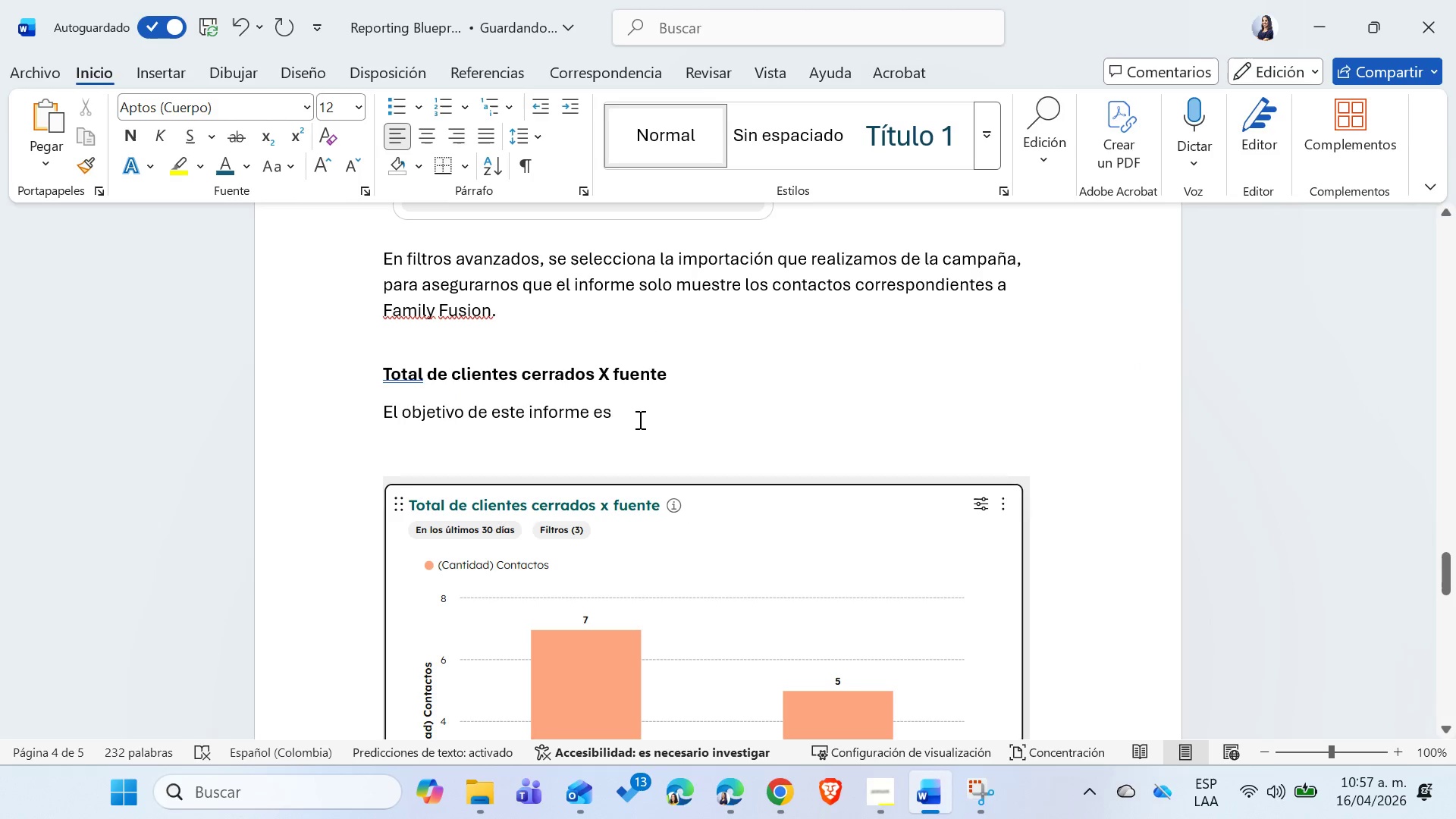 
type(revisar la cantda)
key(Backspace)
key(Backspace)
type(idad de contactos que ya est;an etiquetados como @clientes@)
 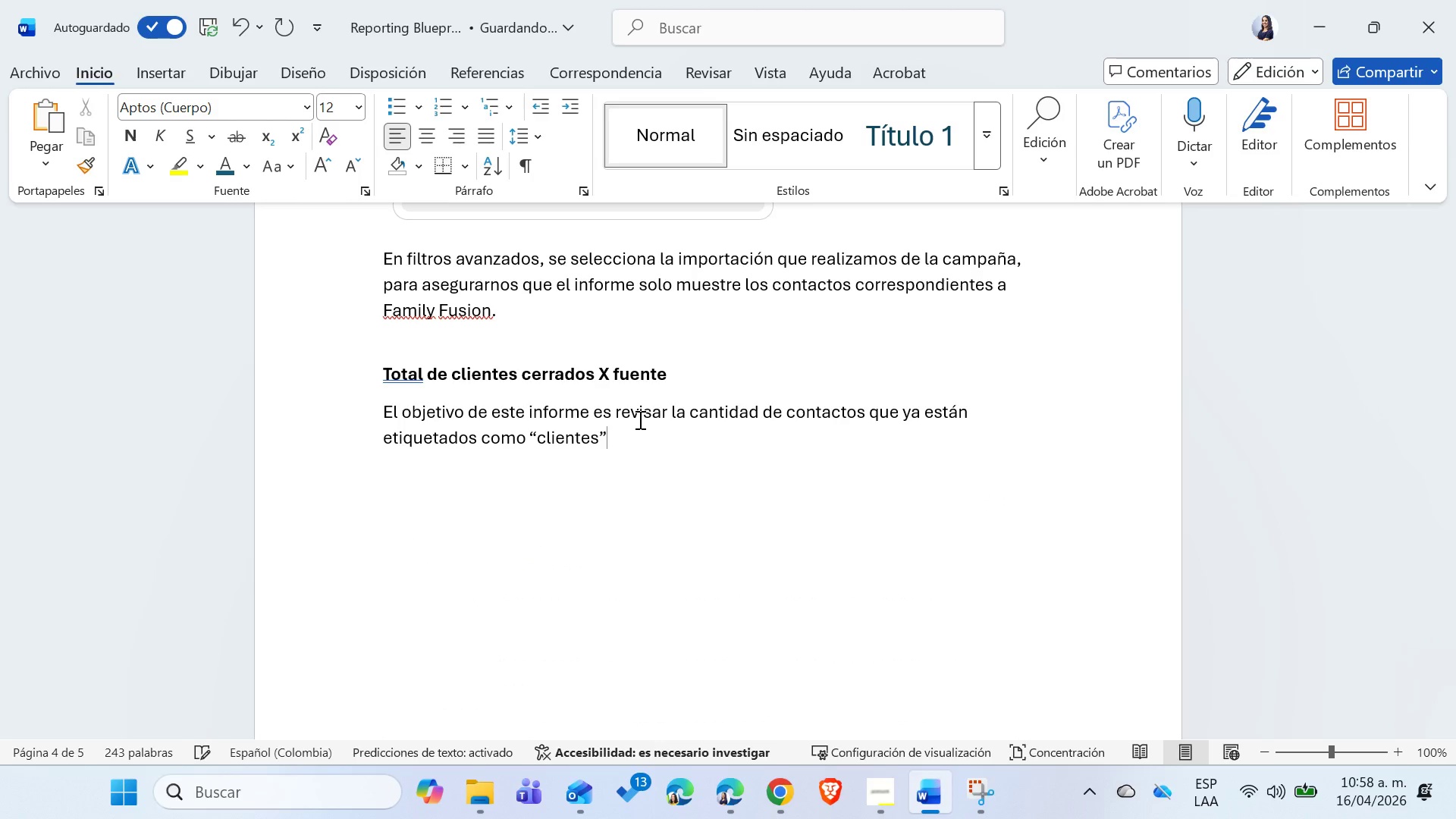 
scroll: coordinate [639, 419], scroll_direction: down, amount: 18.0
 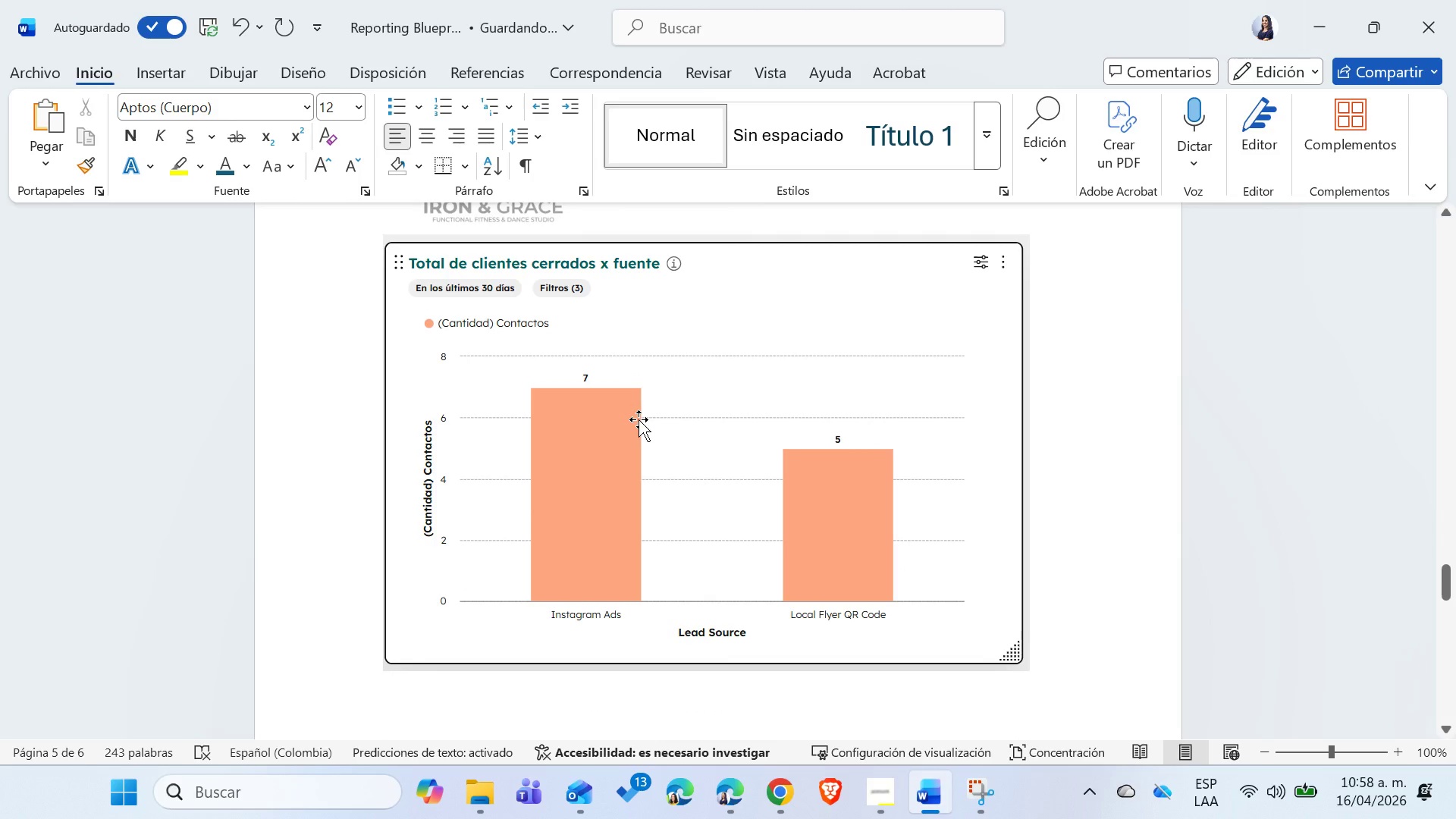 
scroll: coordinate [639, 419], scroll_direction: up, amount: 20.0
 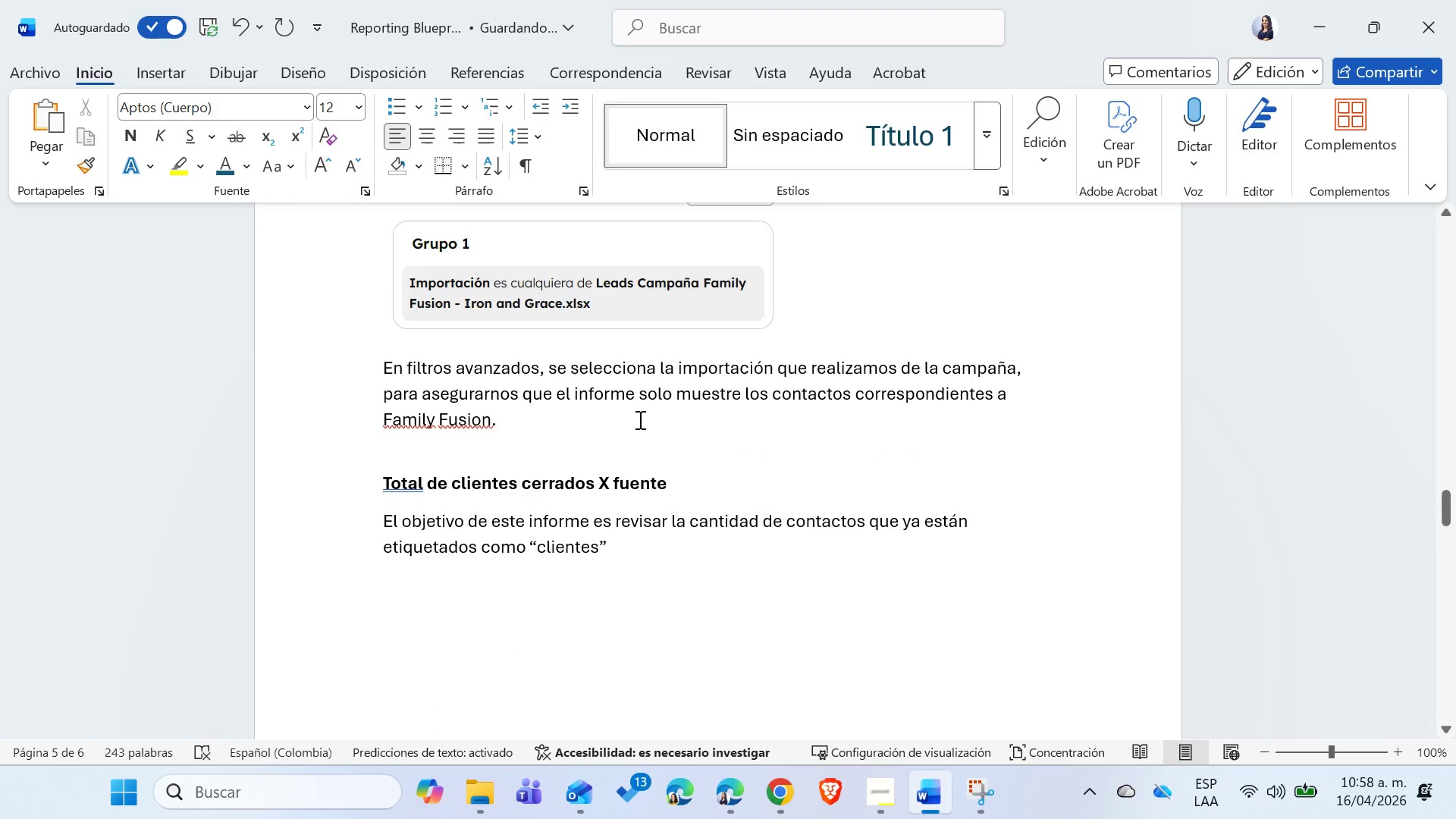 
type( y desde qu;e fuente de infromaci)
key(Backspace)
key(Backspace)
key(Backspace)
key(Backspace)
key(Backspace)
key(Backspace)
key(Backspace)
key(Backspace)
key(Backspace)
key(Backspace)
key(Backspace)
key(Backspace)
type(de la cmp)
key(Backspace)
key(Backspace)
type(ampa`a legaron)
key(Backspace)
key(Backspace)
key(Backspace)
key(Backspace)
key(Backspace)
key(Backspace)
type(legaron, si por Instagram Ads o por el Flyer con el QR. De esta forma, podremos ir entendiendo qu;e fuente tiene mejor conversi;on y posteriormente permitir;a enco)
key(Backspace)
key(Backspace)
key(Backspace)
key(Backspace)
type(analizar el ROI. )
 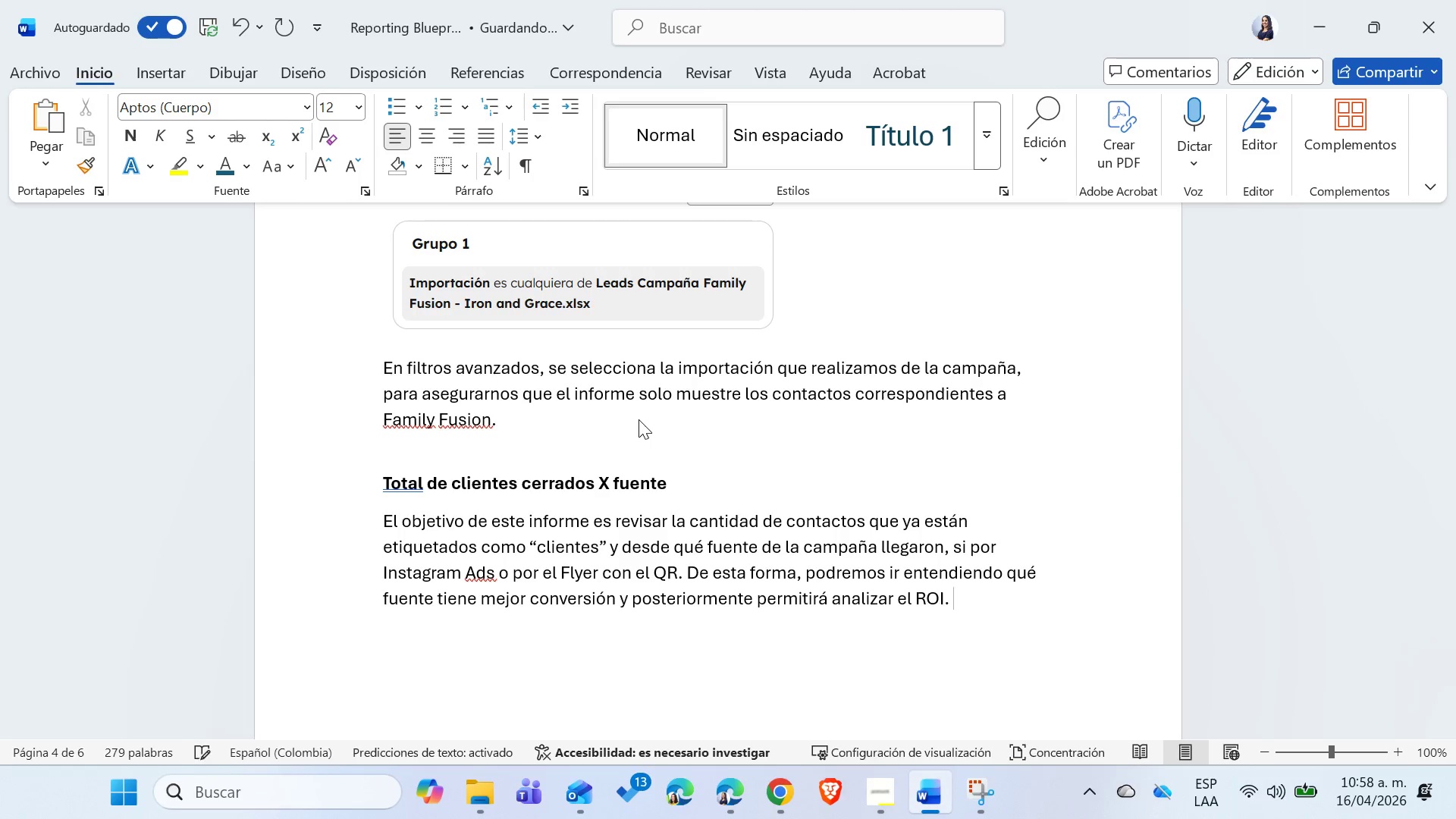 
left_click_drag(start_coordinate=[965, 600], to_coordinate=[378, 373])
 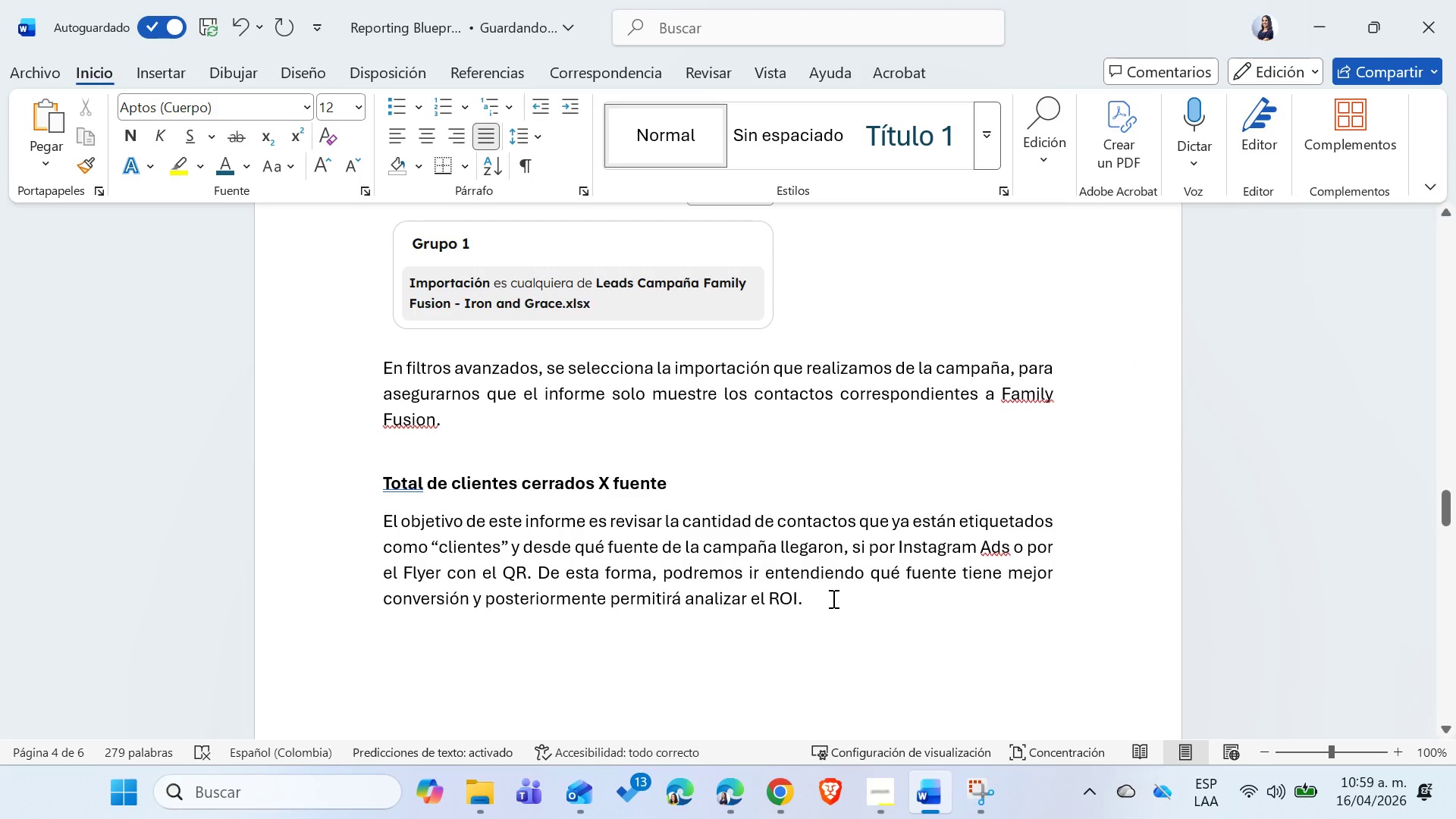 
scroll: coordinate [836, 602], scroll_direction: down, amount: 23.0
 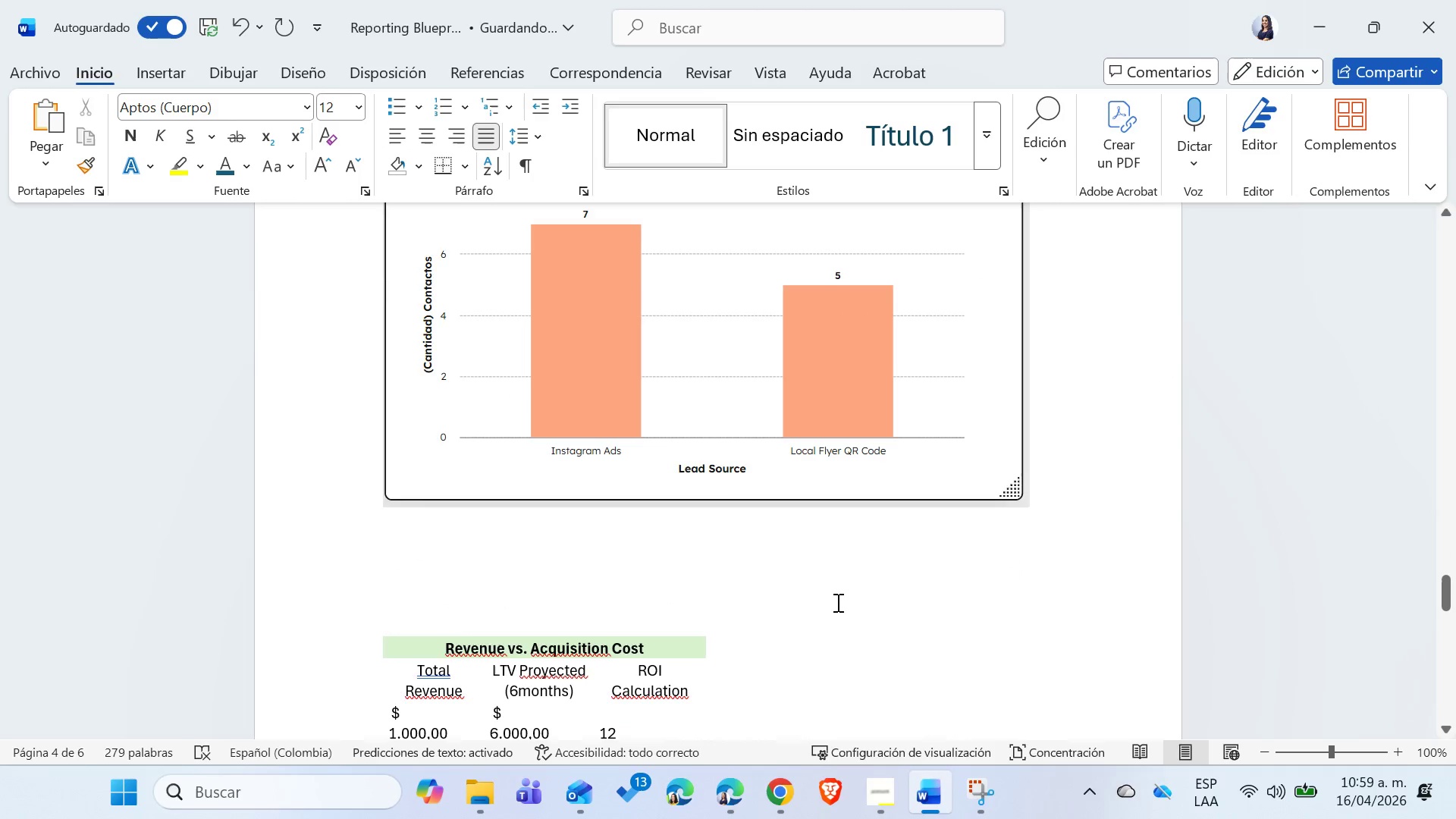 
left_click([836, 602])
 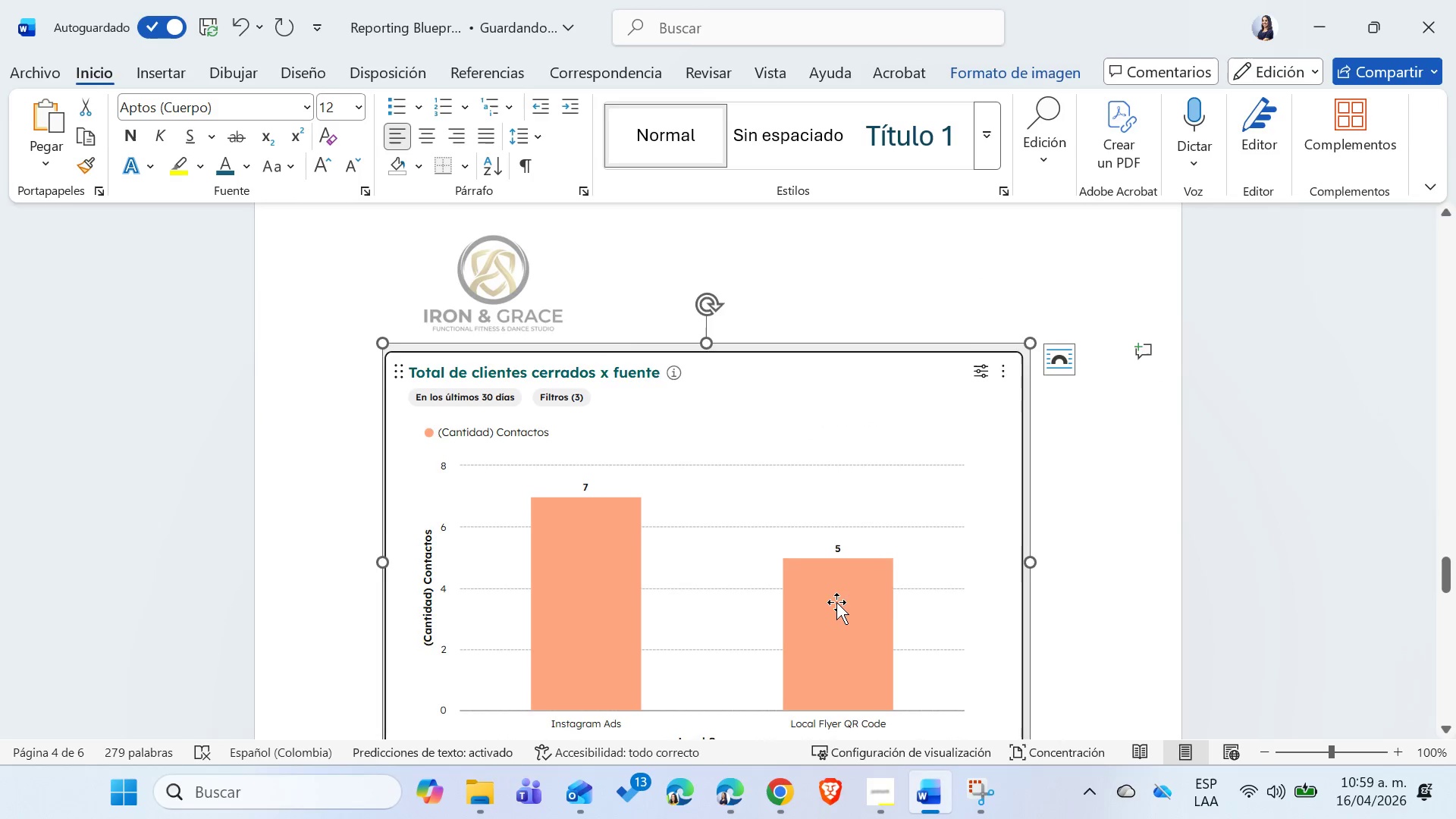 
scroll: coordinate [836, 602], scroll_direction: up, amount: 5.0
 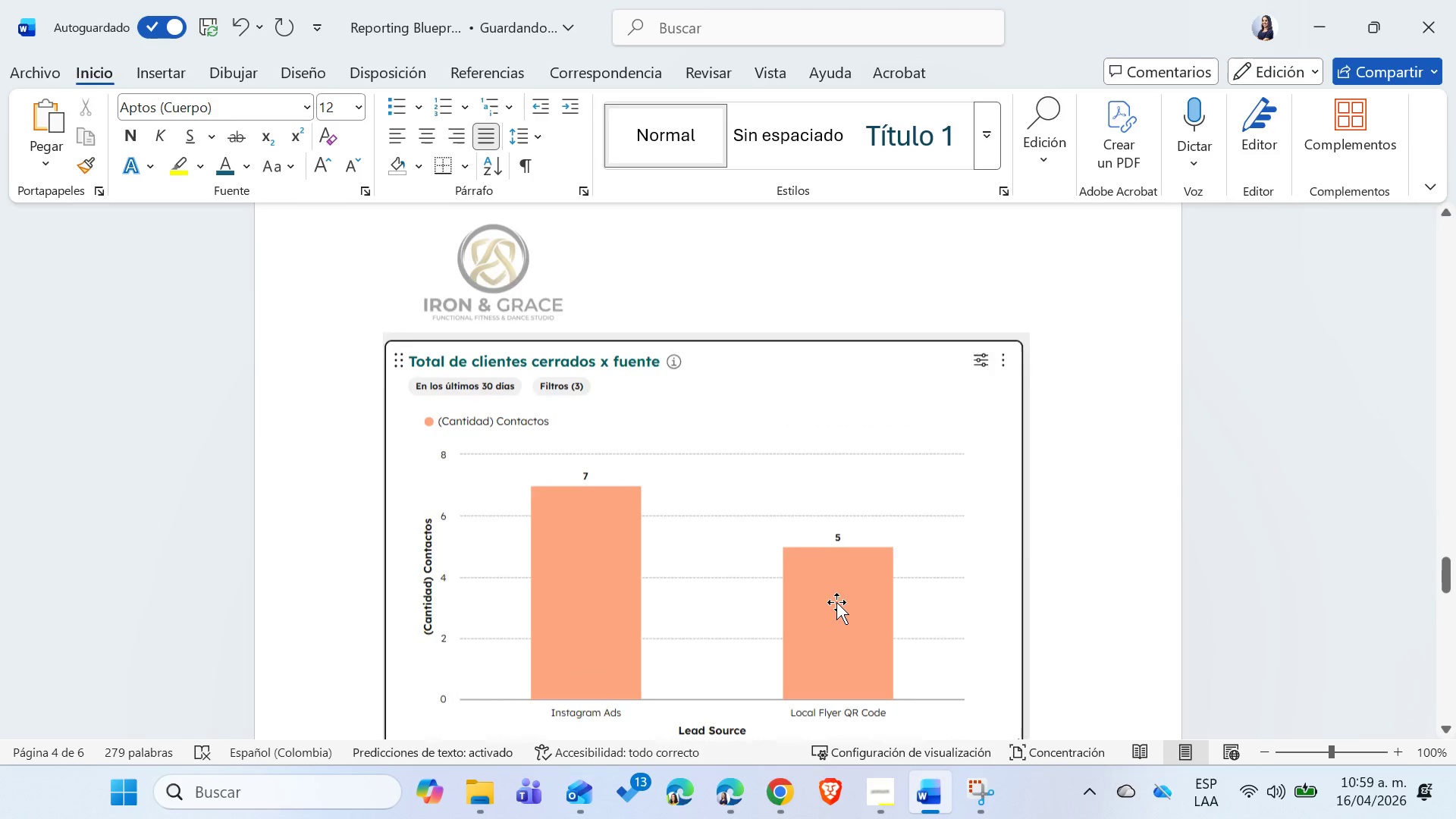 
scroll: coordinate [836, 602], scroll_direction: down, amount: 2.0
 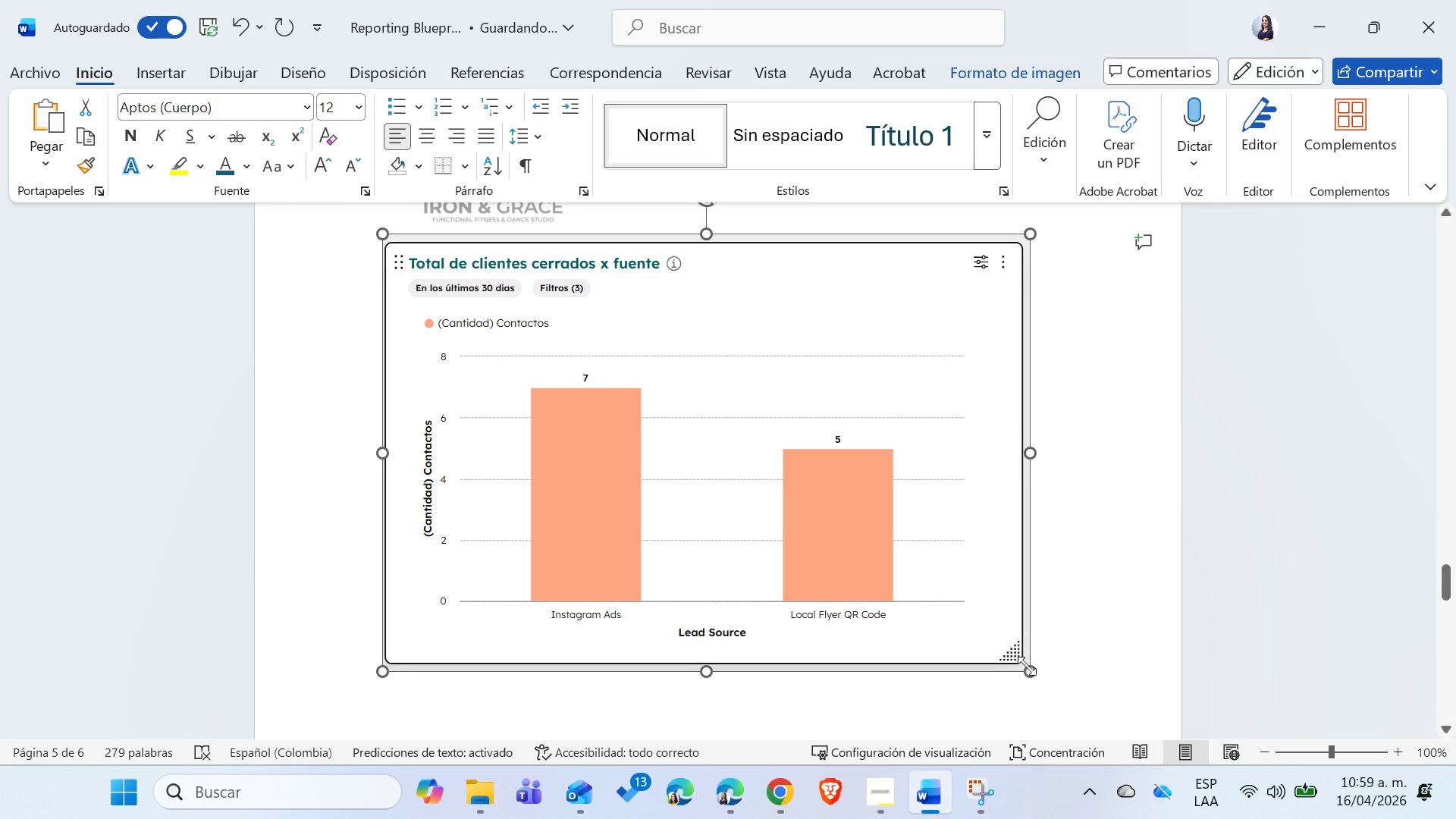 
left_click_drag(start_coordinate=[1031, 667], to_coordinate=[795, 534])
 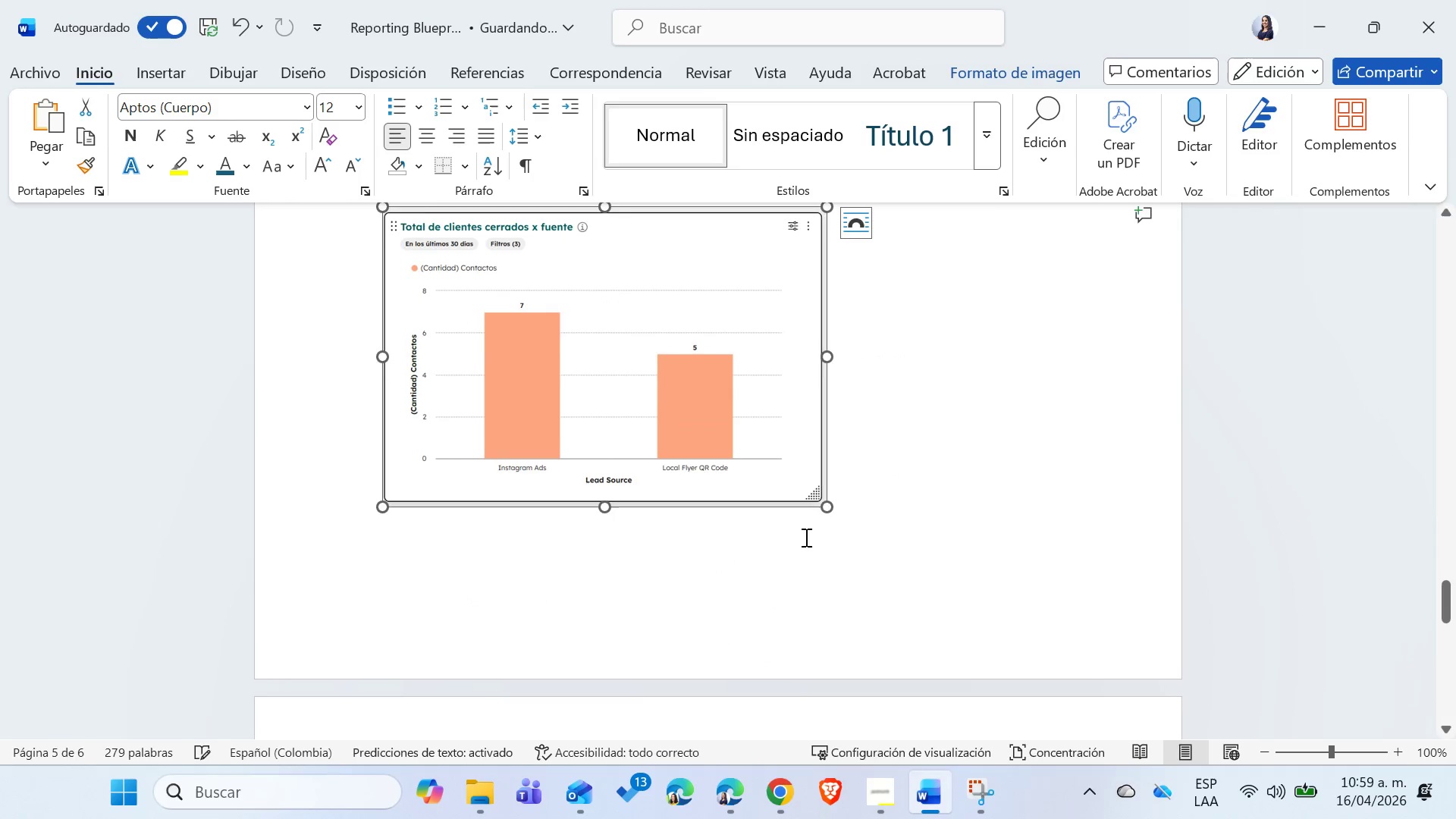 
scroll: coordinate [841, 538], scroll_direction: up, amount: 3.0
 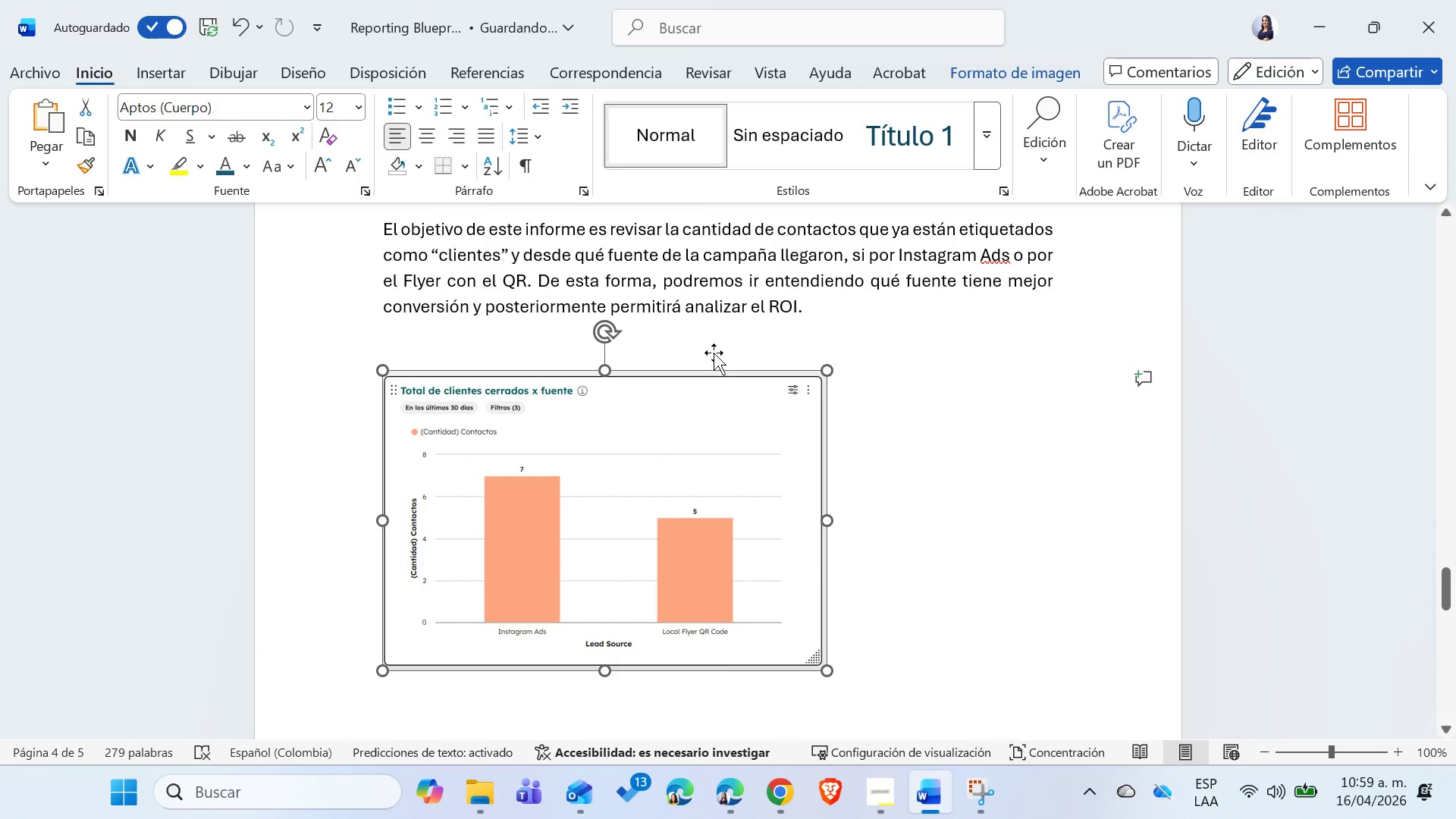 
left_click([714, 344])
 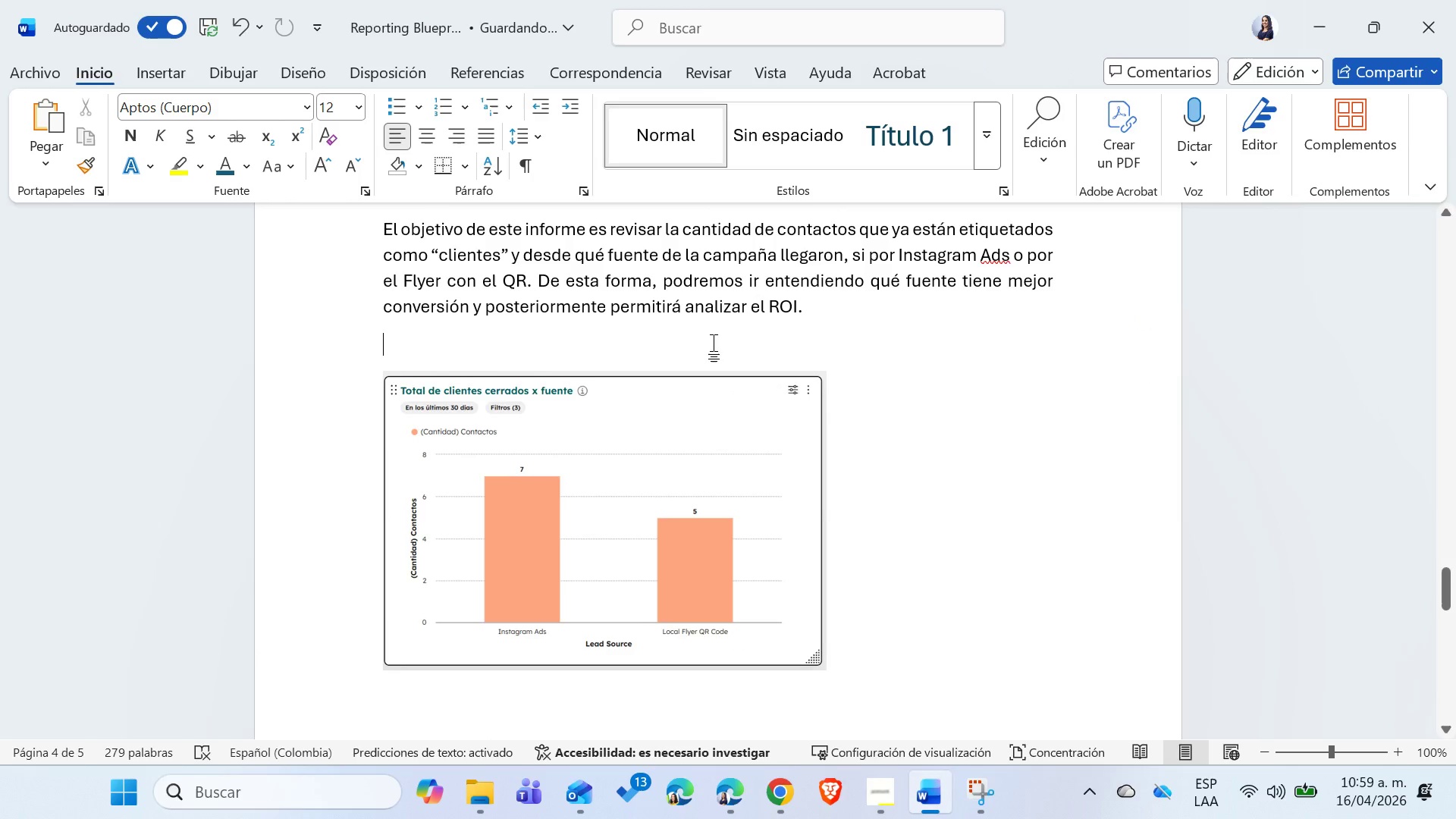 
key(Backspace)
 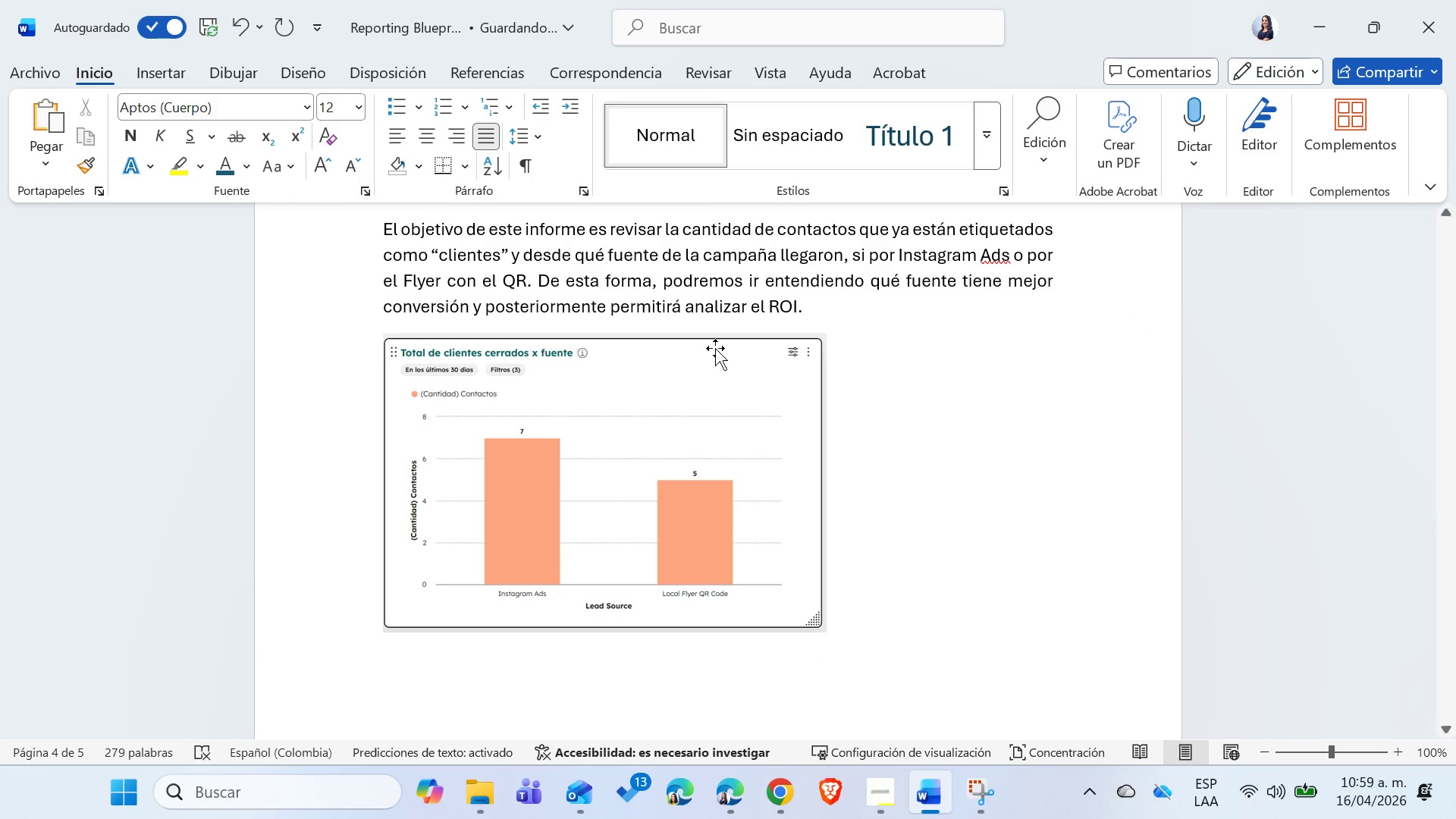 
left_click([763, 541])
 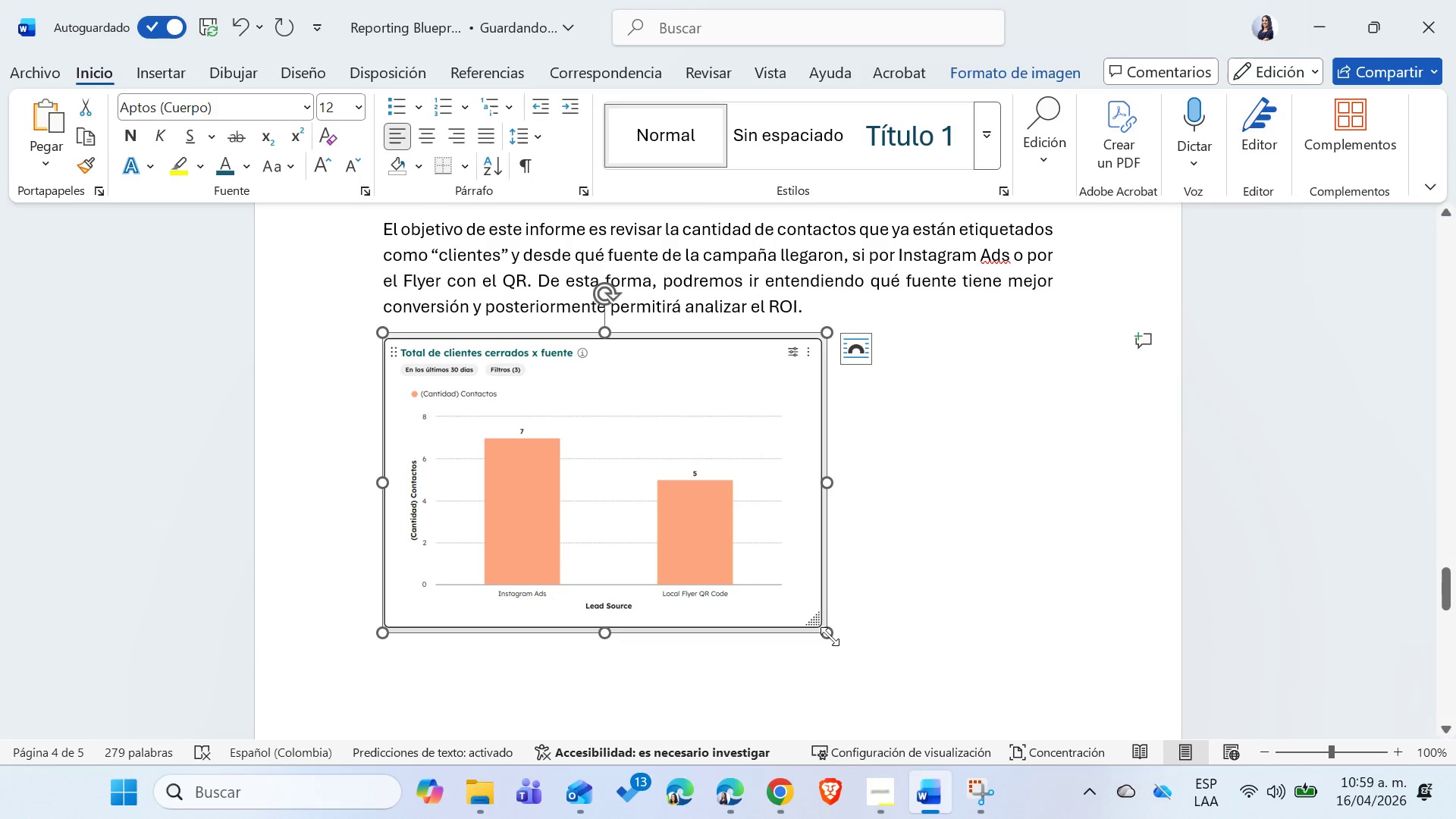 
left_click_drag(start_coordinate=[829, 635], to_coordinate=[913, 696])
 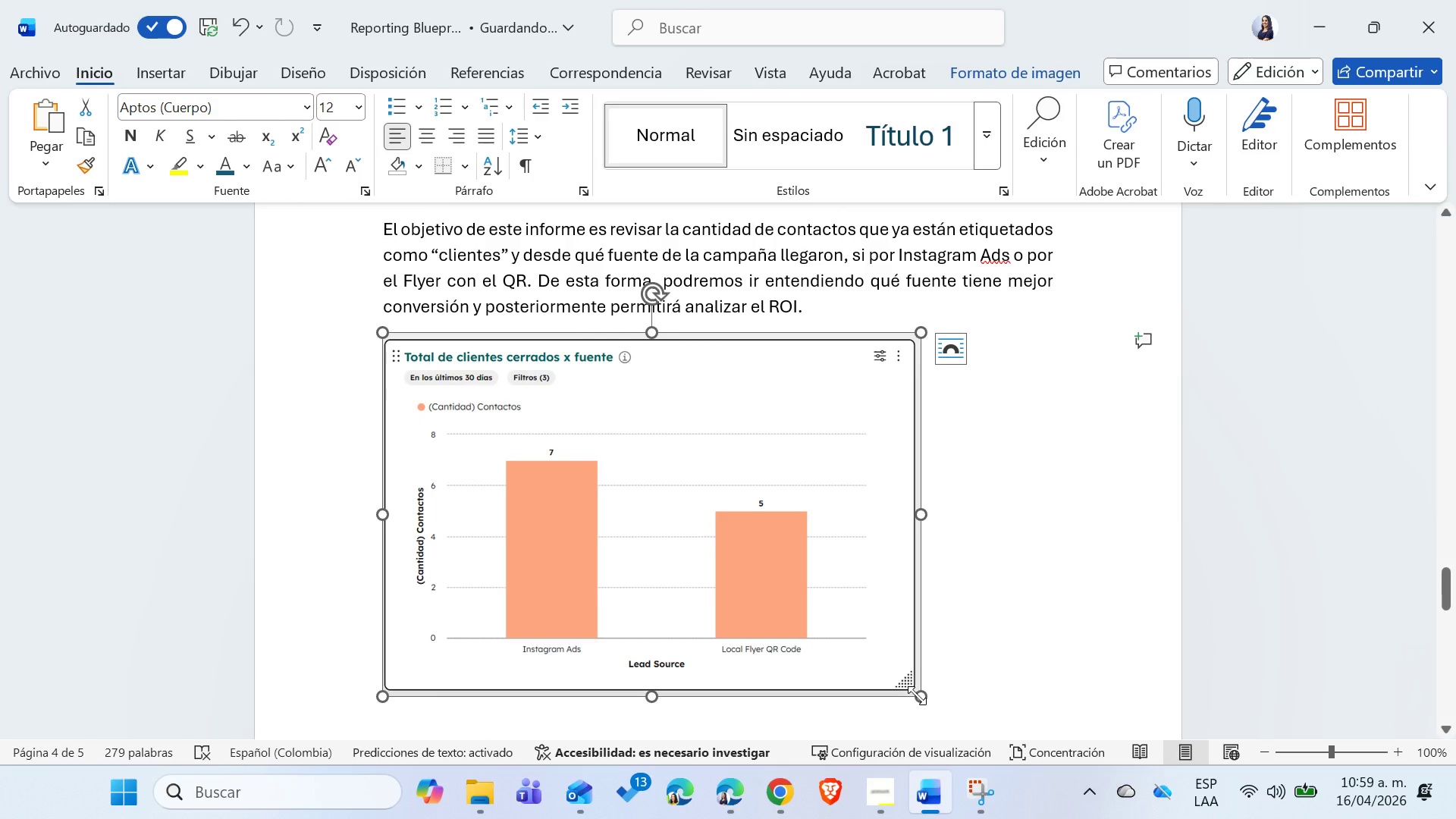 
left_click_drag(start_coordinate=[917, 695], to_coordinate=[953, 711])
 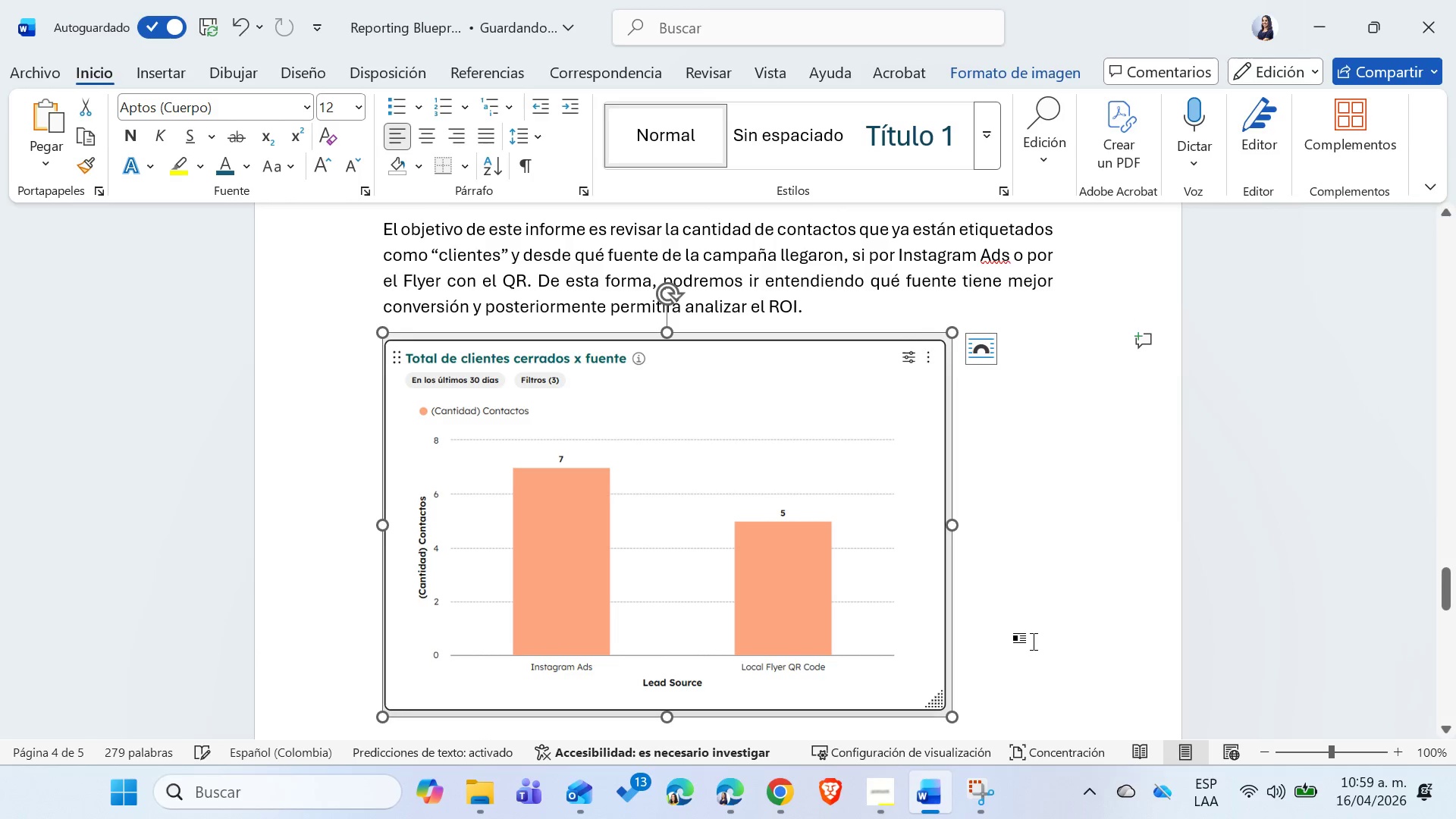 
scroll: coordinate [1034, 642], scroll_direction: down, amount: 1.0
 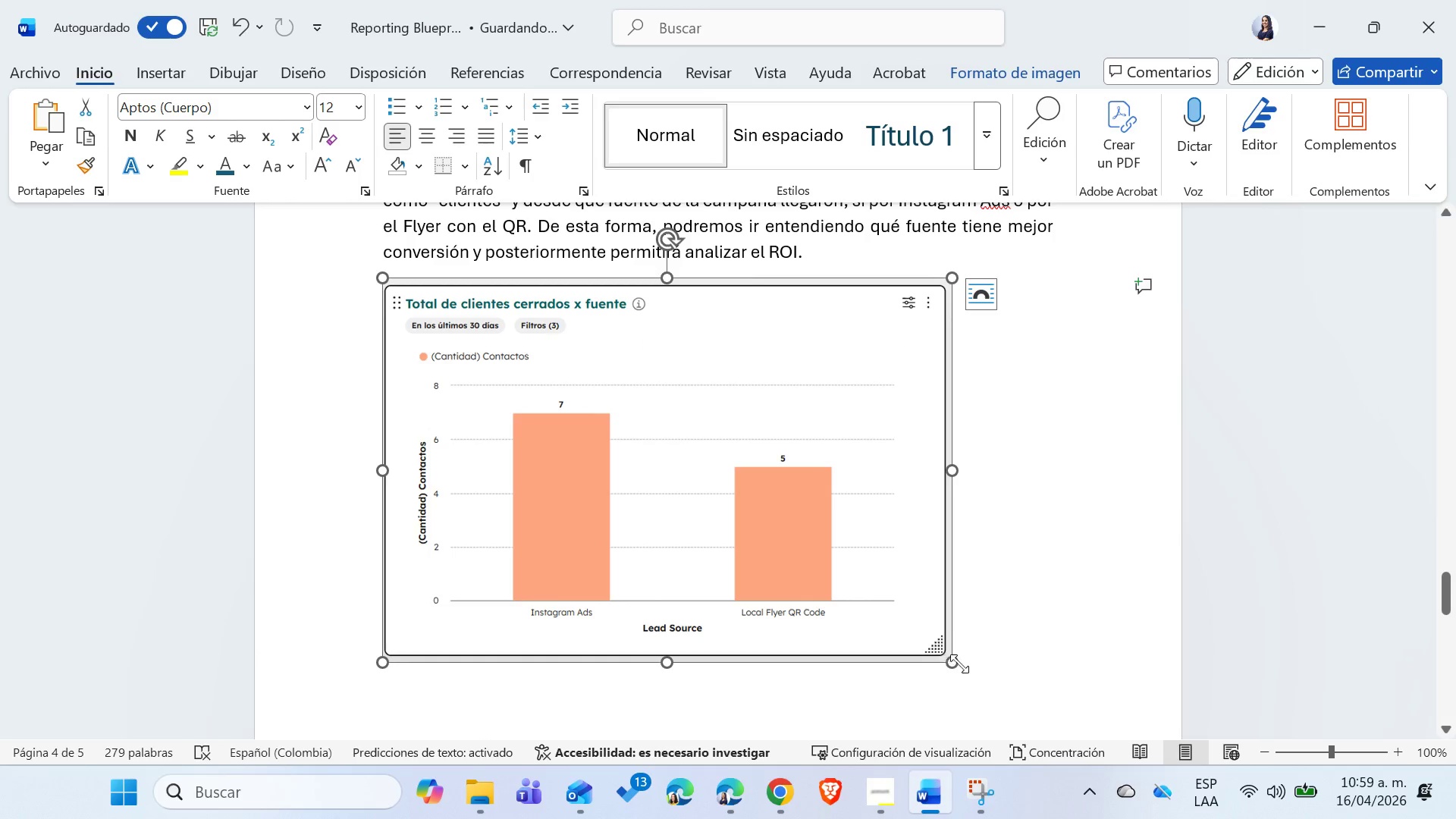 
left_click_drag(start_coordinate=[951, 664], to_coordinate=[990, 685])
 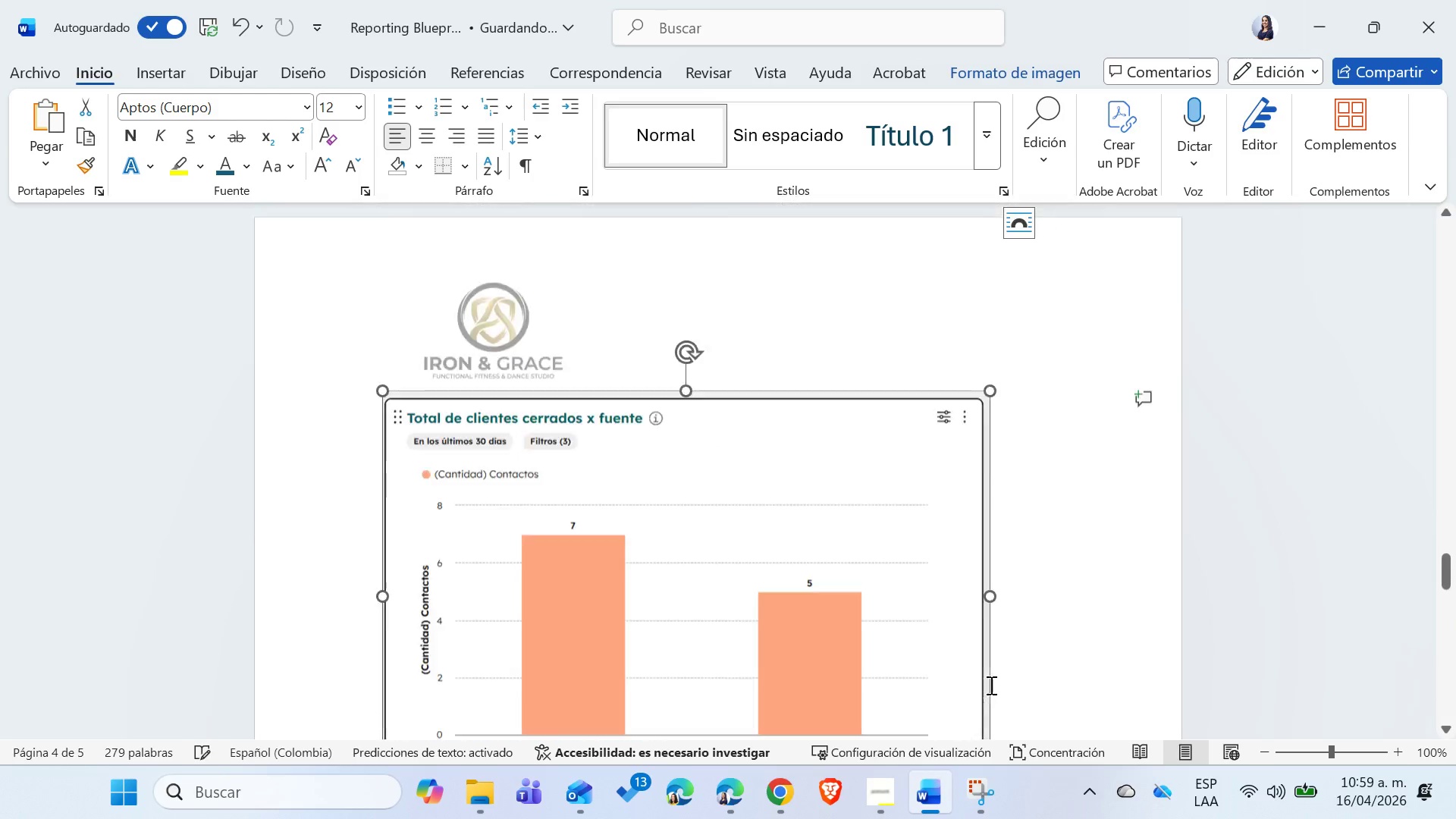 
left_click([990, 685])
 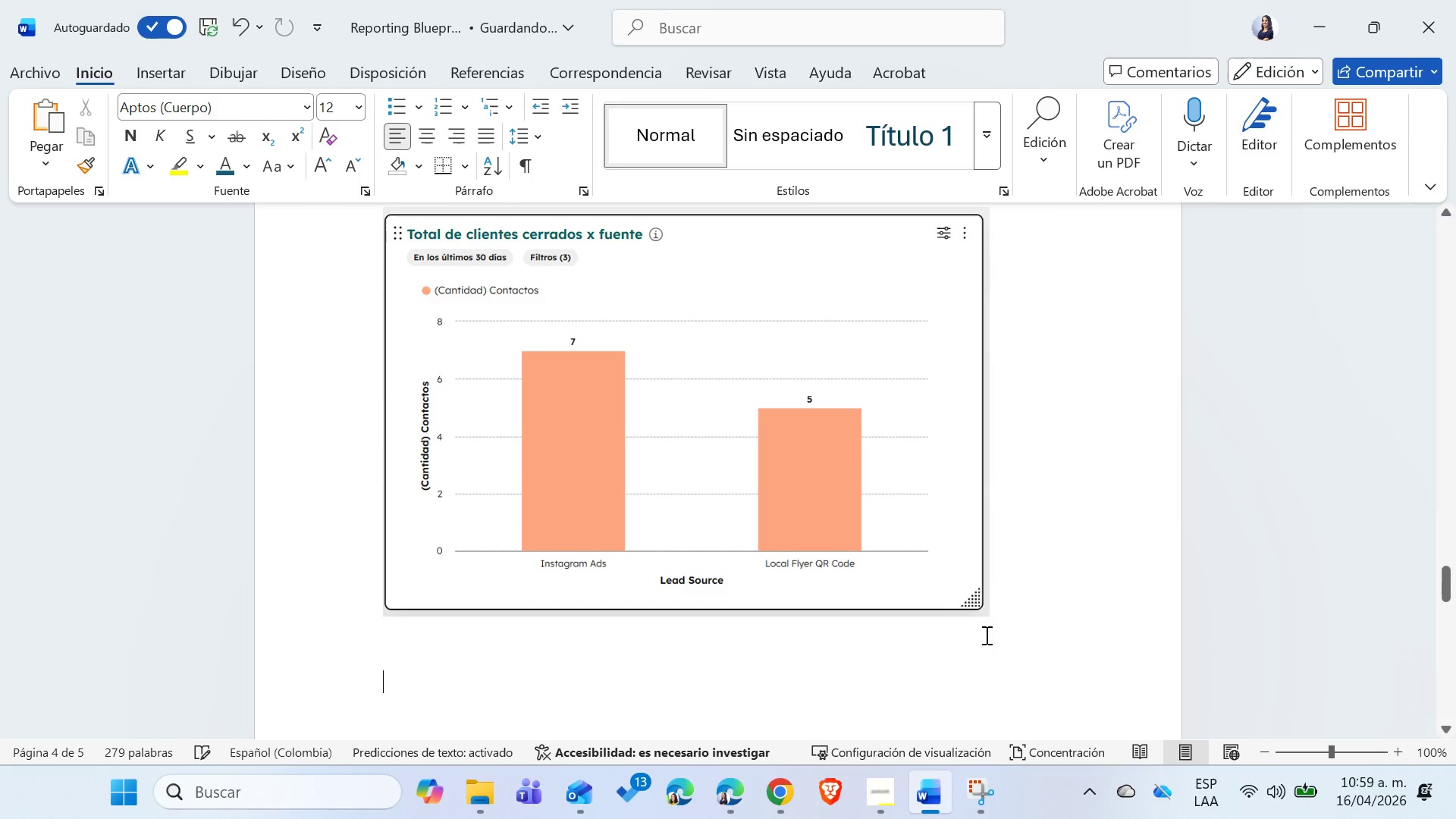 
left_click([981, 611])
 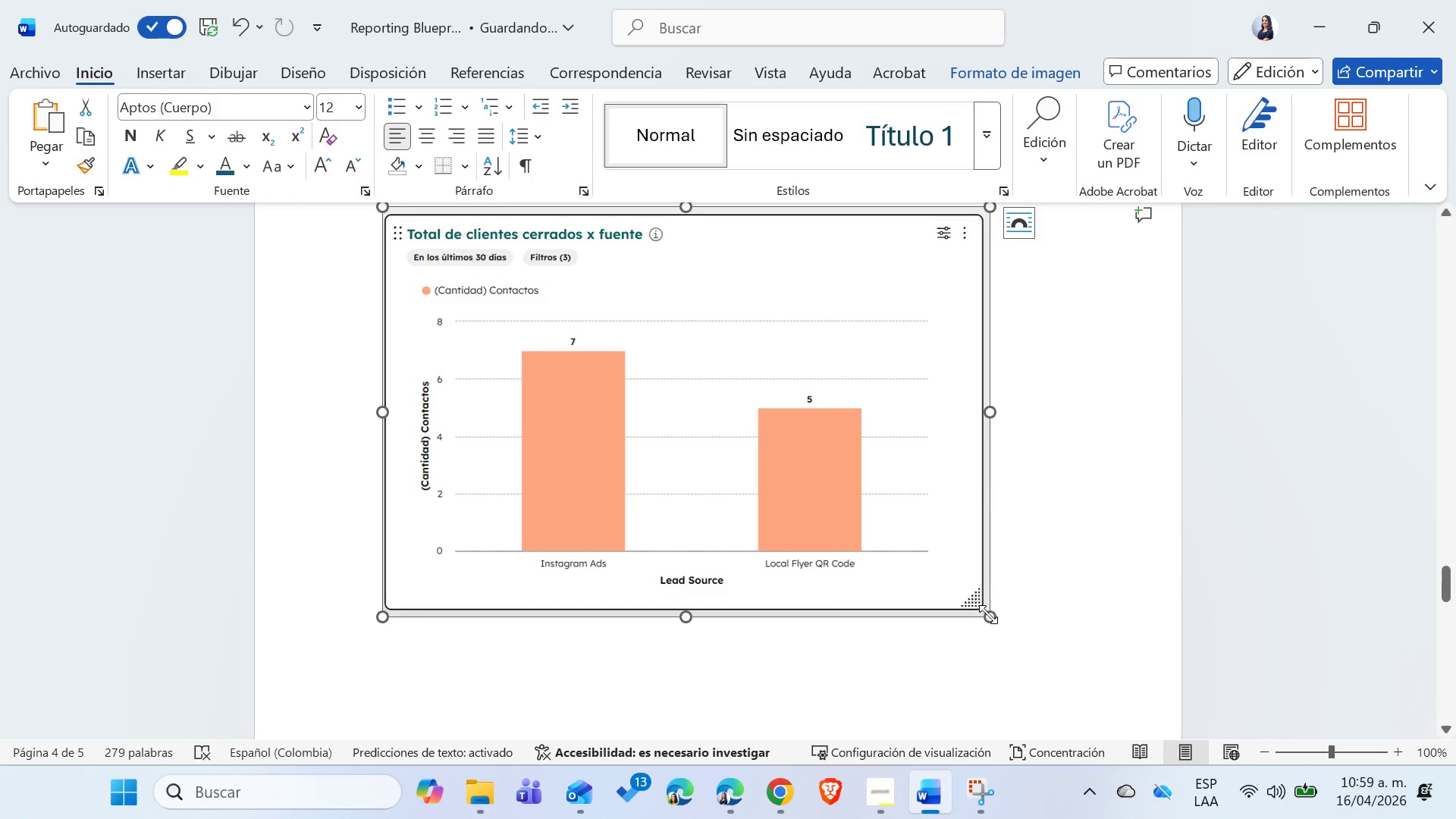 
left_click_drag(start_coordinate=[988, 614], to_coordinate=[945, 588])
 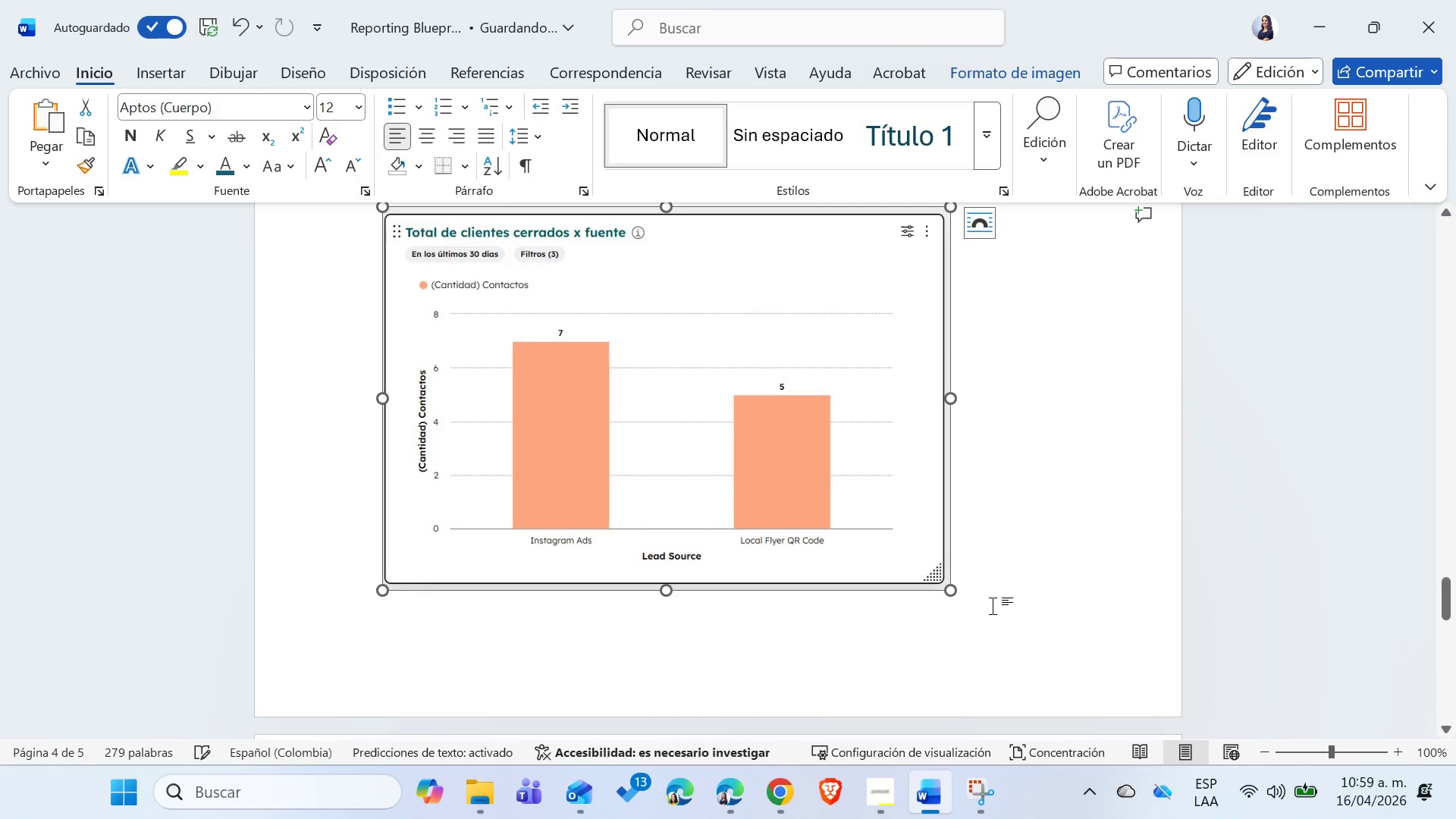 
scroll: coordinate [993, 606], scroll_direction: up, amount: 10.0
 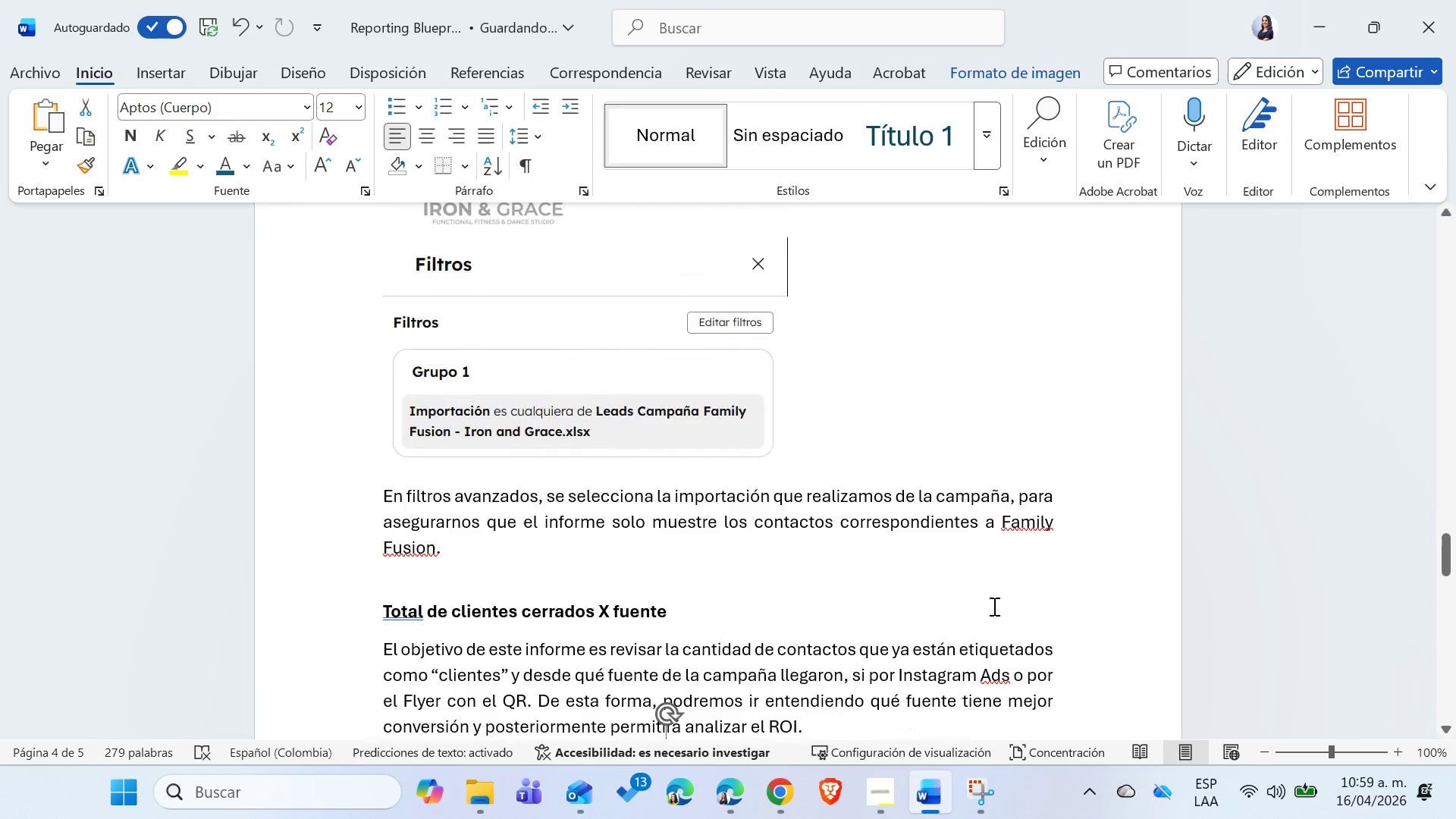 
scroll: coordinate [993, 606], scroll_direction: down, amount: 18.0
 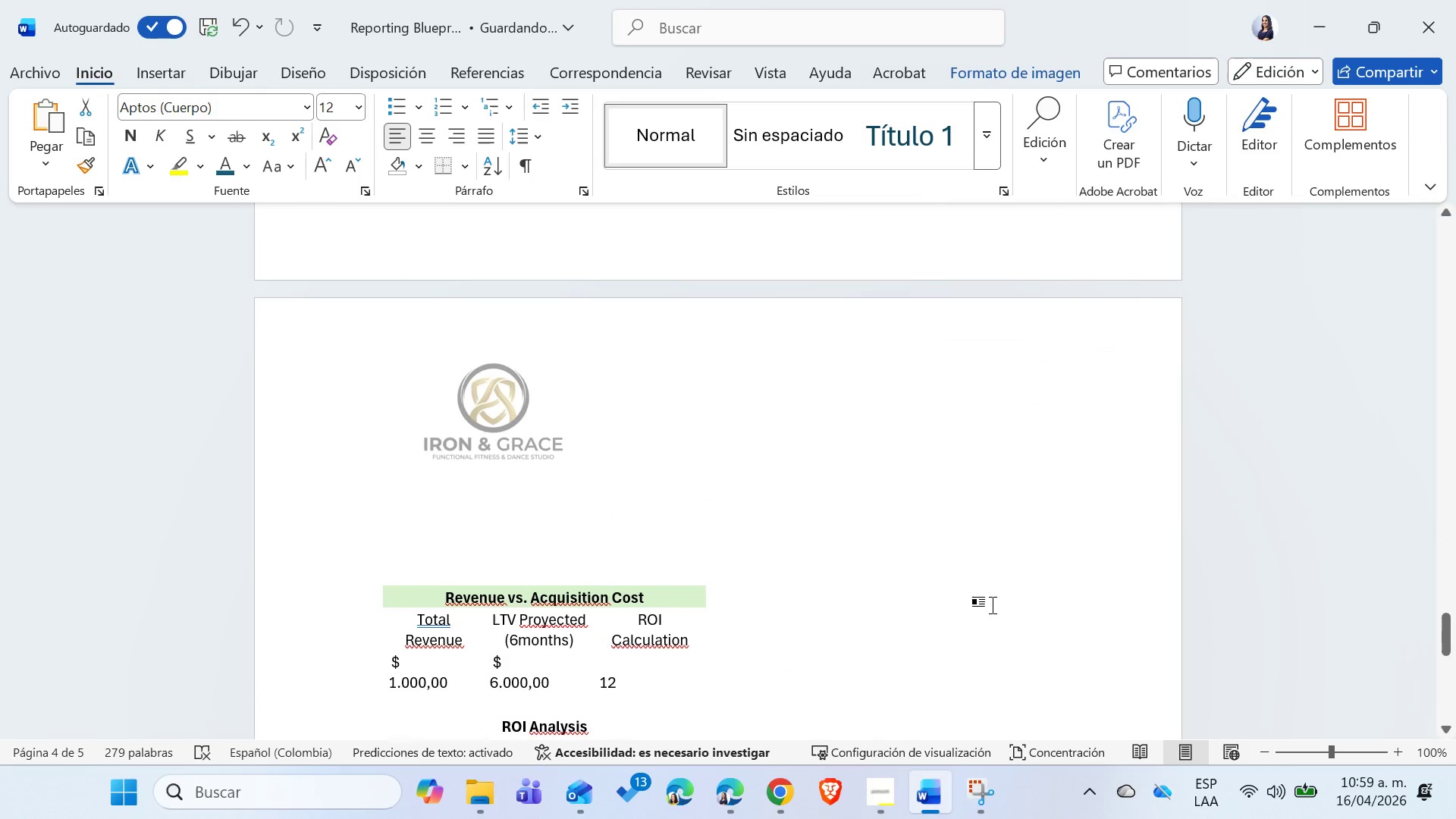 
key(Alt+AltLeft)
 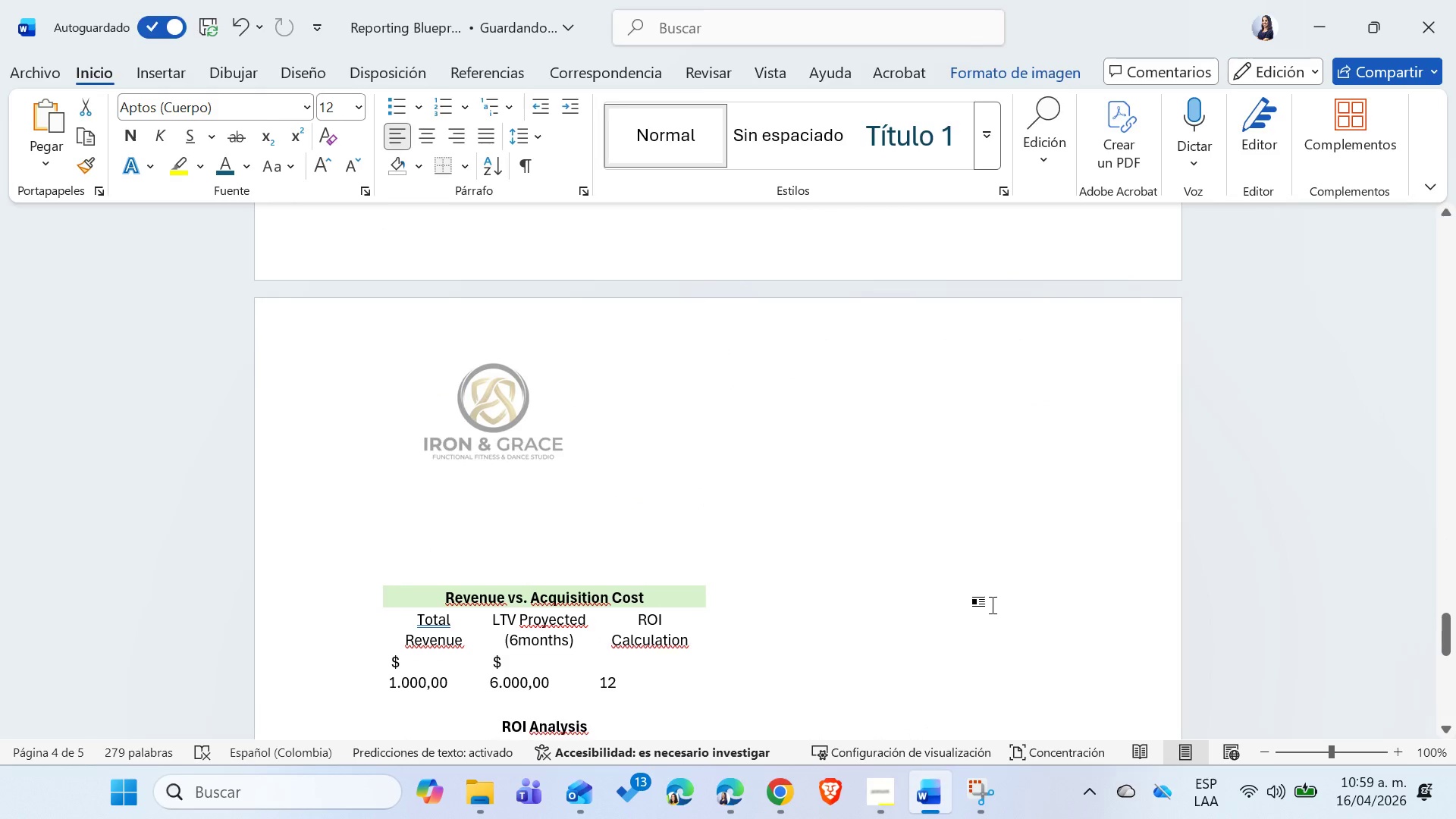 
key(Alt+Tab)
 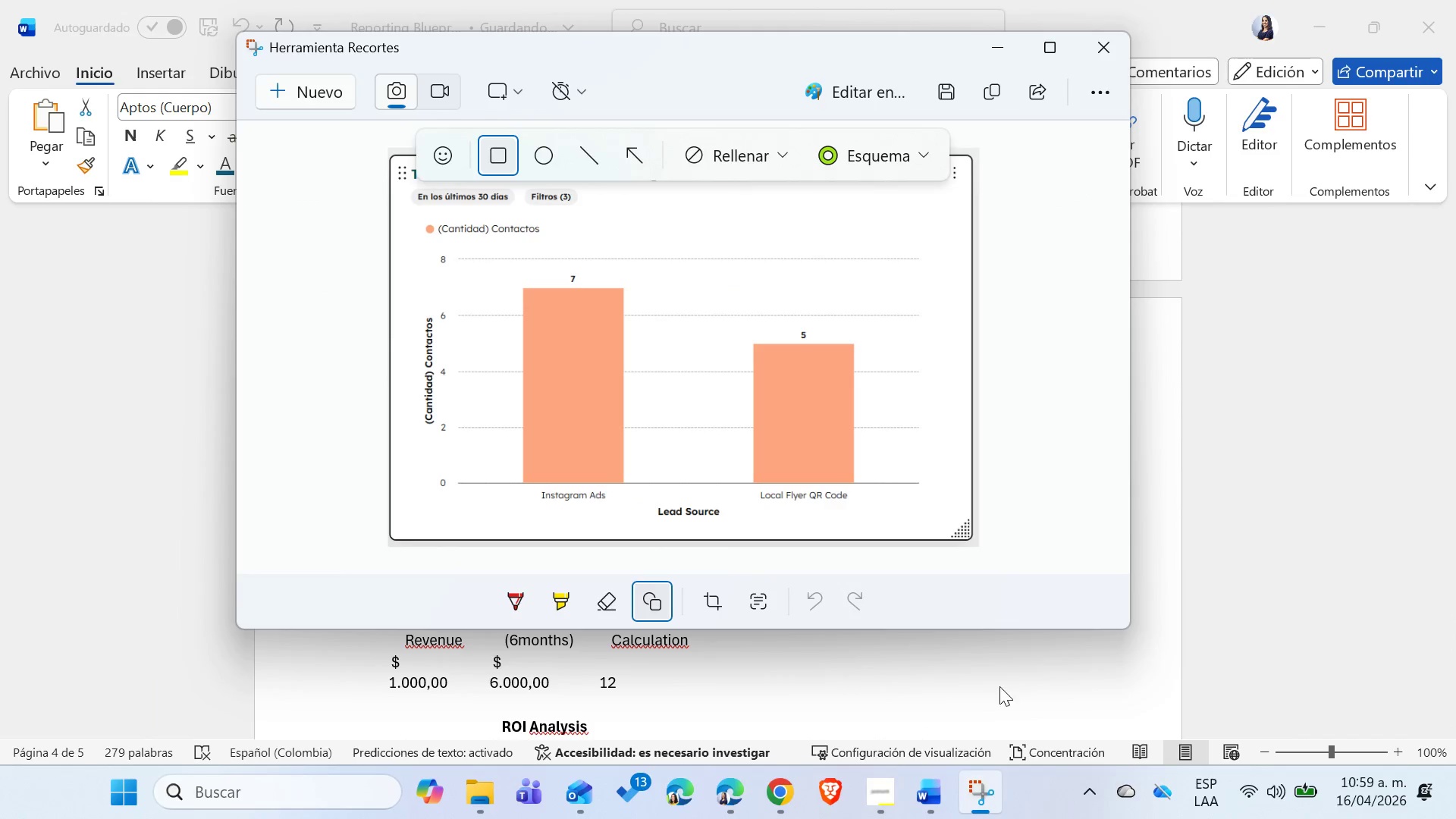 
key(Alt+AltLeft)
 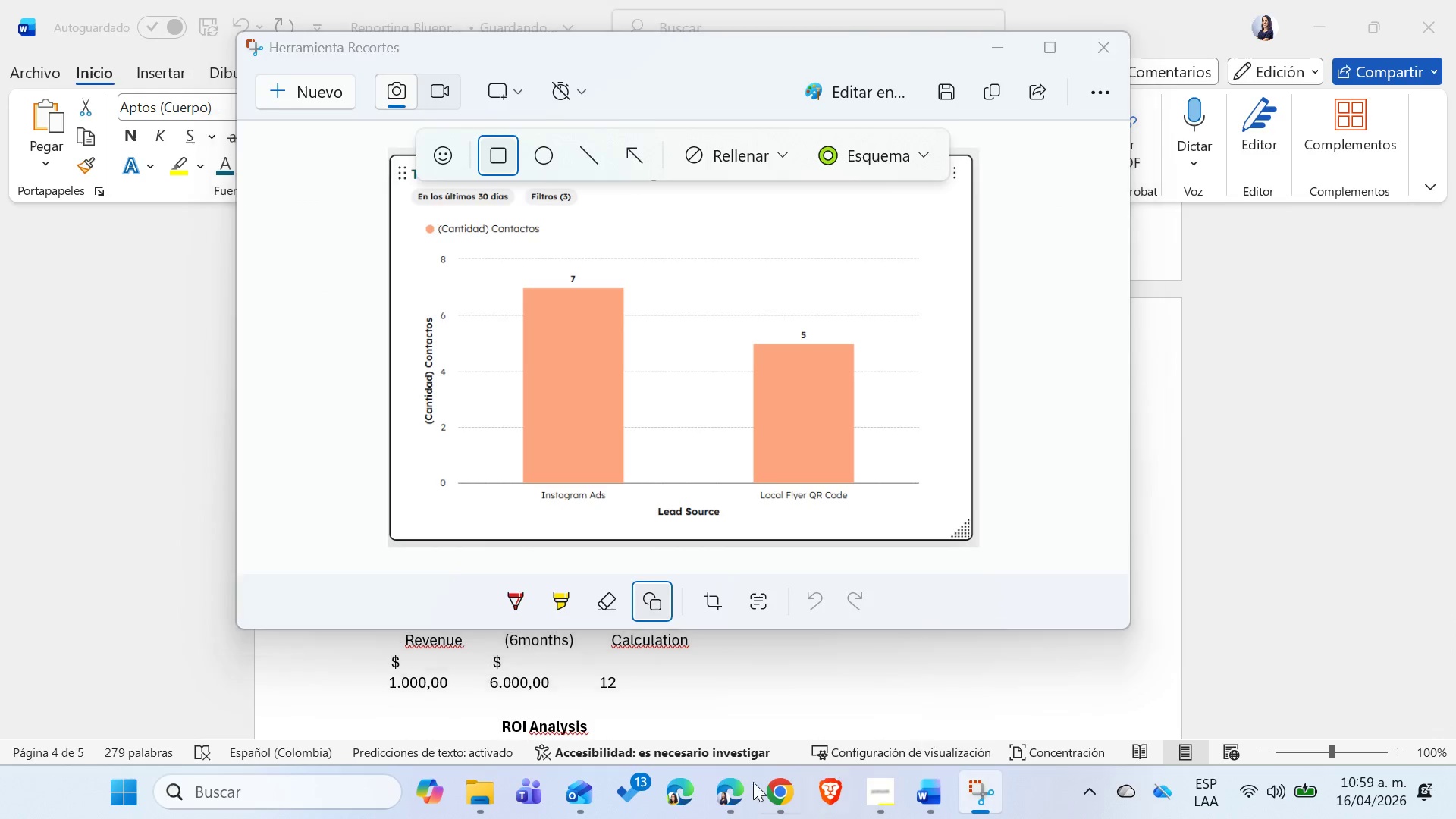 
key(Alt+Tab)
 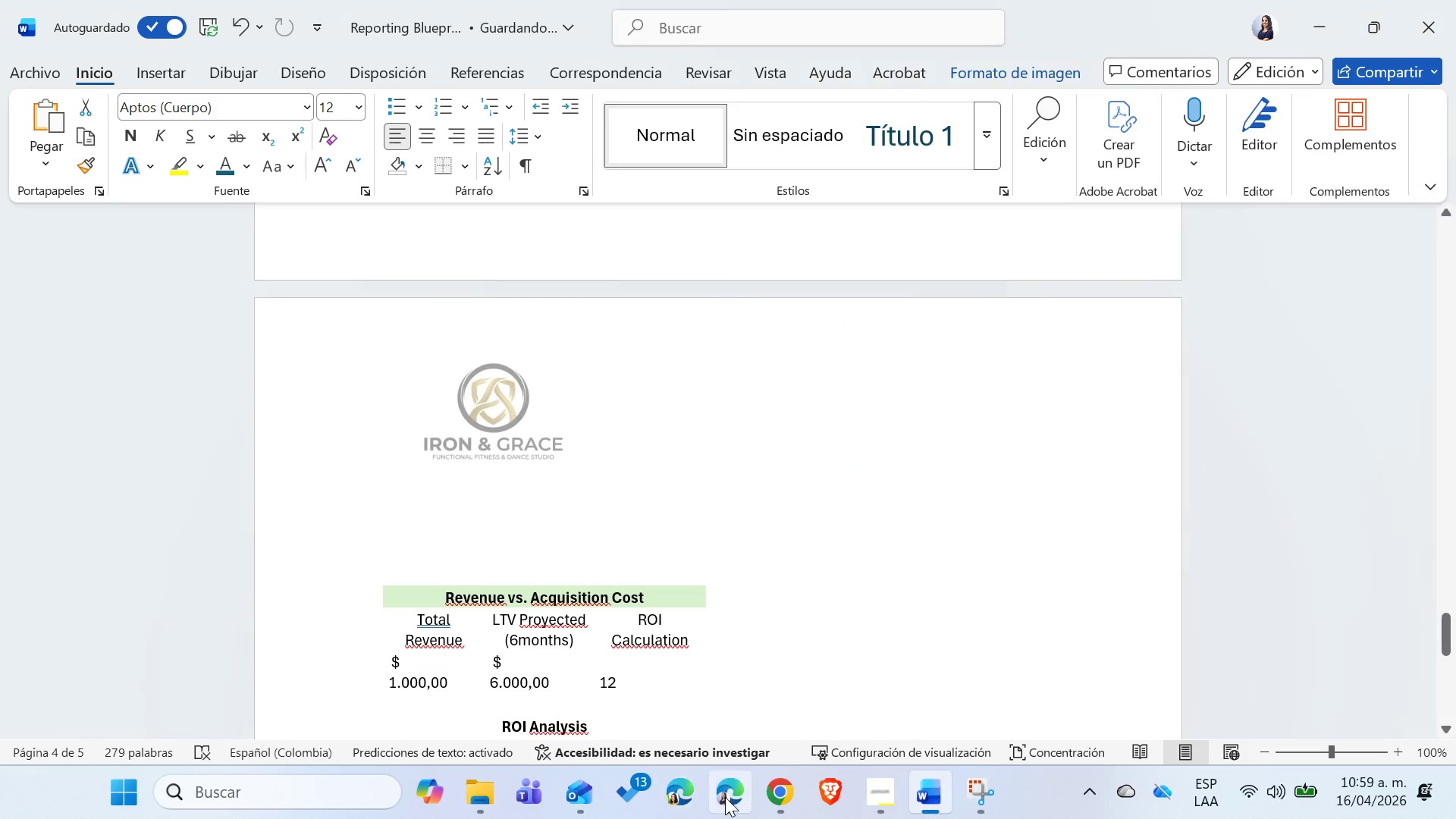 
left_click([725, 797])
 